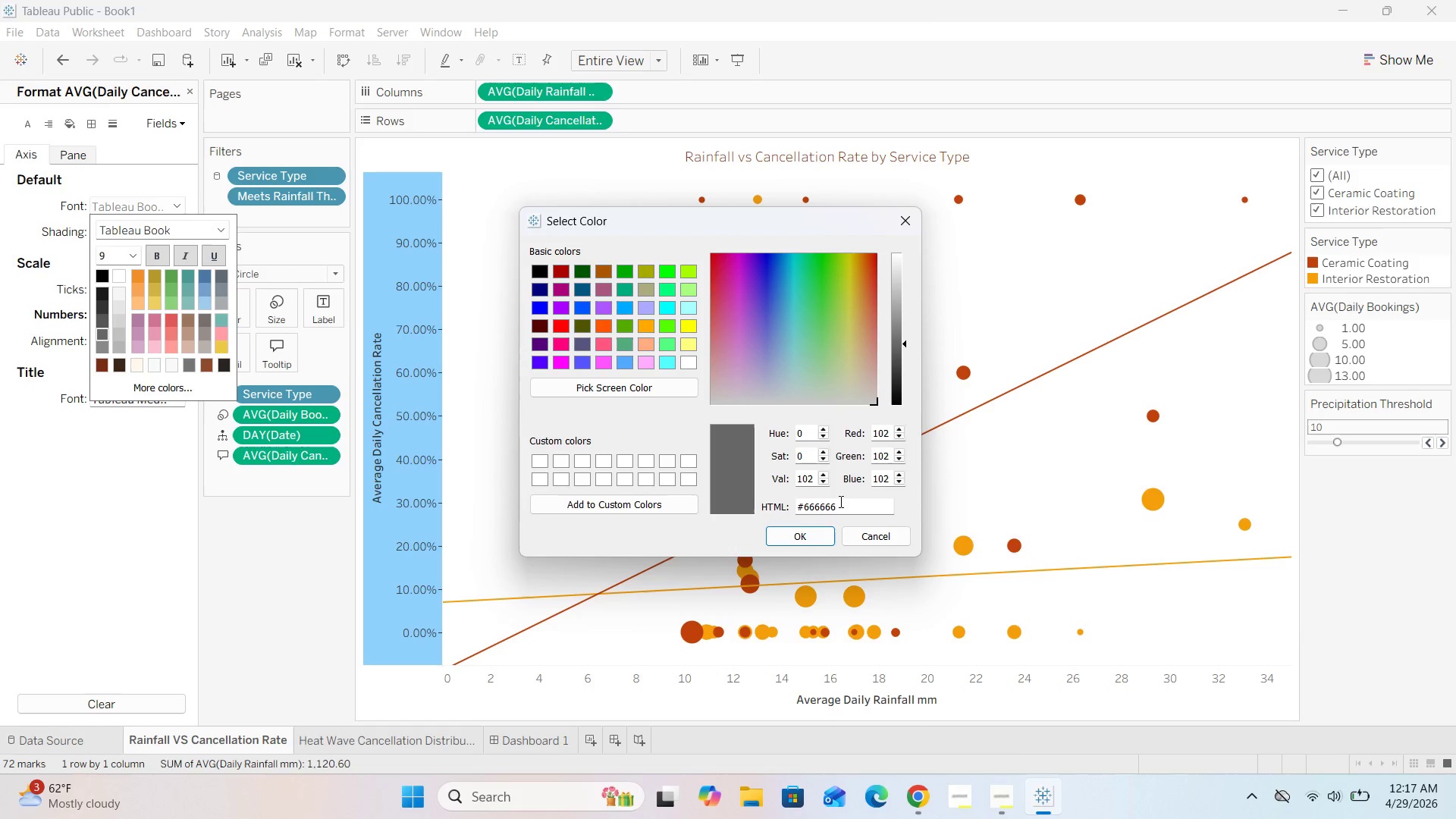 
key(Backspace)
 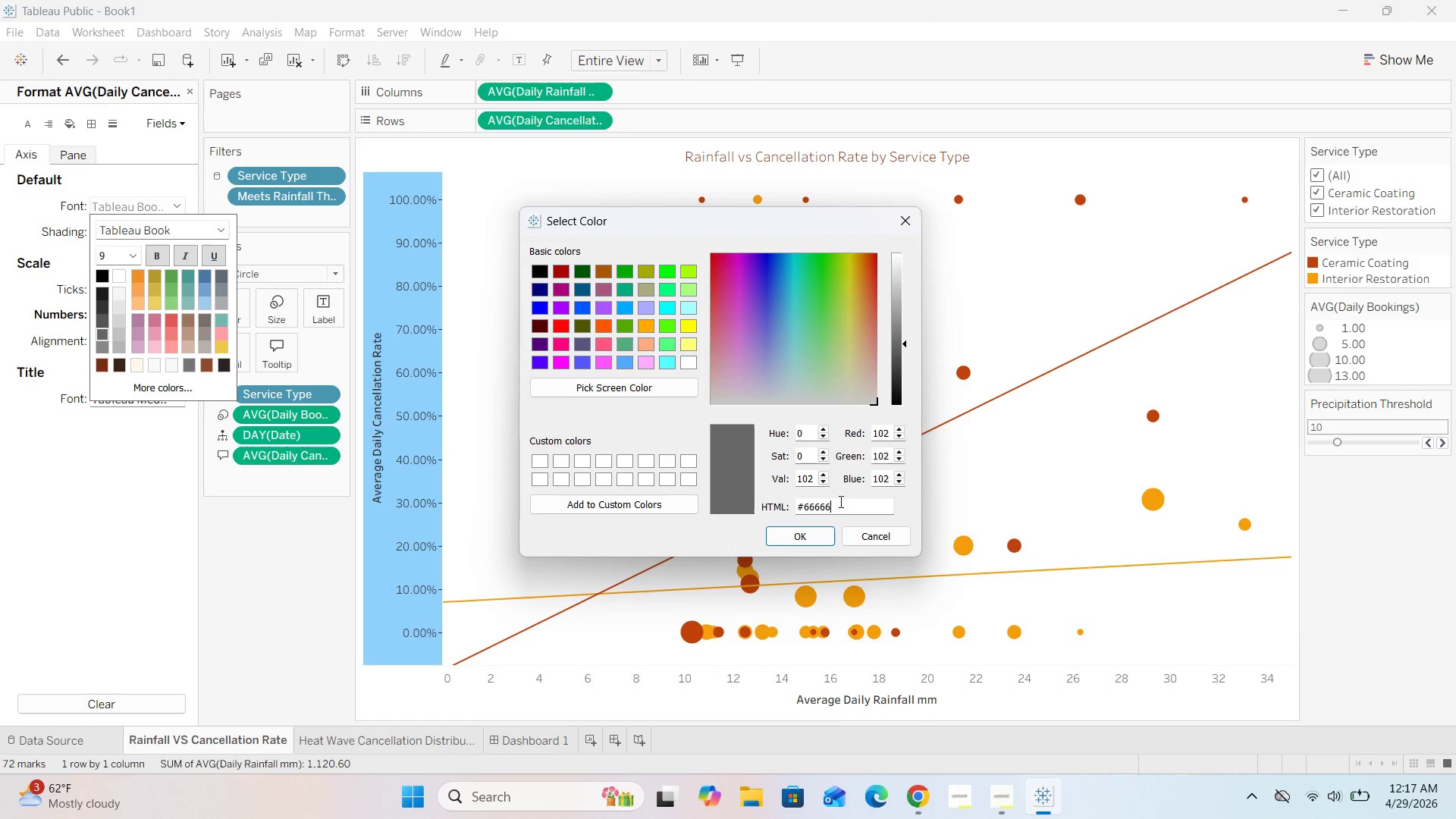 
key(Backspace)
 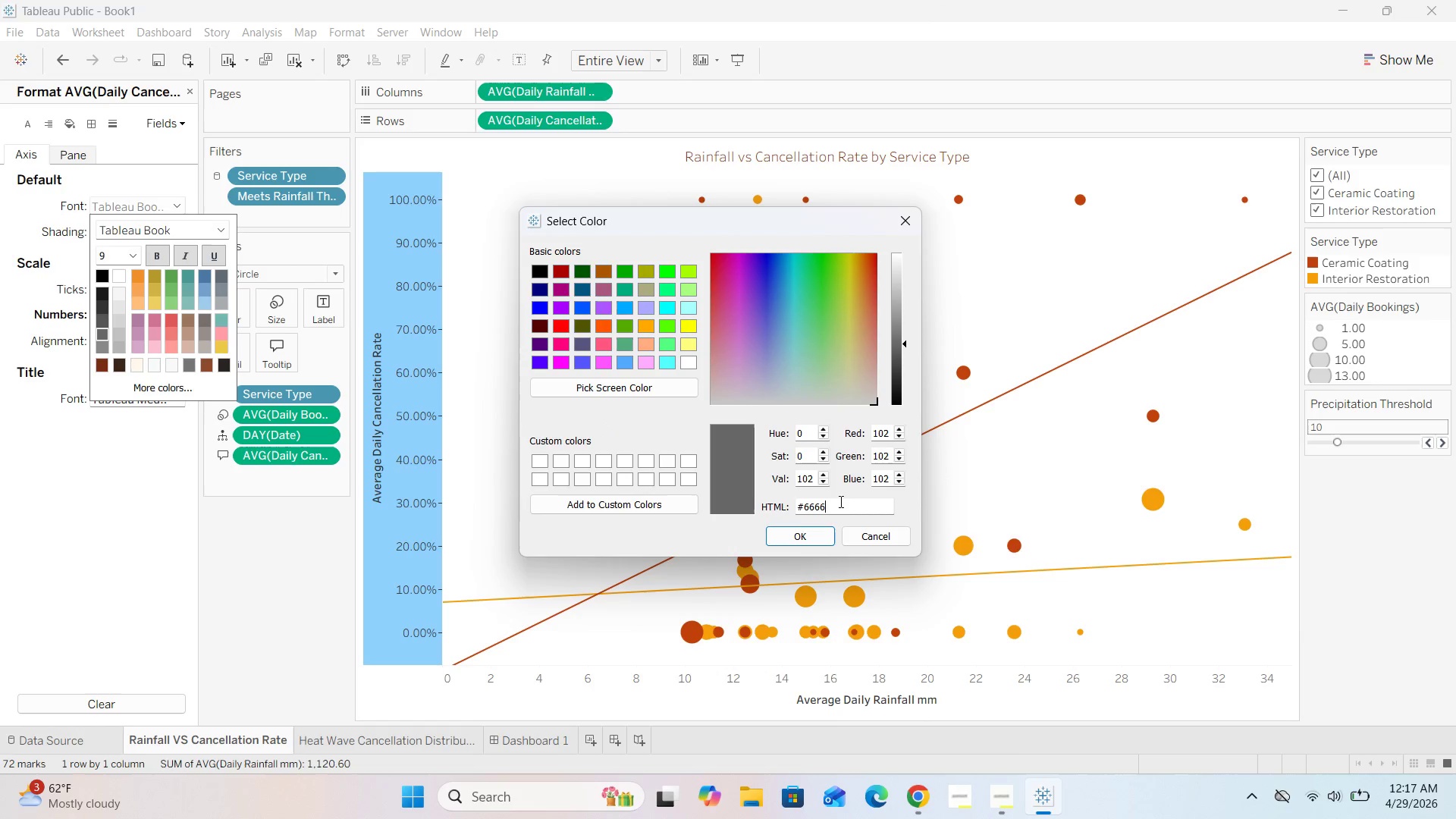 
key(Backspace)
 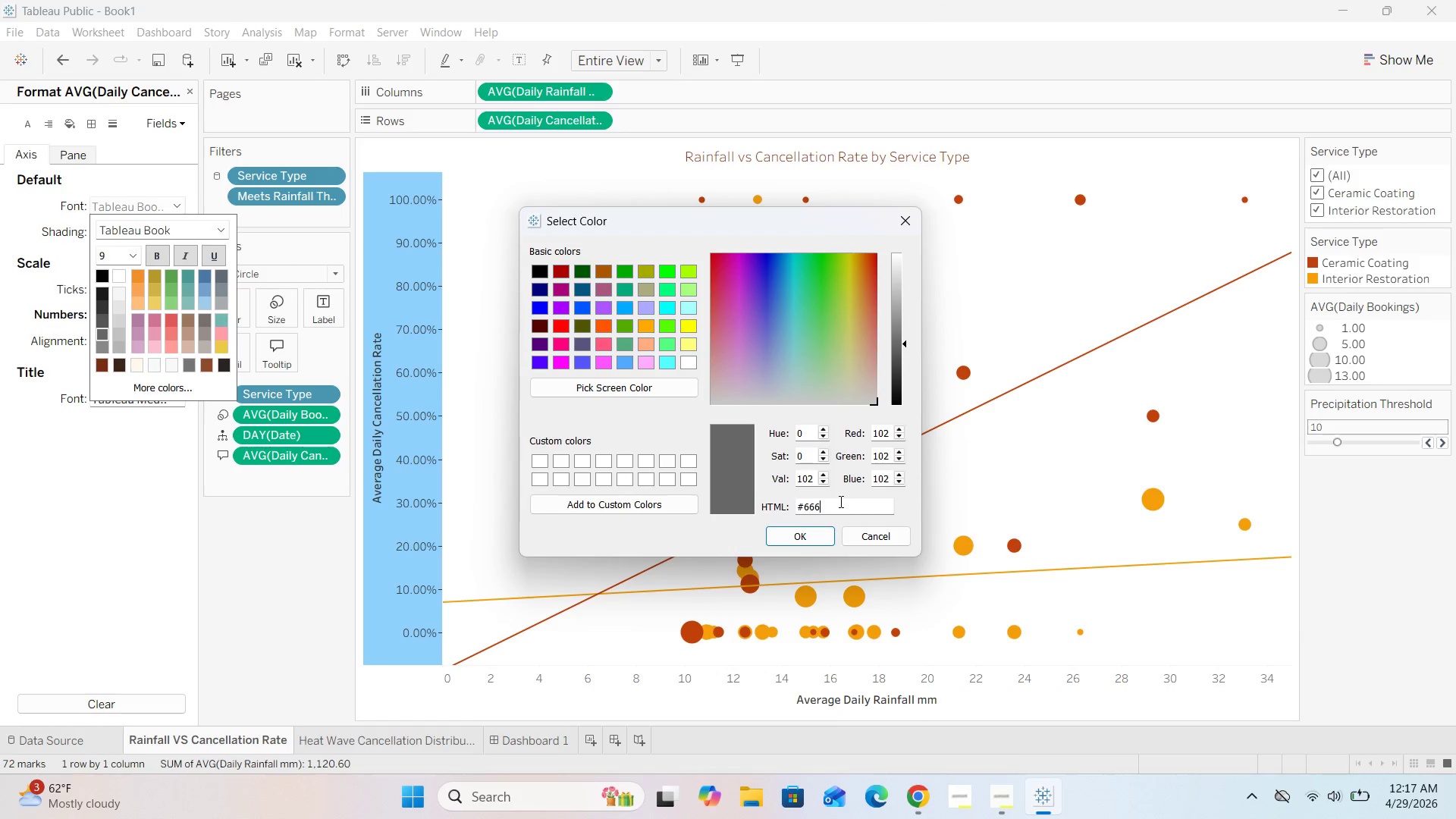 
key(Backspace)
 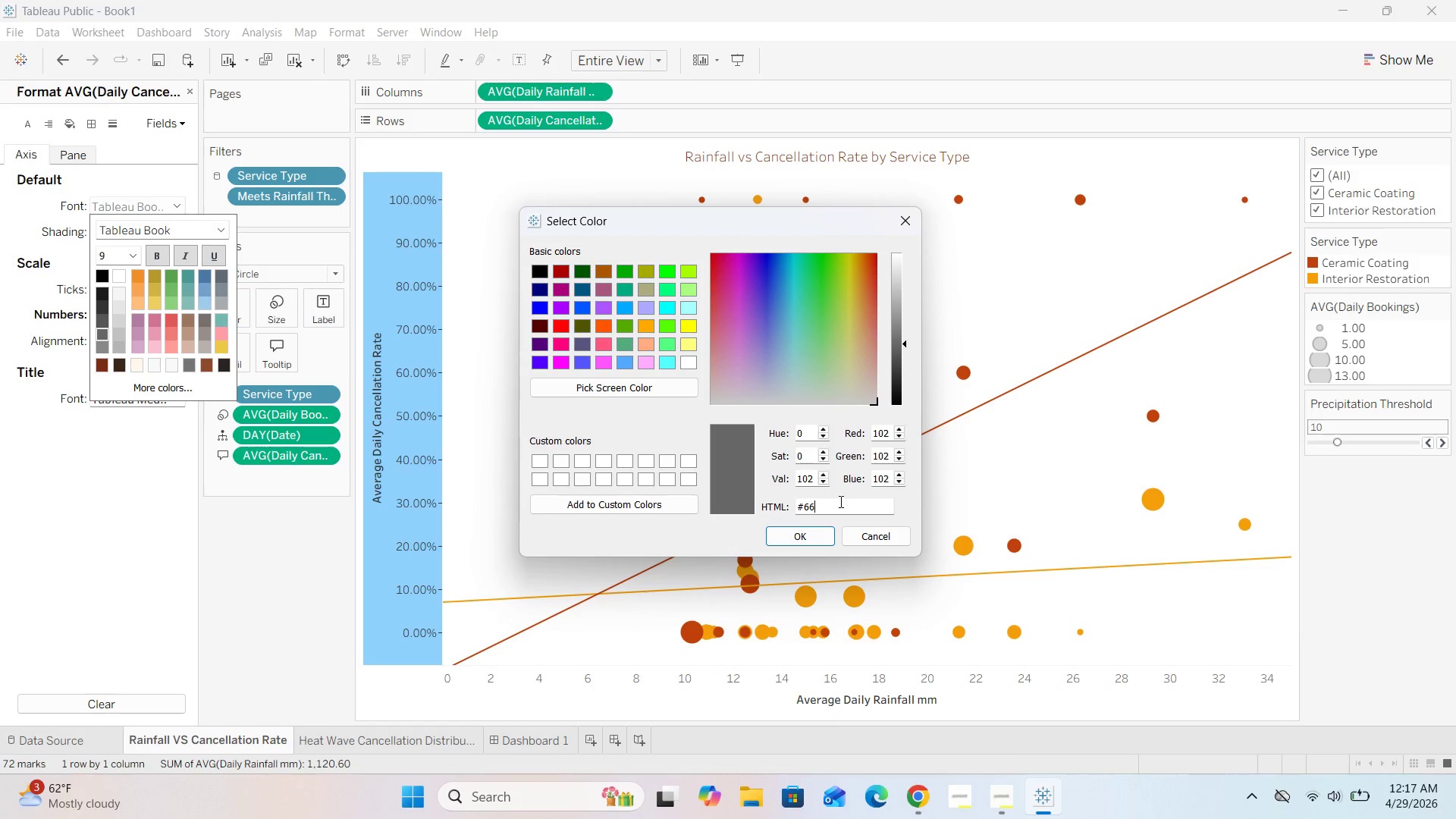 
key(Backspace)
 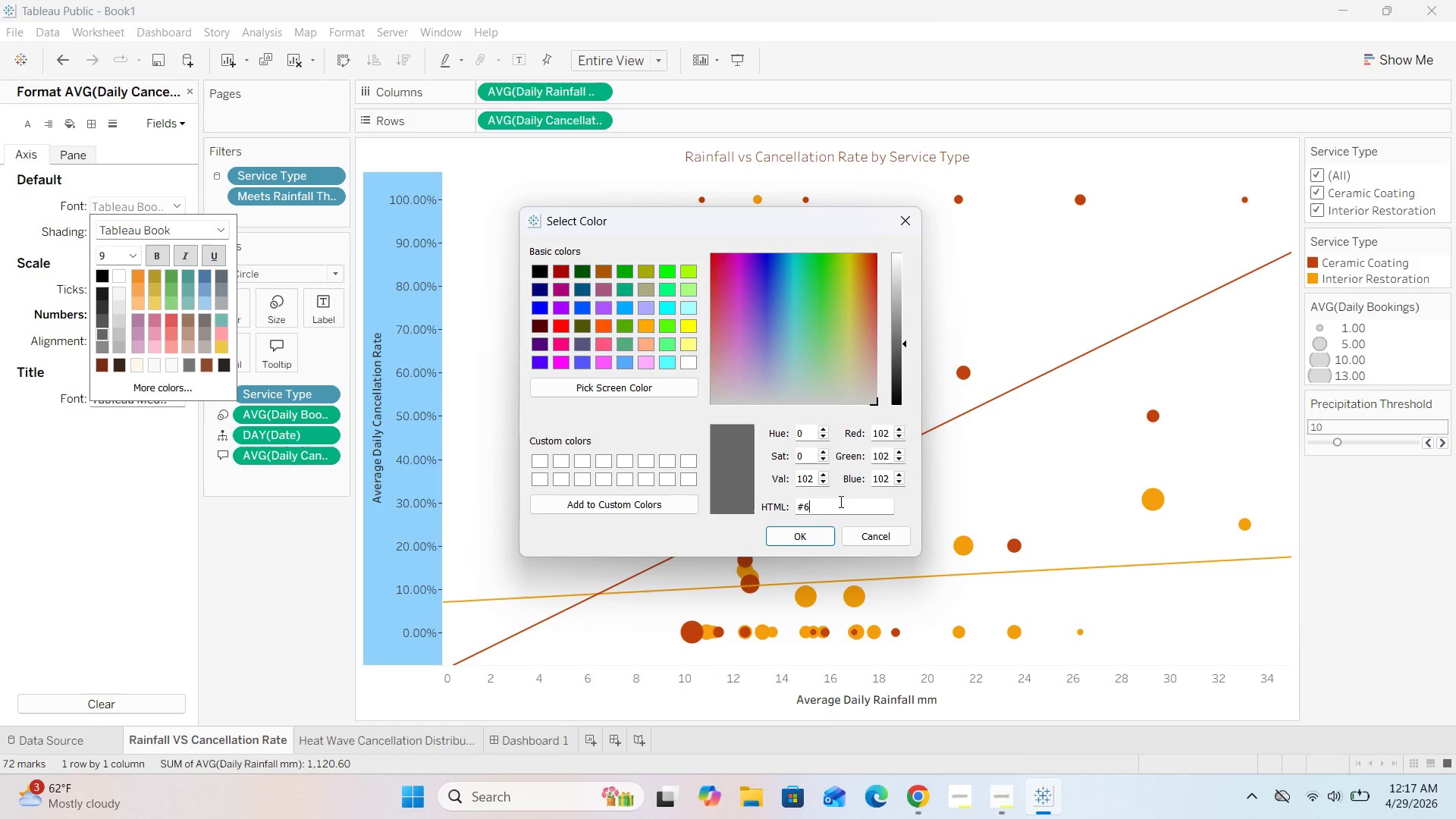 
key(Backspace)
 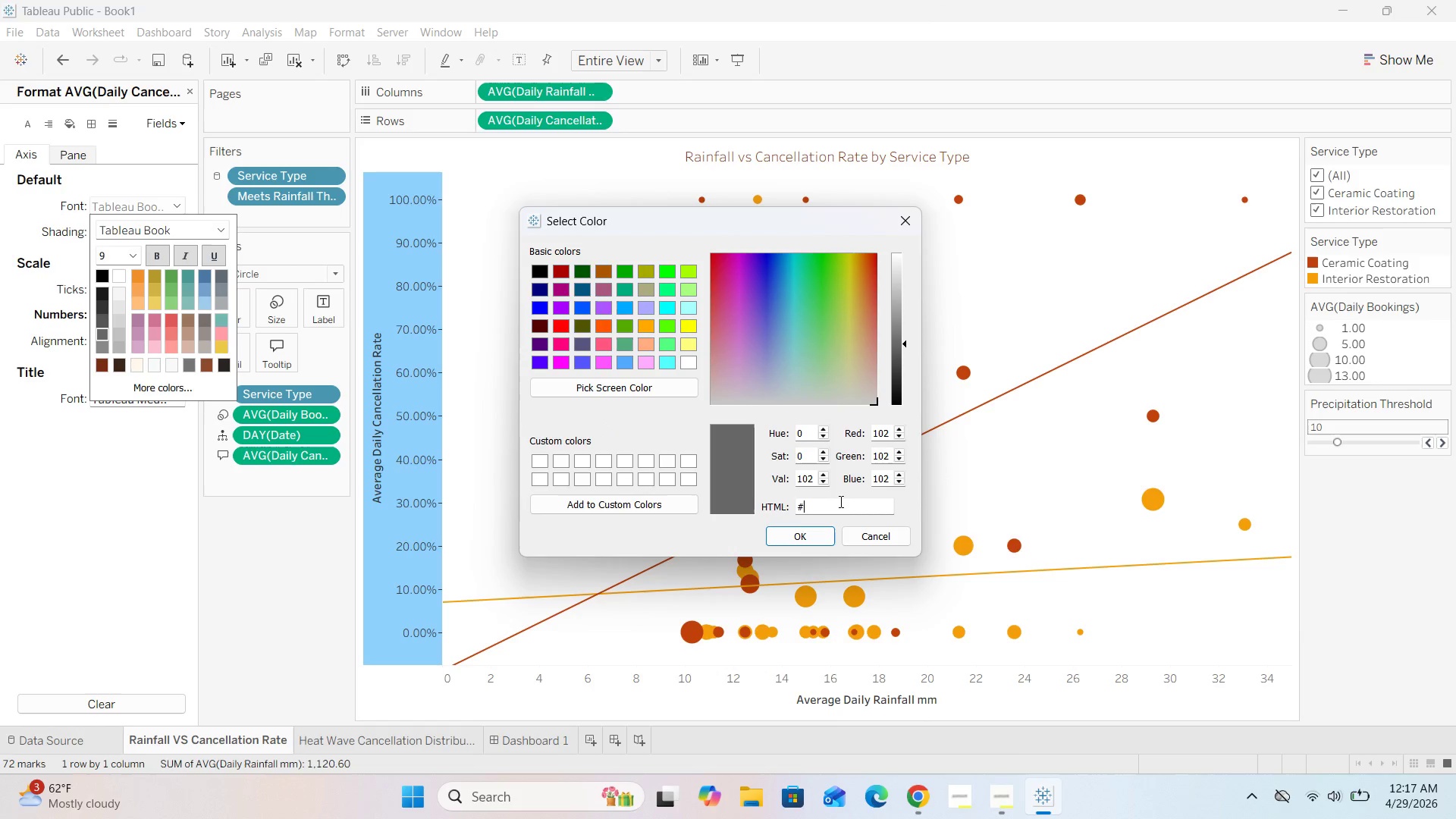 
type(78350f)
 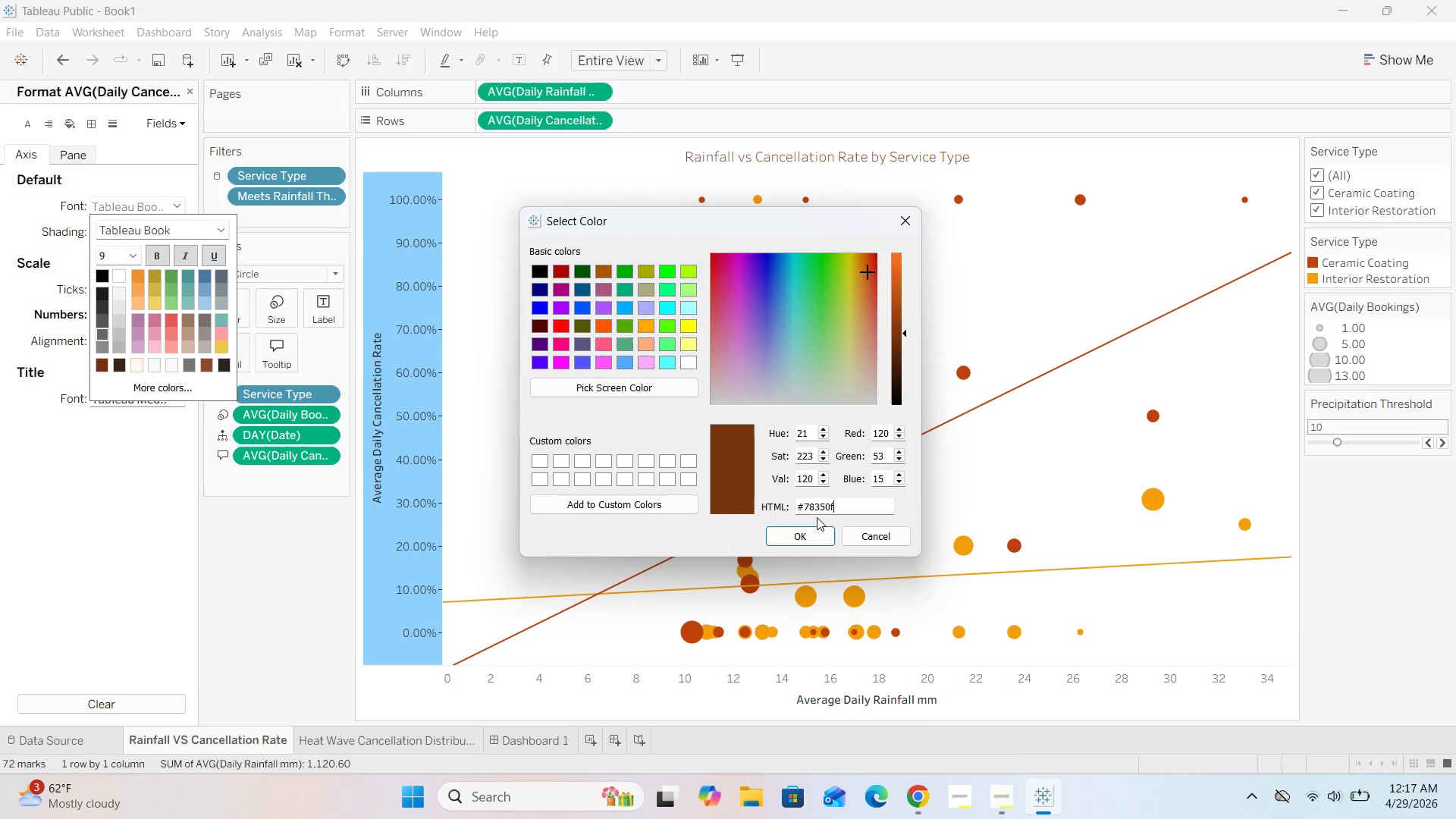 
left_click([808, 529])
 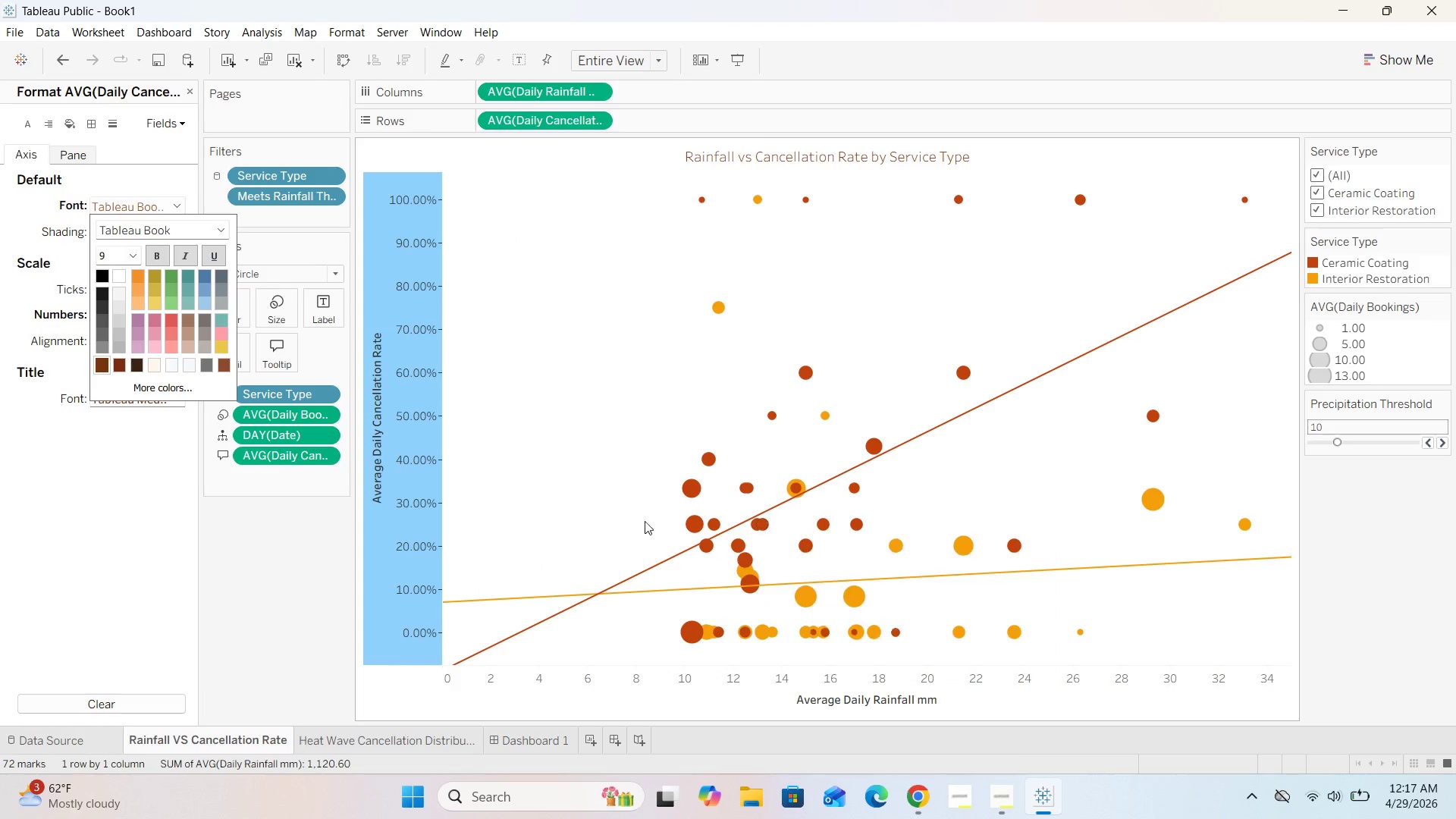 
left_click([511, 424])
 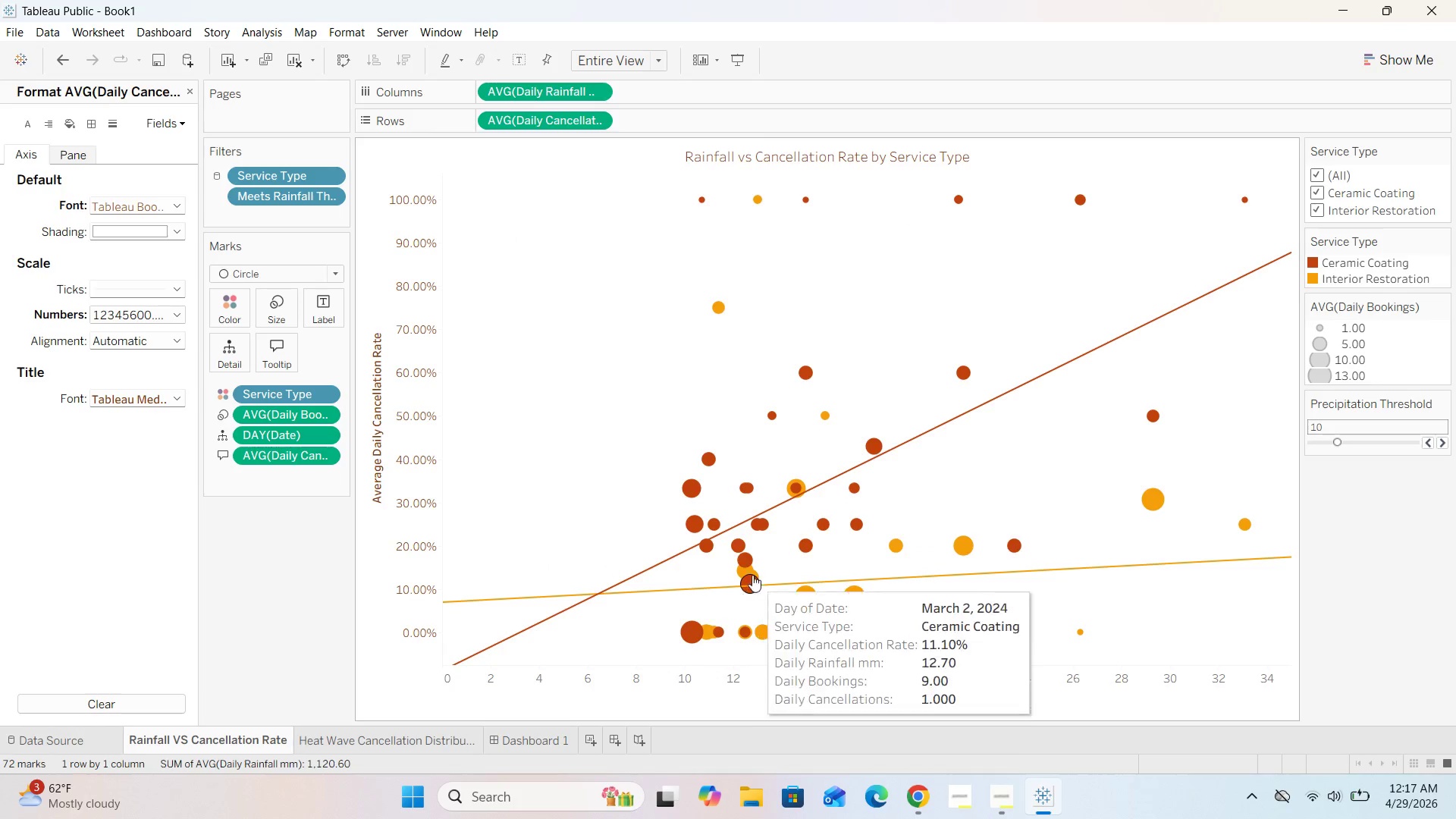 
scroll: coordinate [957, 570], scroll_direction: none, amount: 0.0
 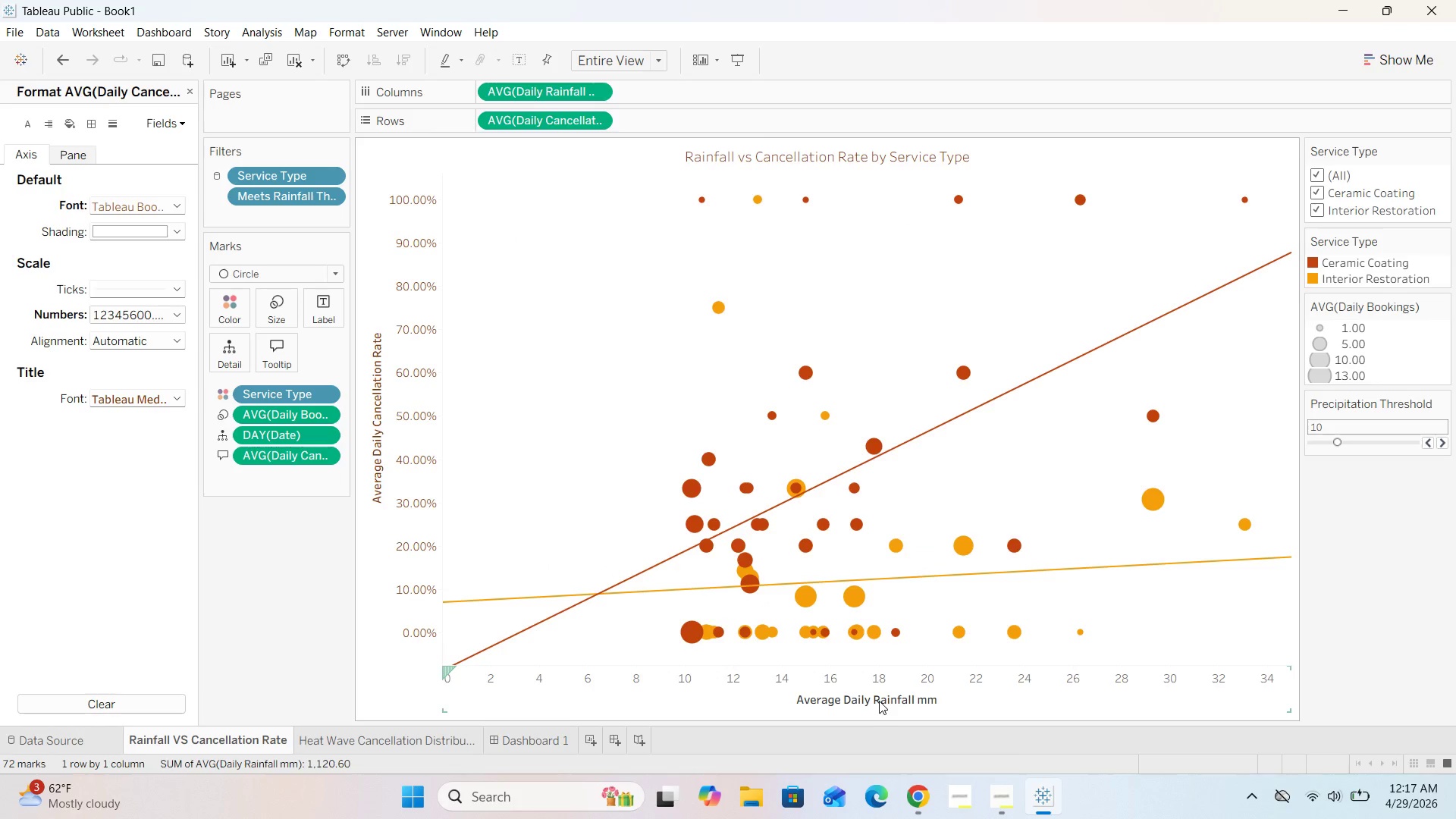 
double_click([879, 701])
 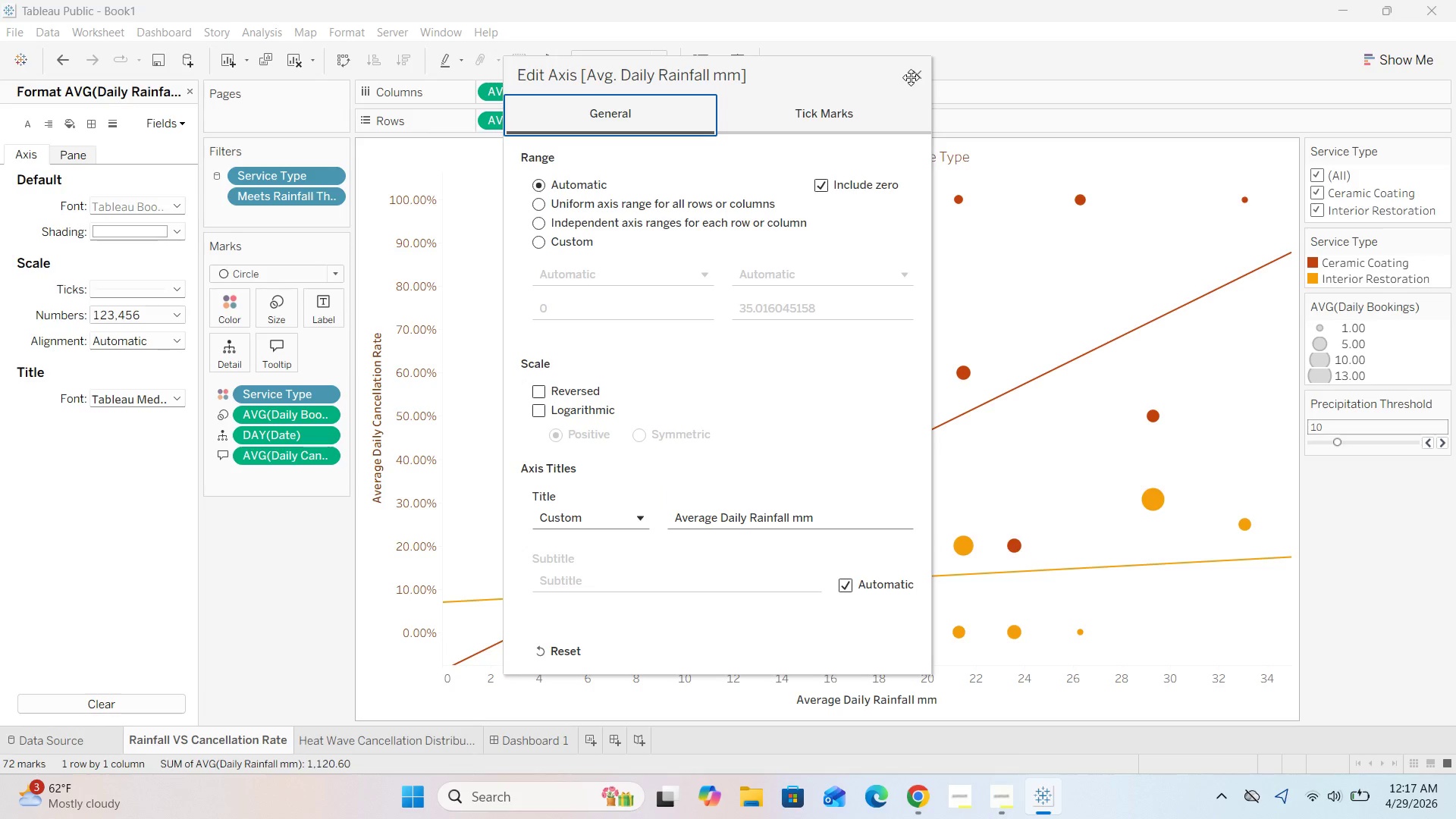 
left_click([918, 74])
 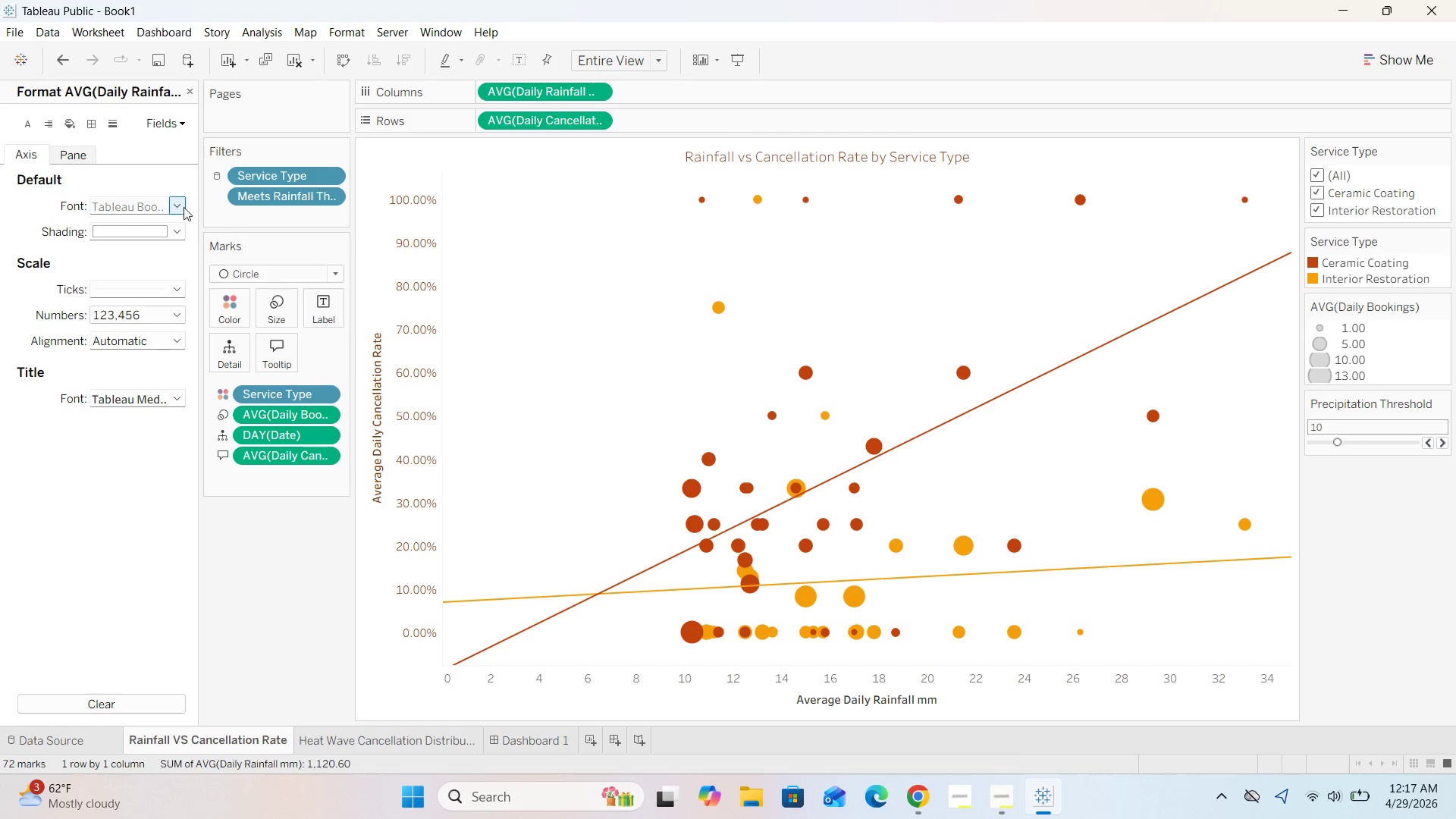 
left_click([771, 707])
 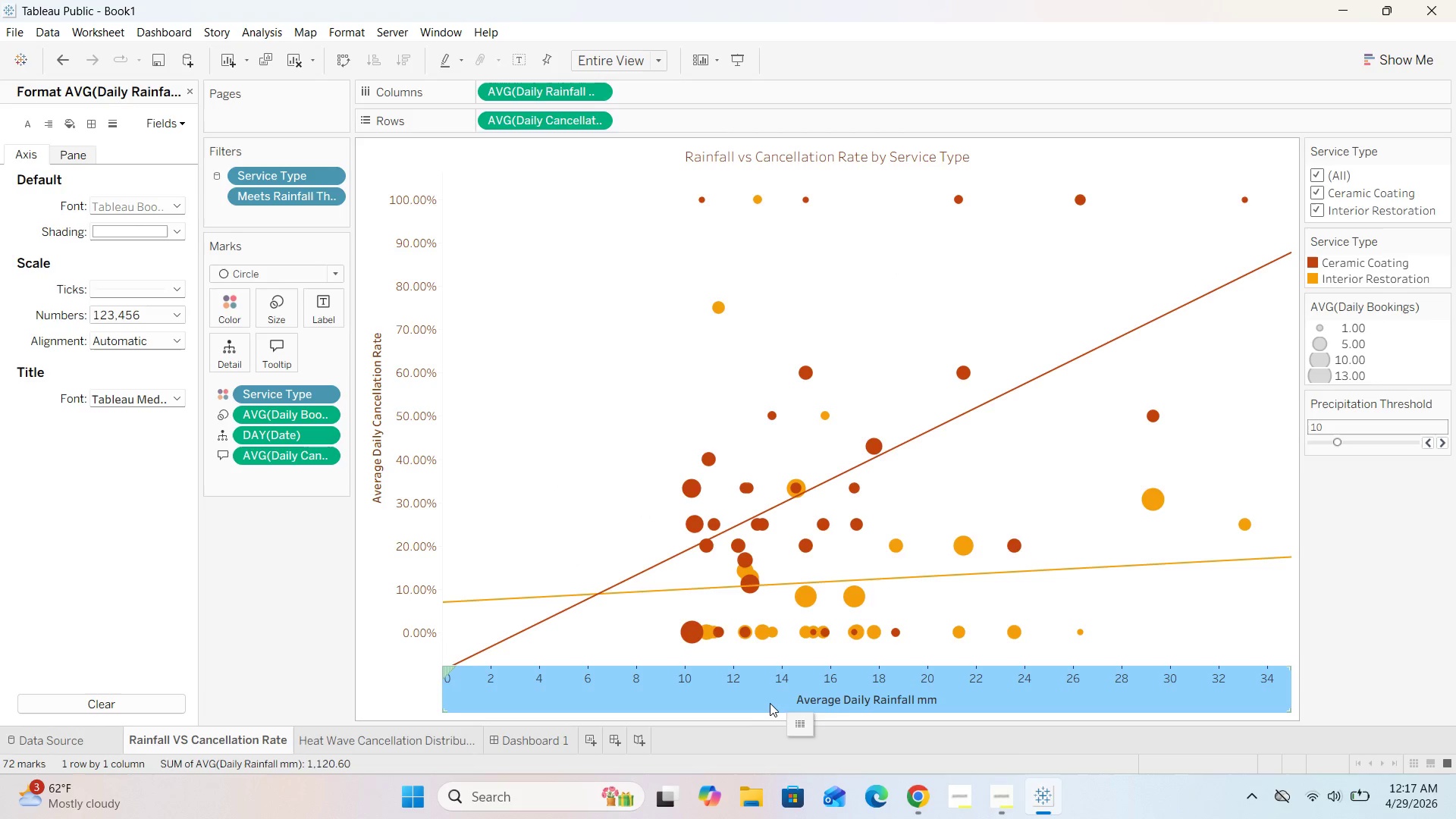 
right_click([769, 701])
 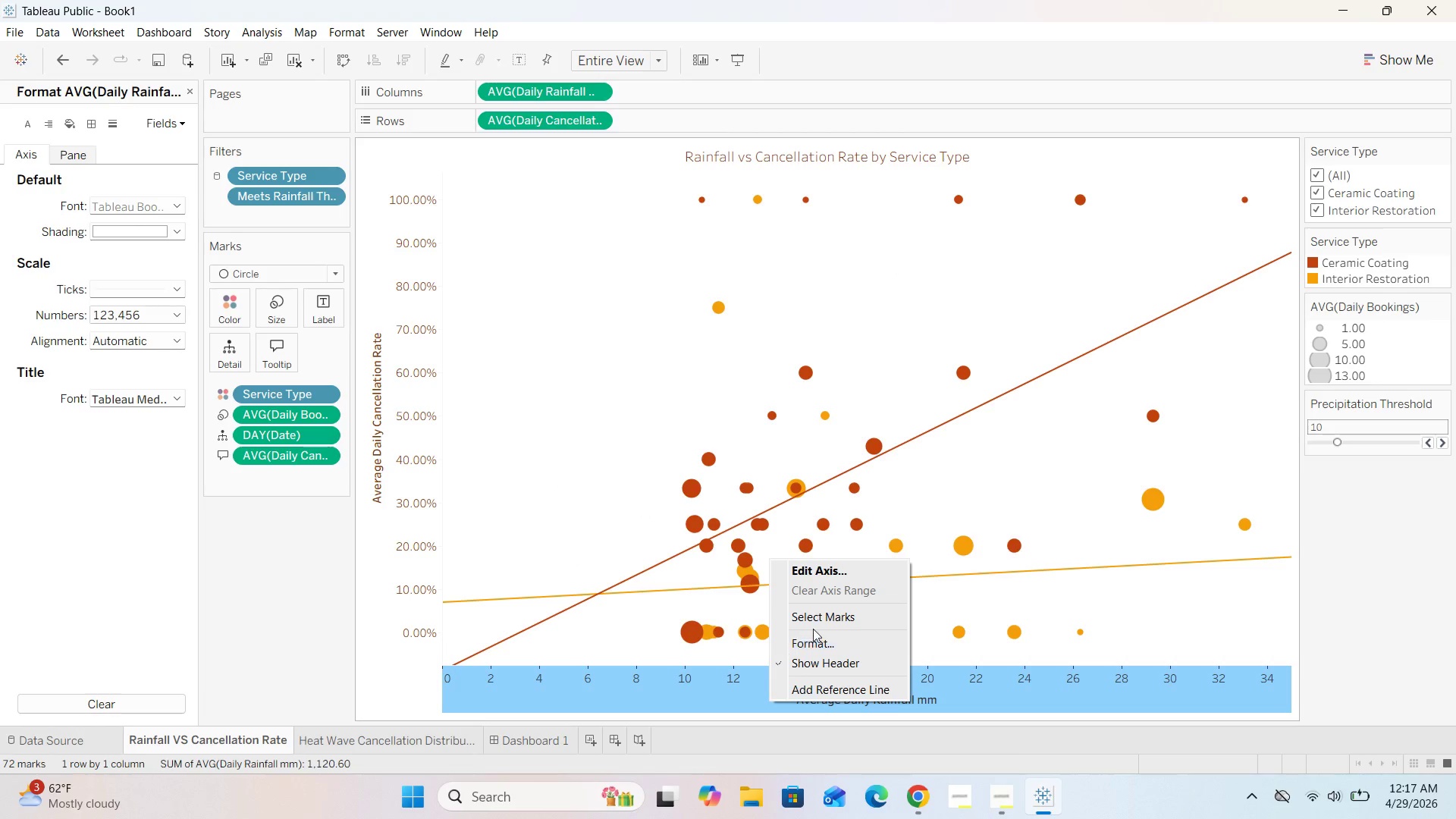 
left_click([815, 640])
 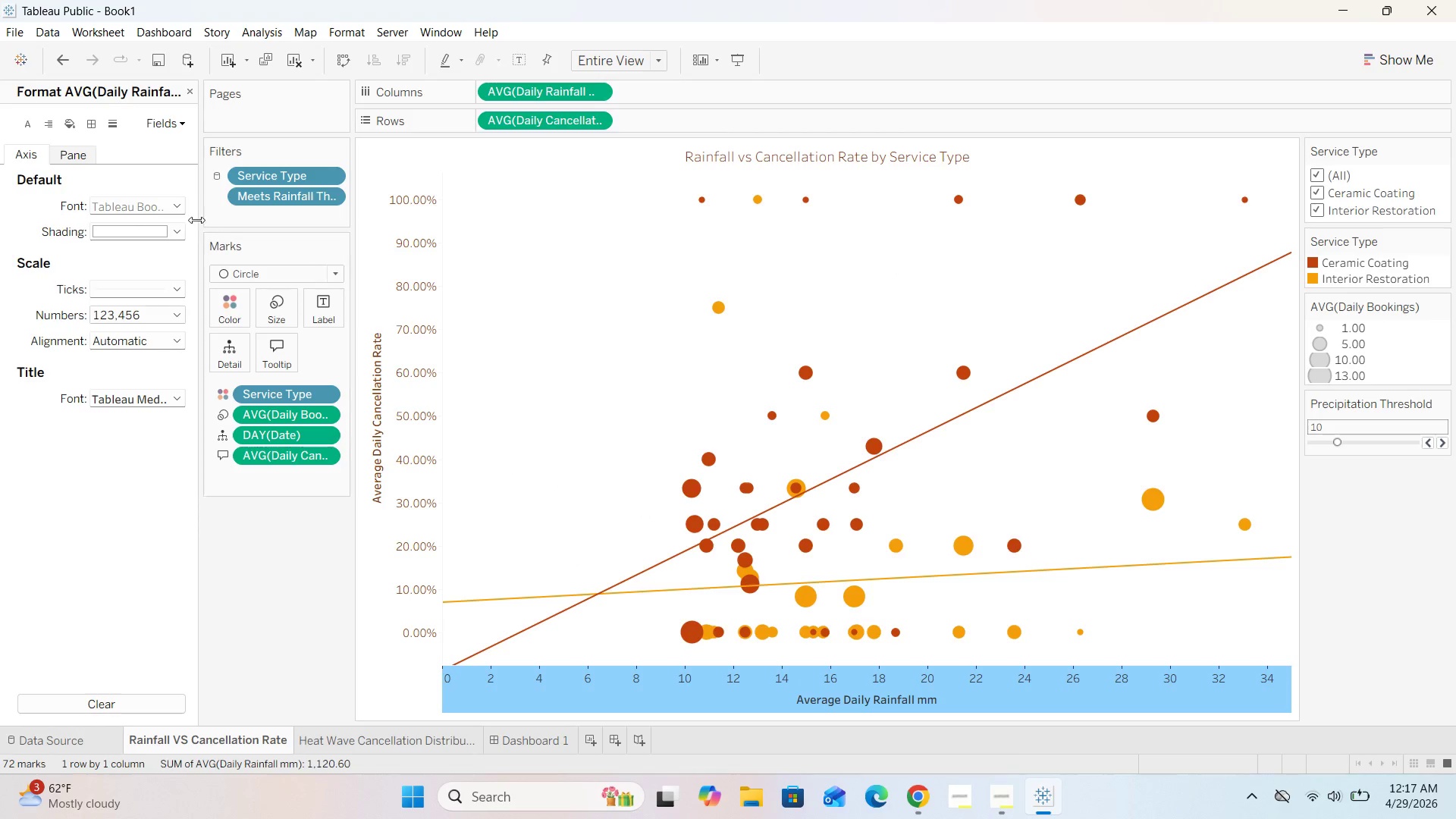 
left_click([177, 206])
 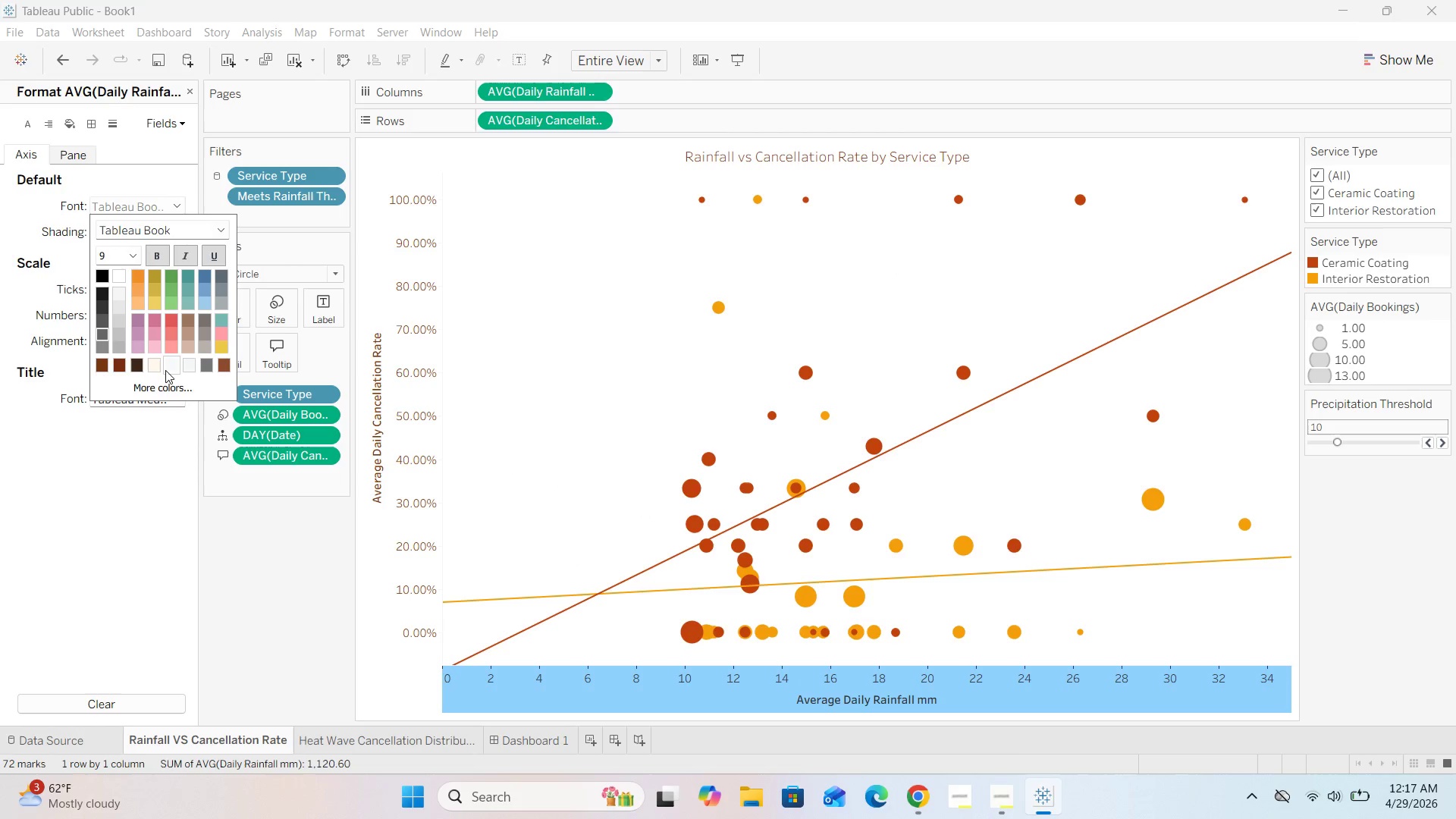 
left_click([165, 384])
 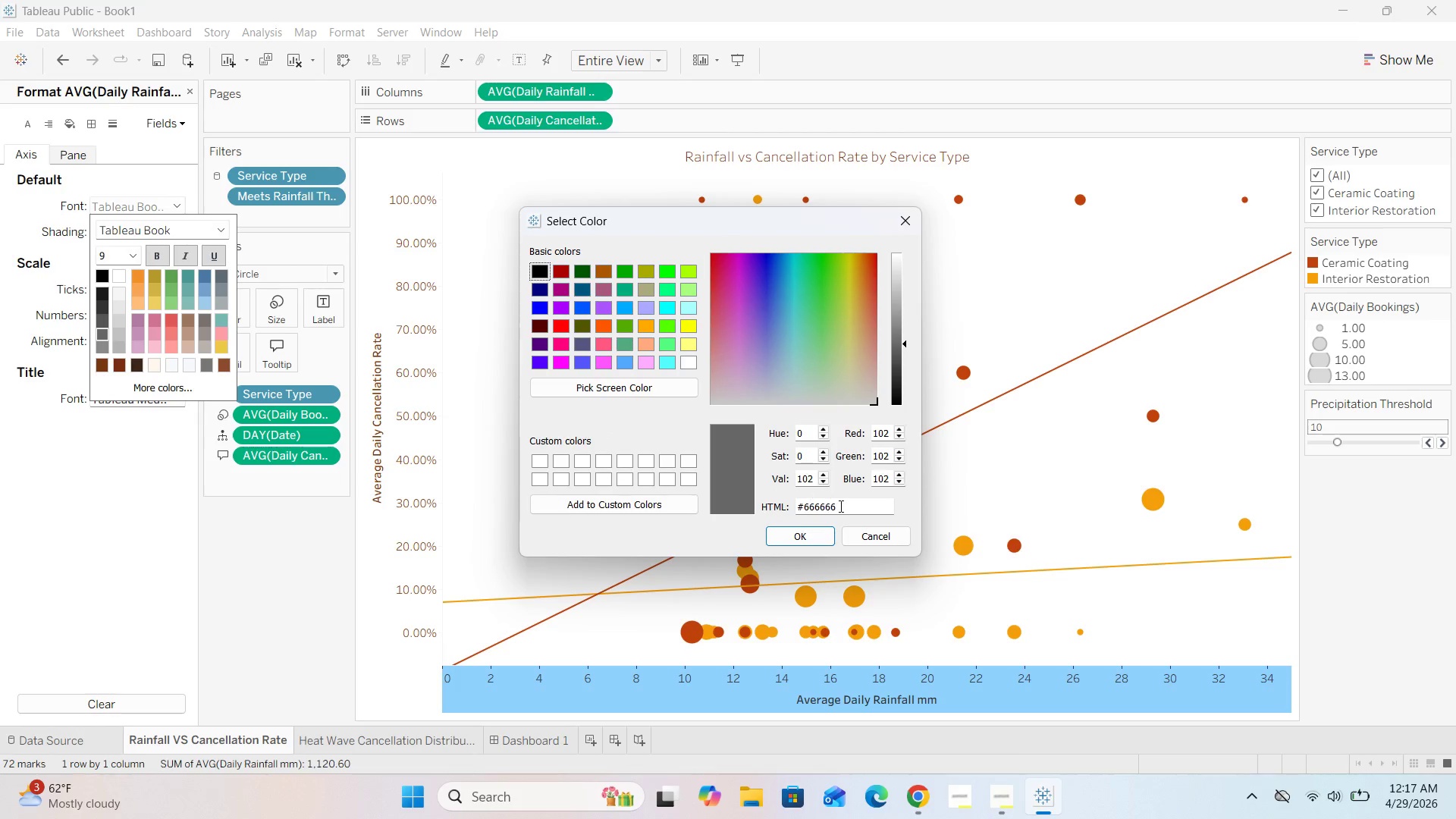 
left_click([853, 508])
 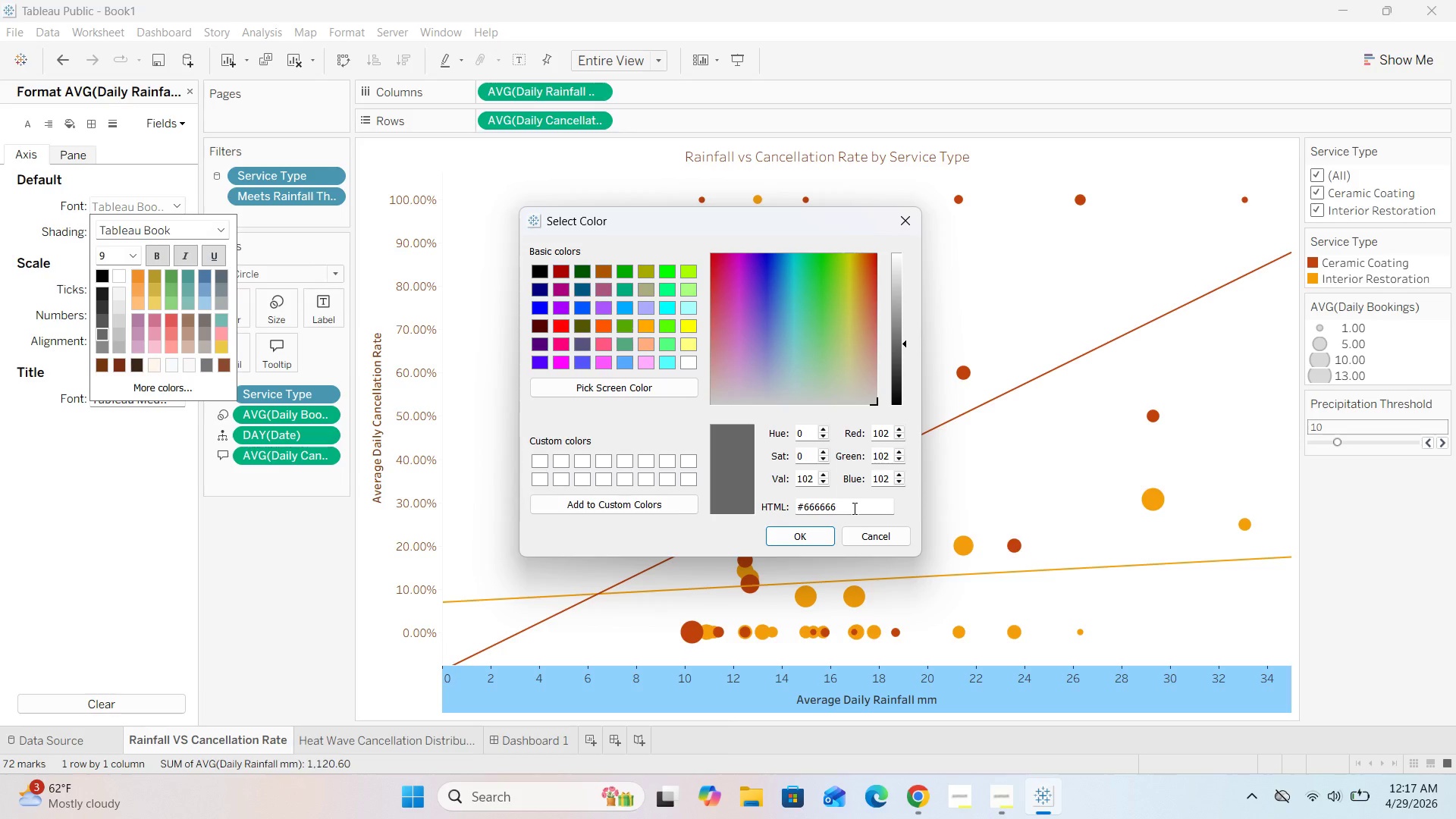 
key(Backspace)
key(Backspace)
key(Backspace)
key(Backspace)
key(Backspace)
key(Backspace)
type(78350f)
 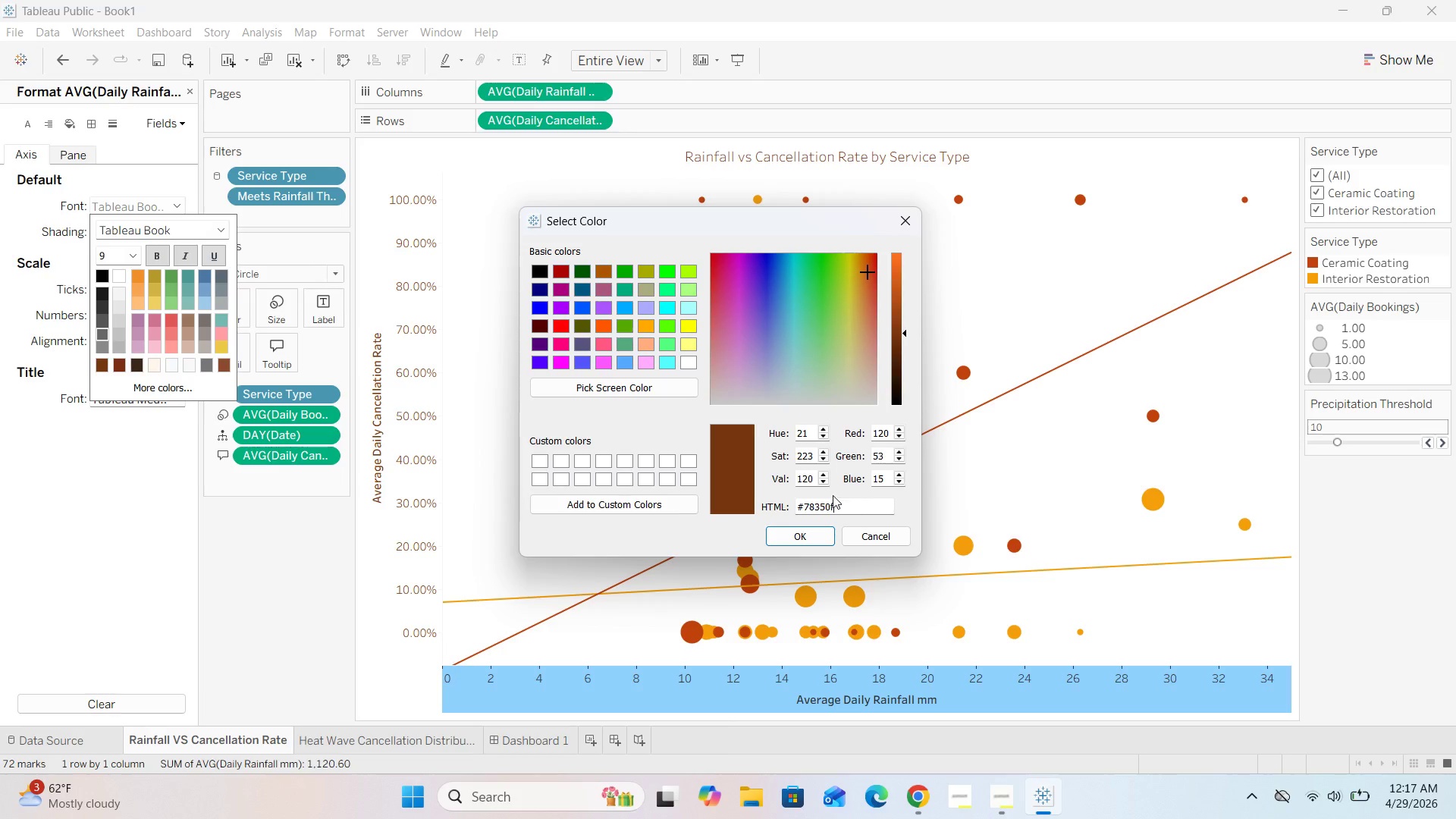 
left_click([794, 532])
 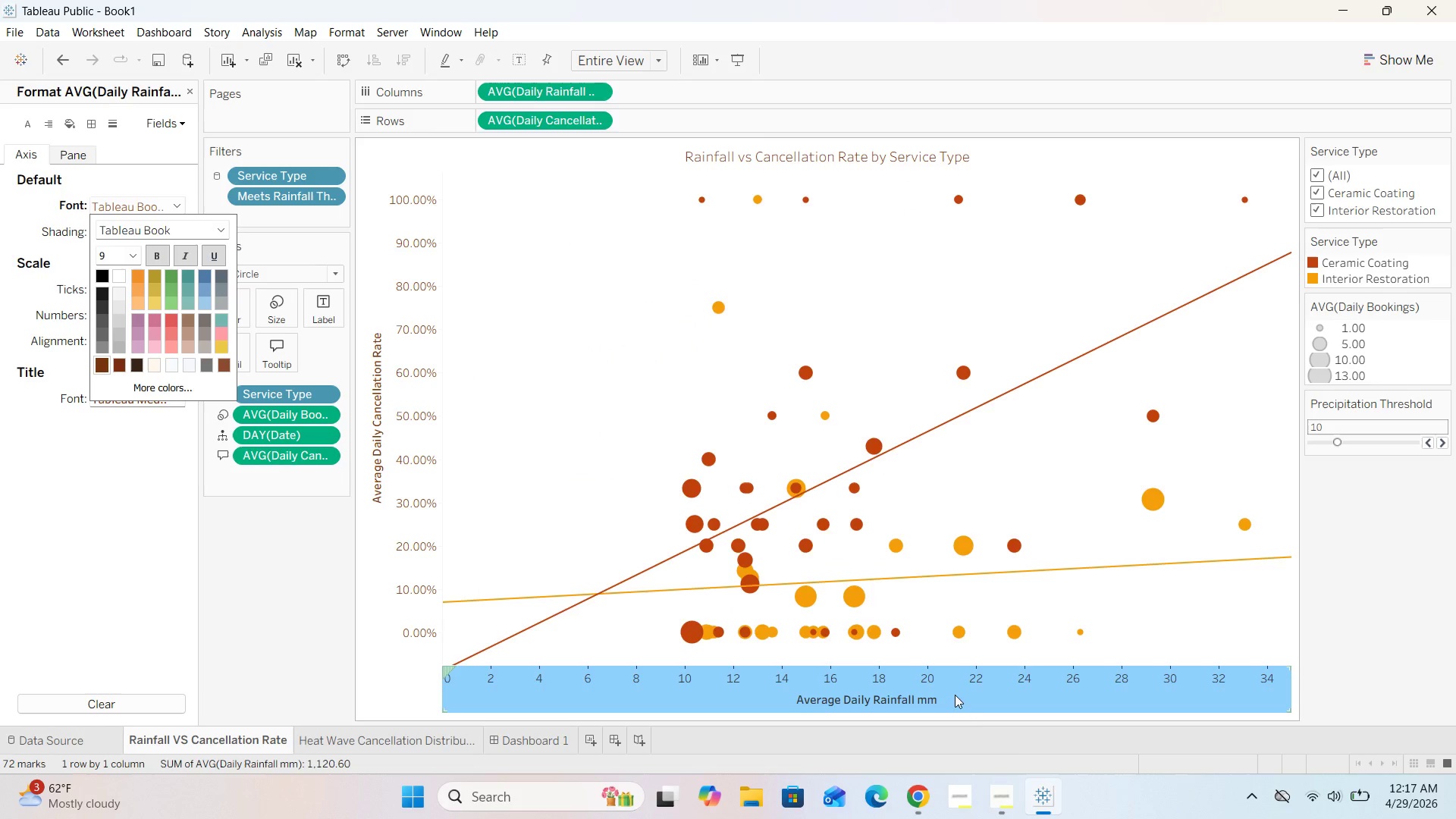 
left_click([975, 711])
 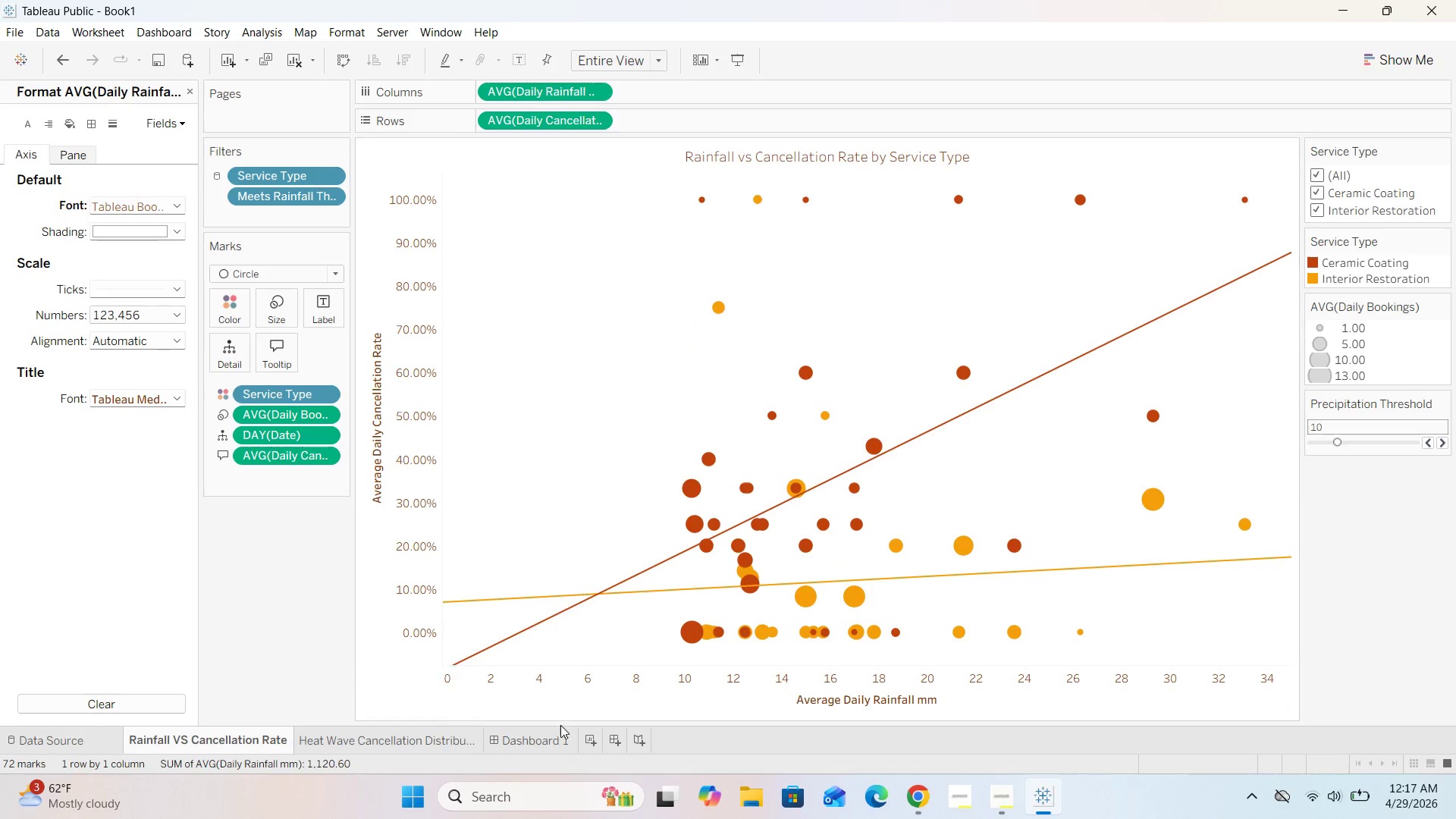 
left_click([534, 734])
 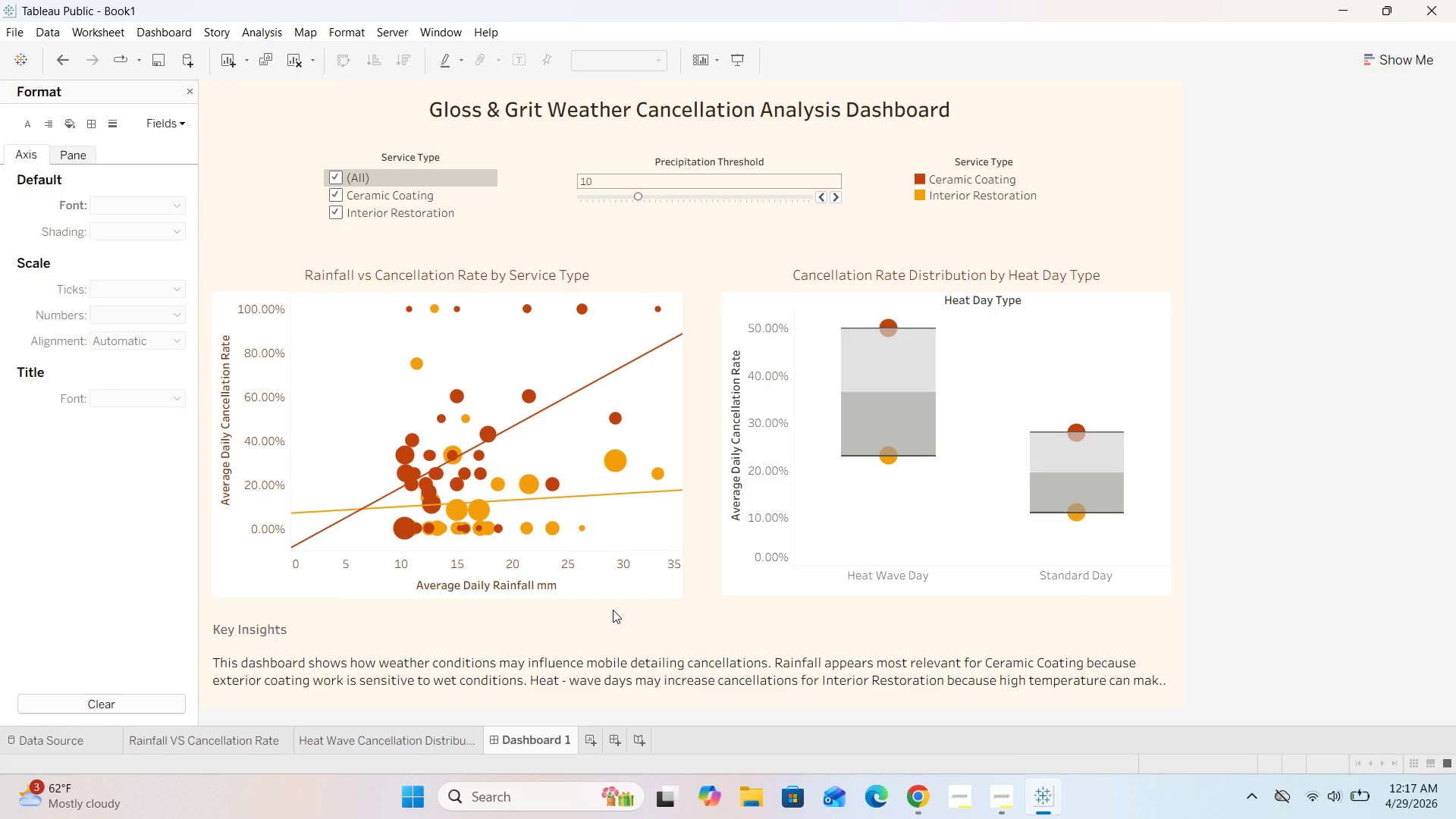 
left_click([623, 609])
 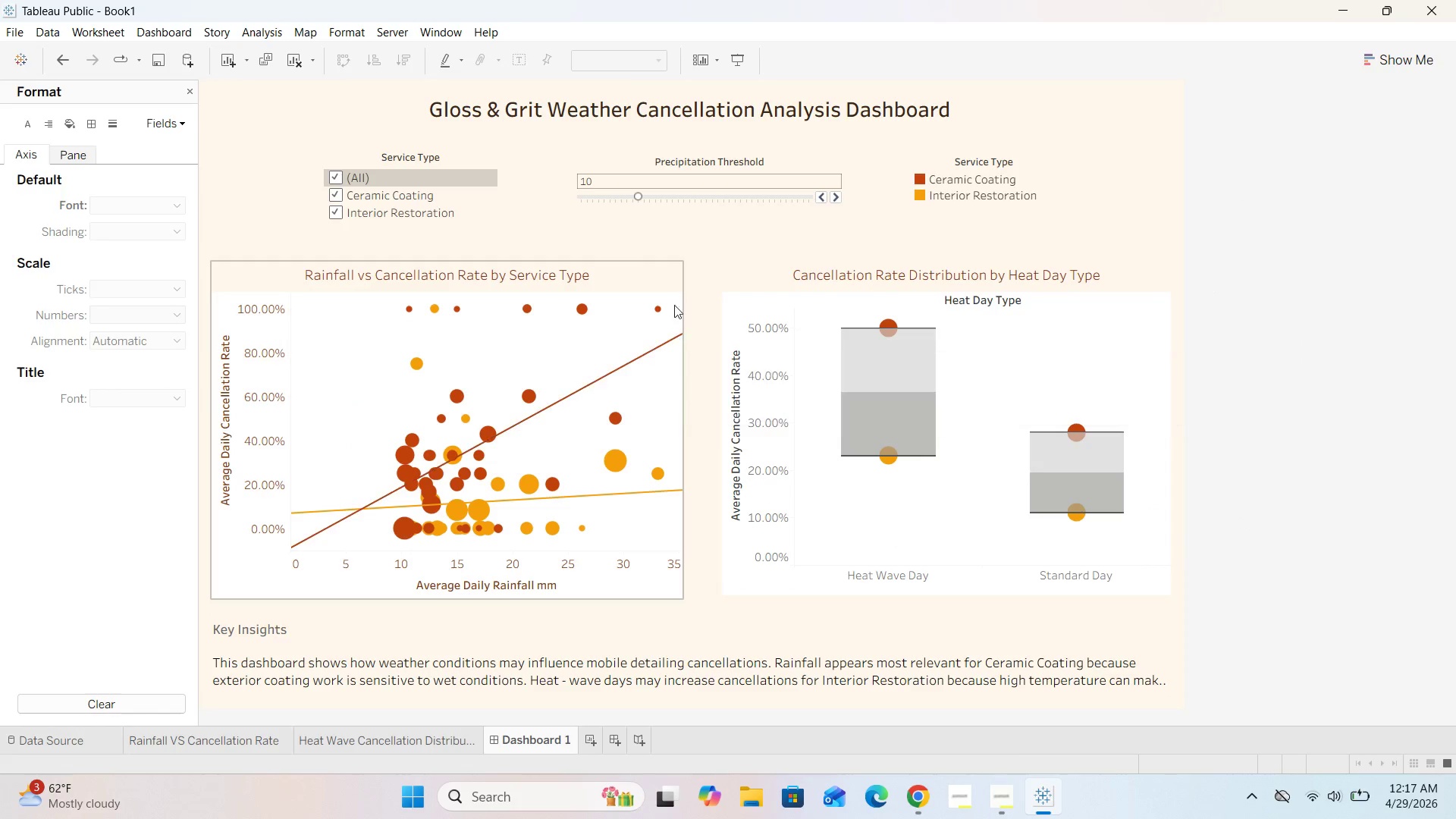 
left_click([667, 286])
 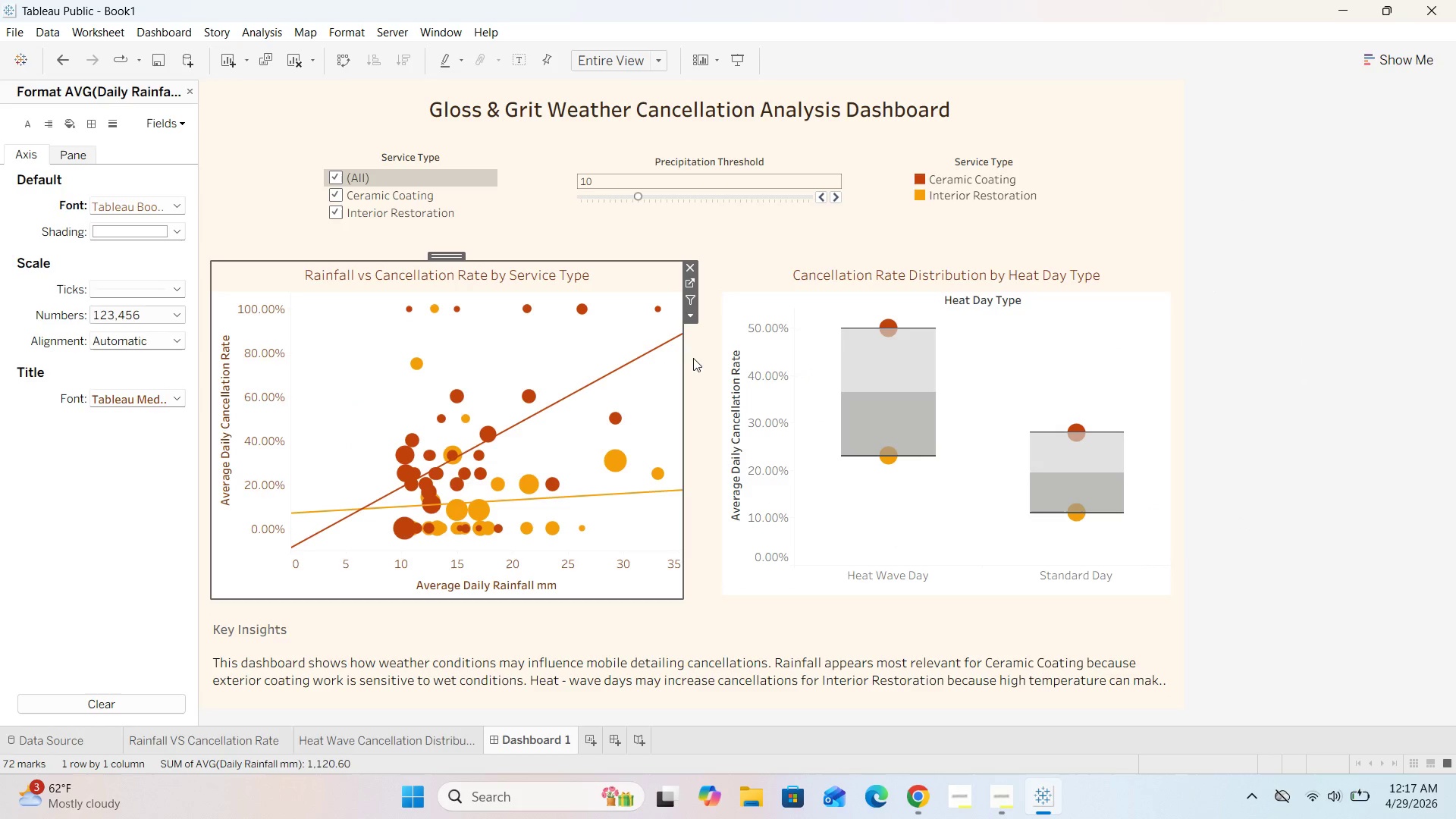 
left_click([693, 371])
 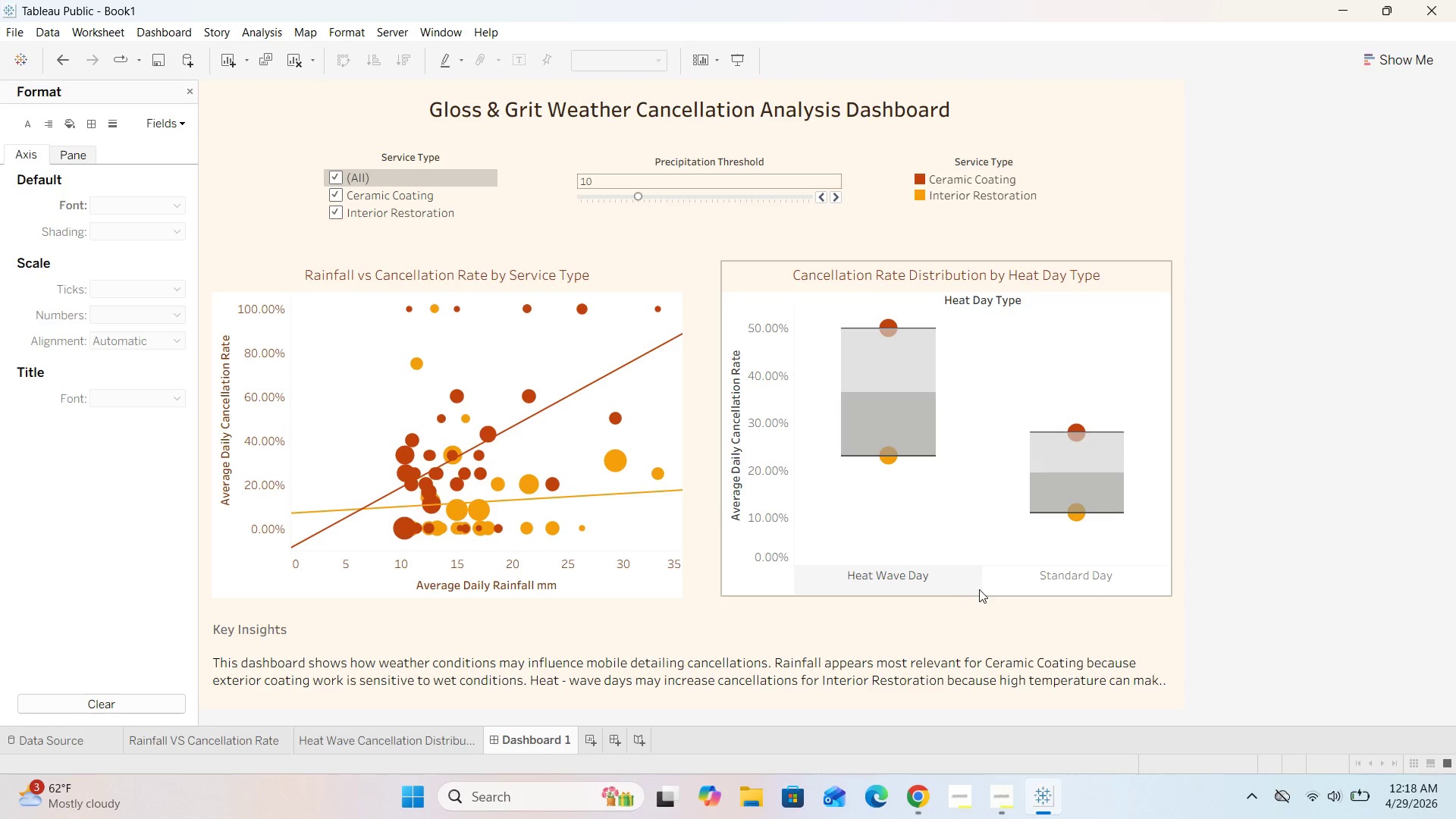 
wait(7.45)
 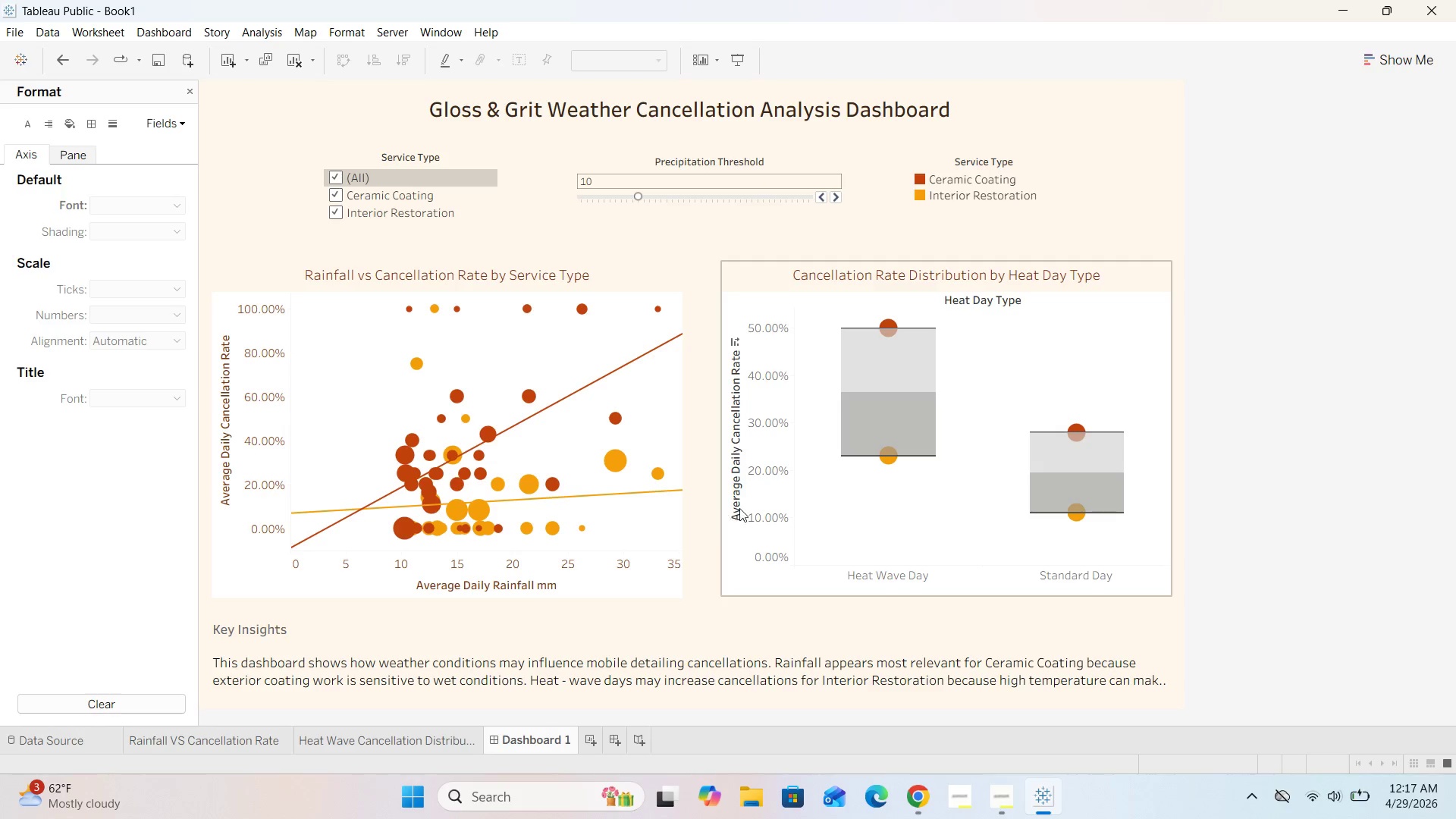 
double_click([737, 463])
 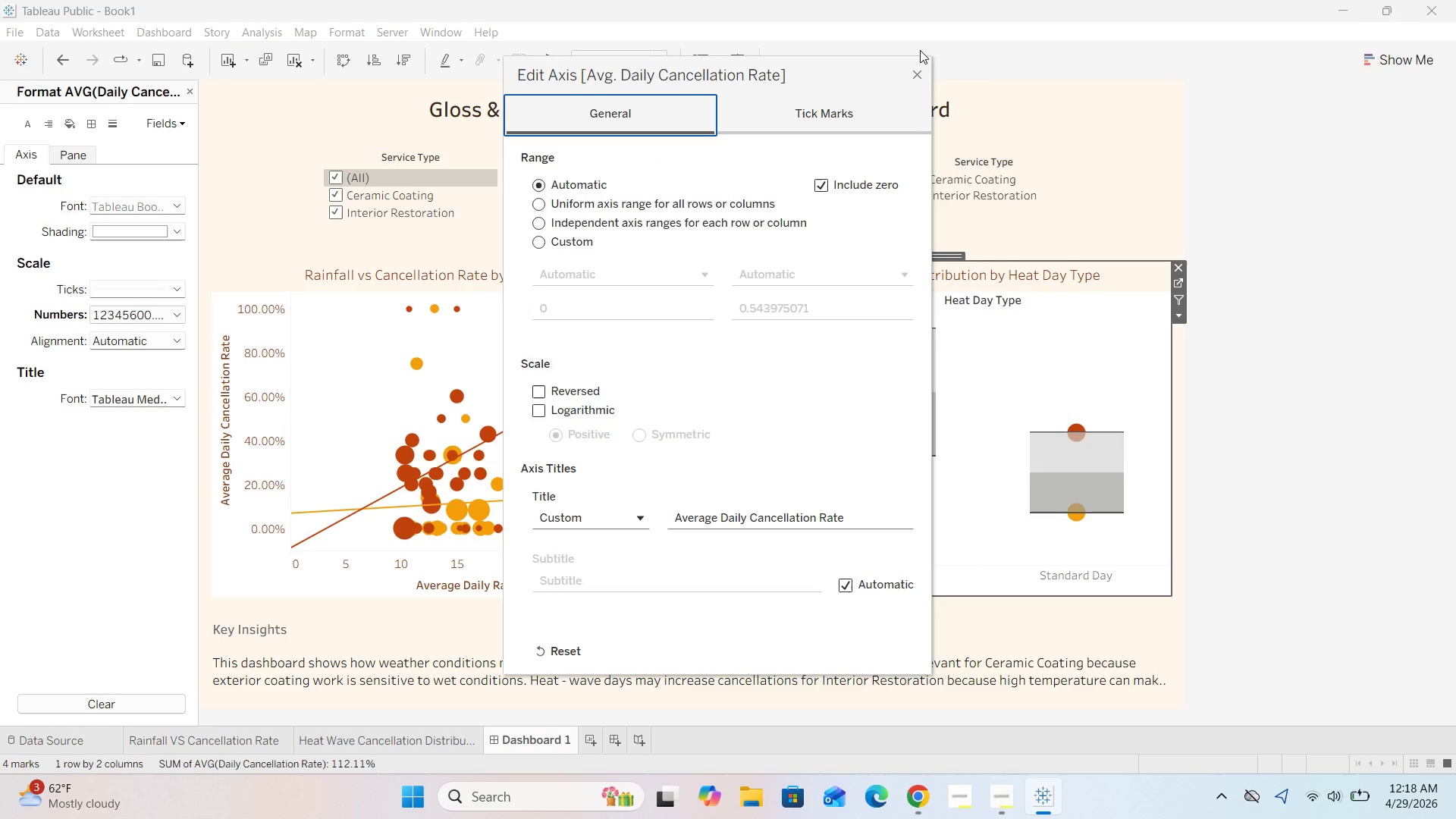 
left_click([915, 76])
 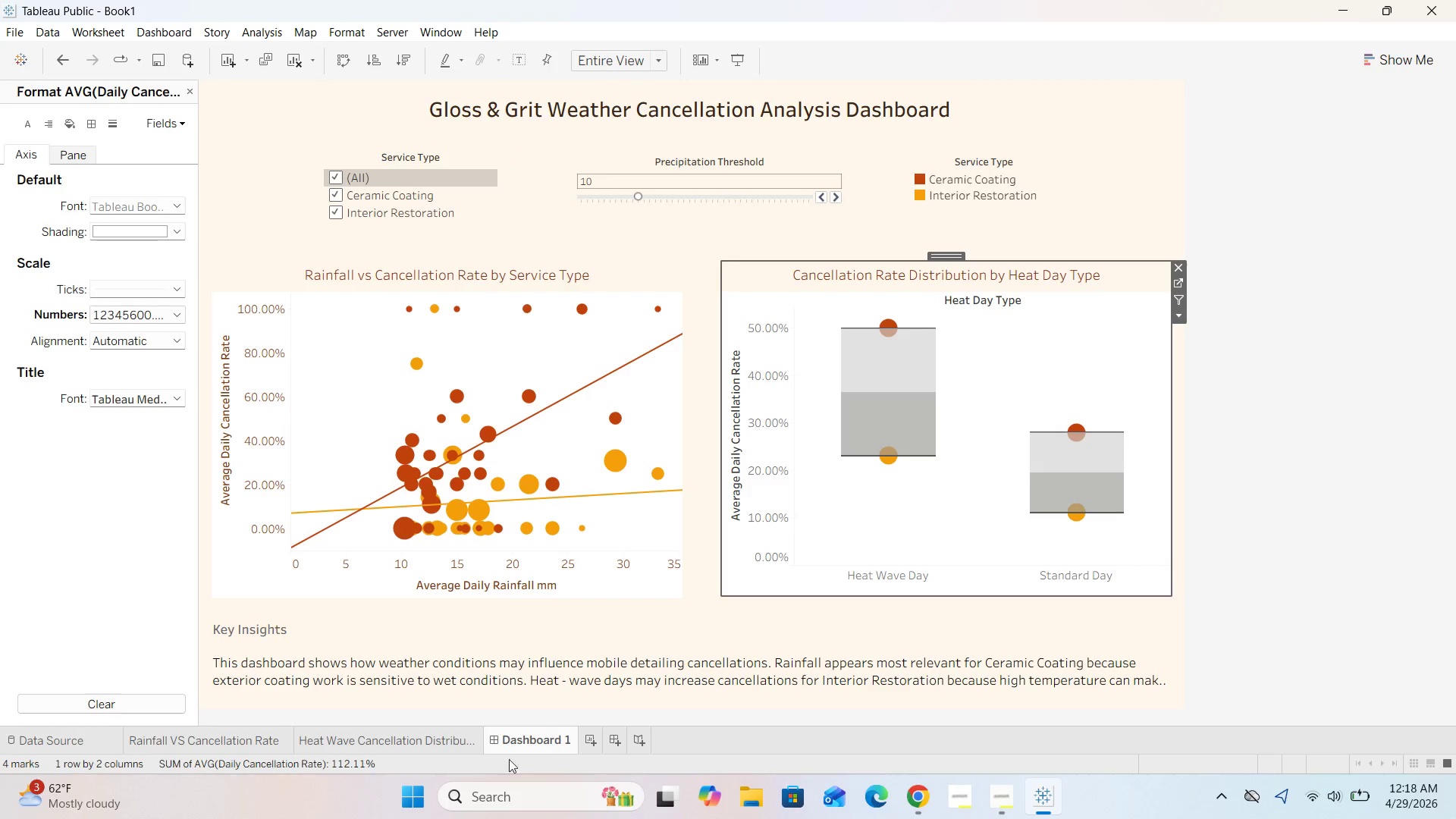 
left_click([378, 736])
 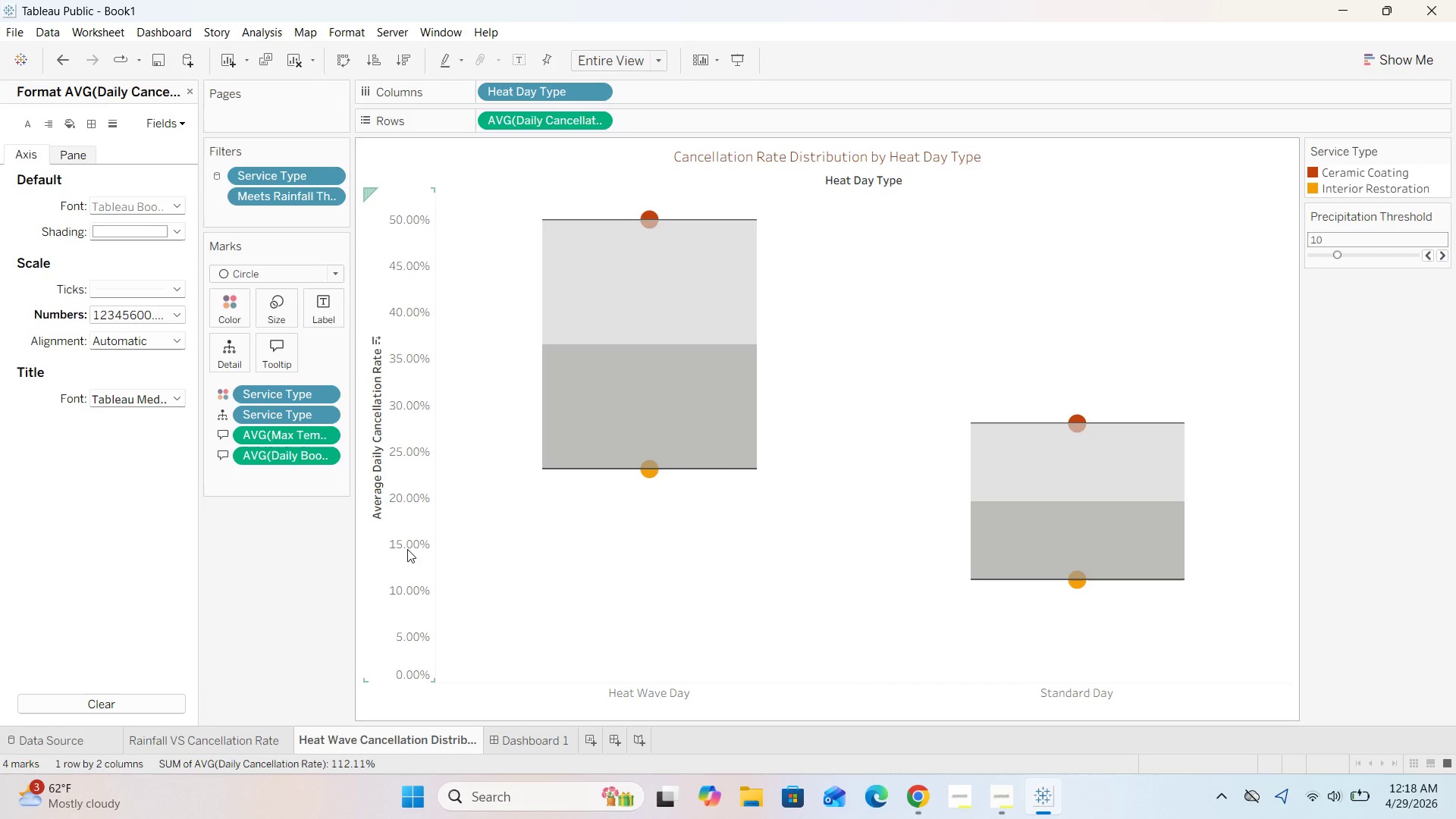 
left_click([373, 465])
 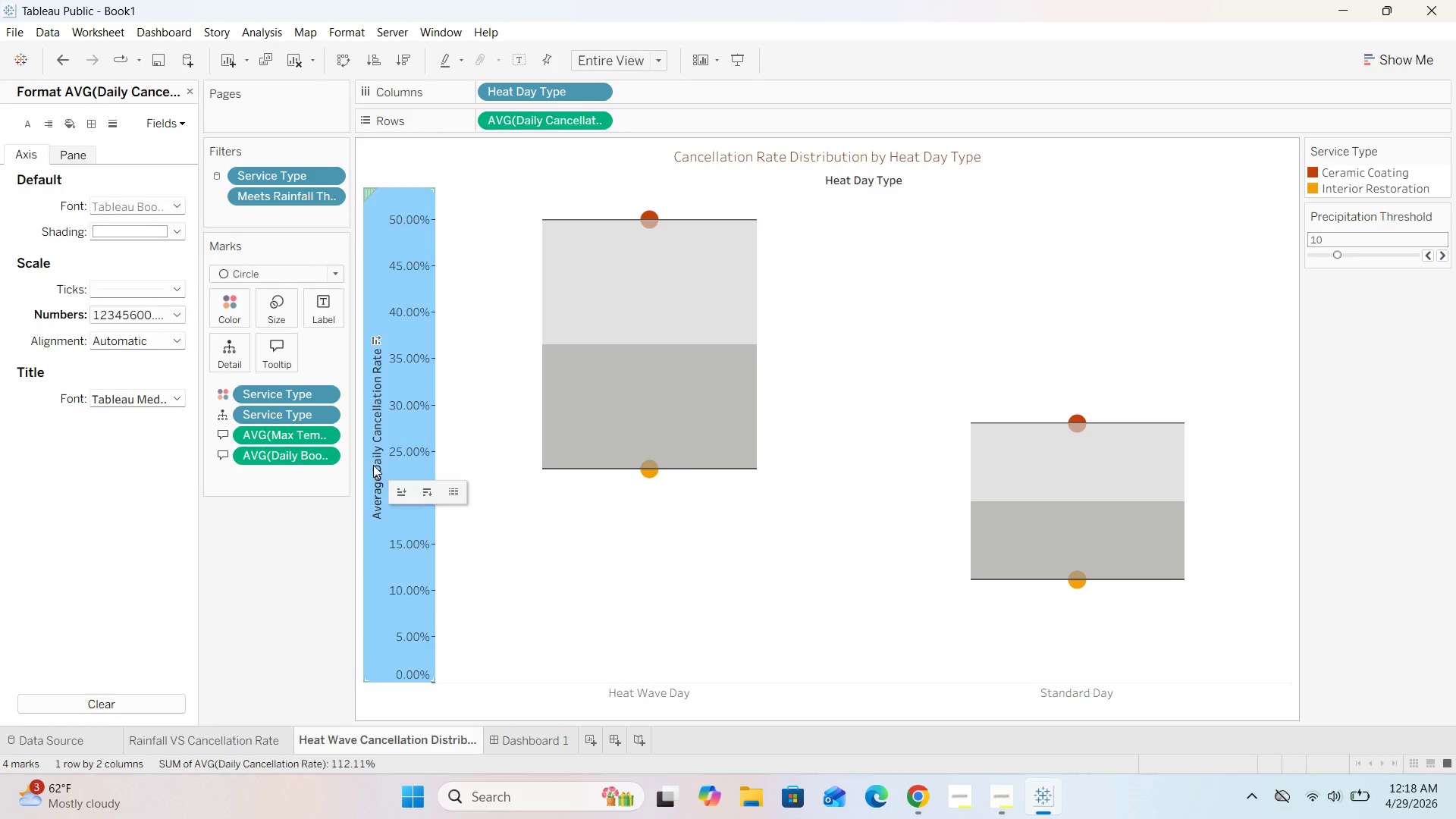 
right_click([373, 465])
 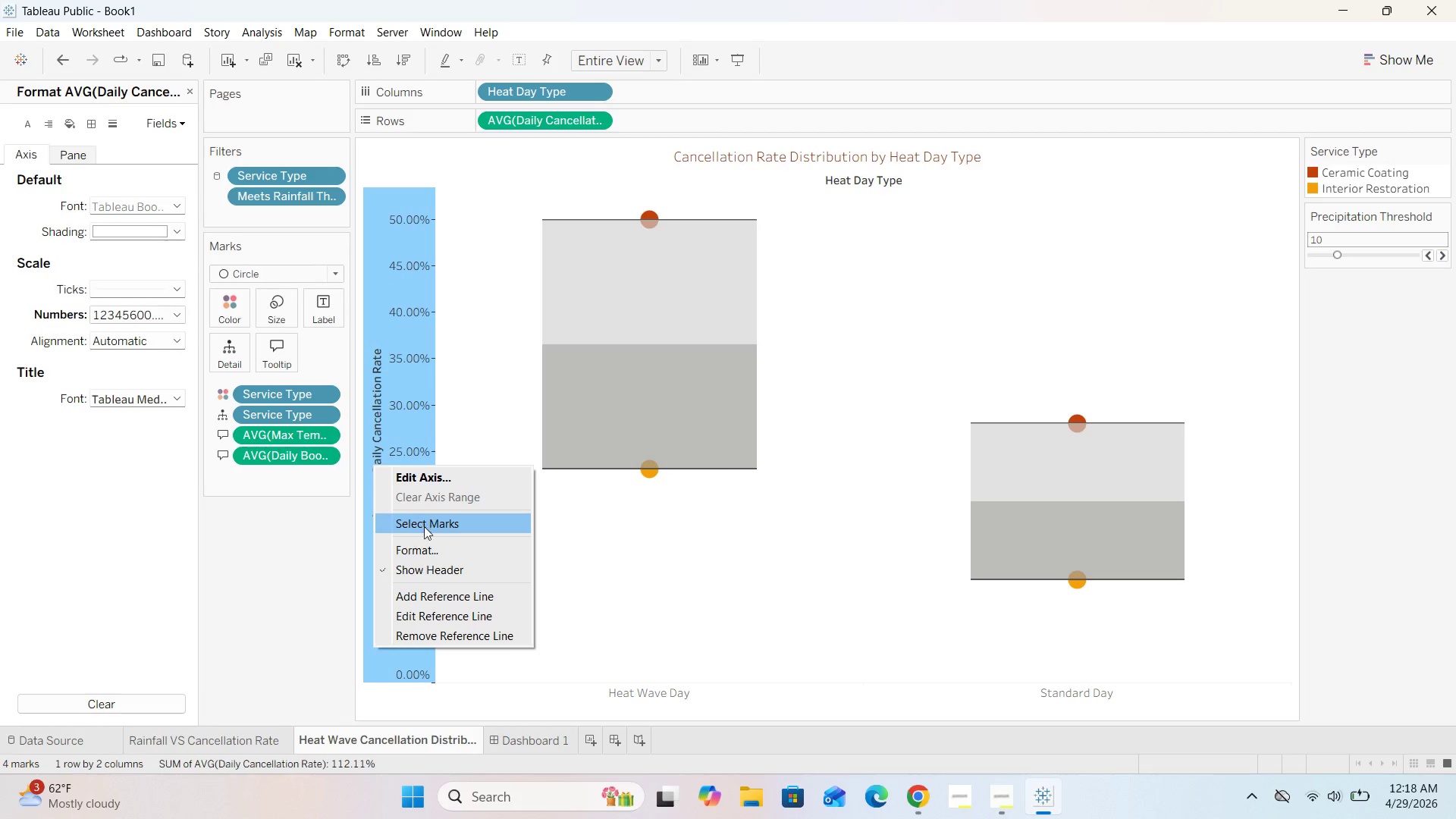 
left_click([424, 544])
 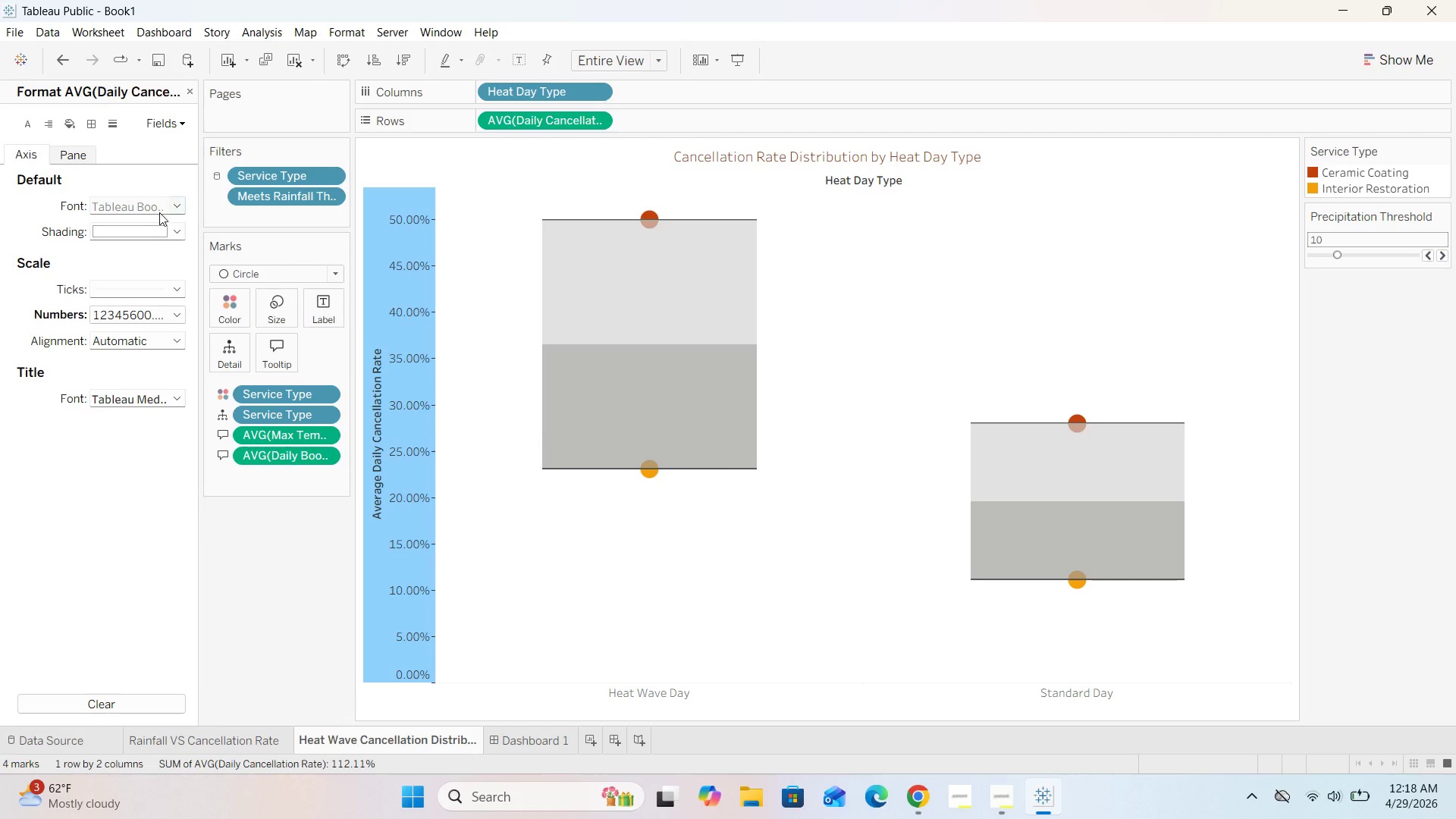 
left_click([168, 206])
 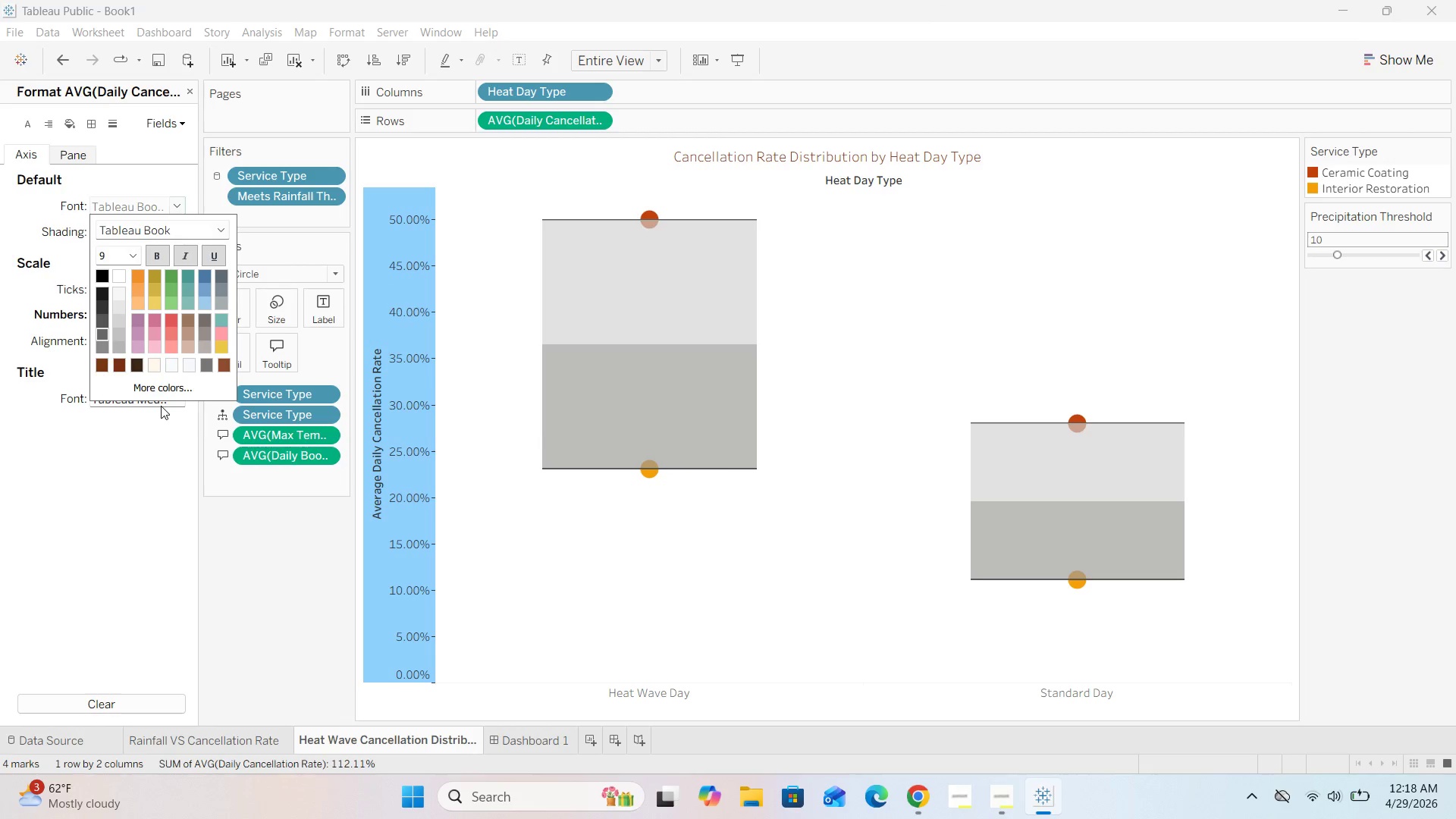 
left_click([167, 390])
 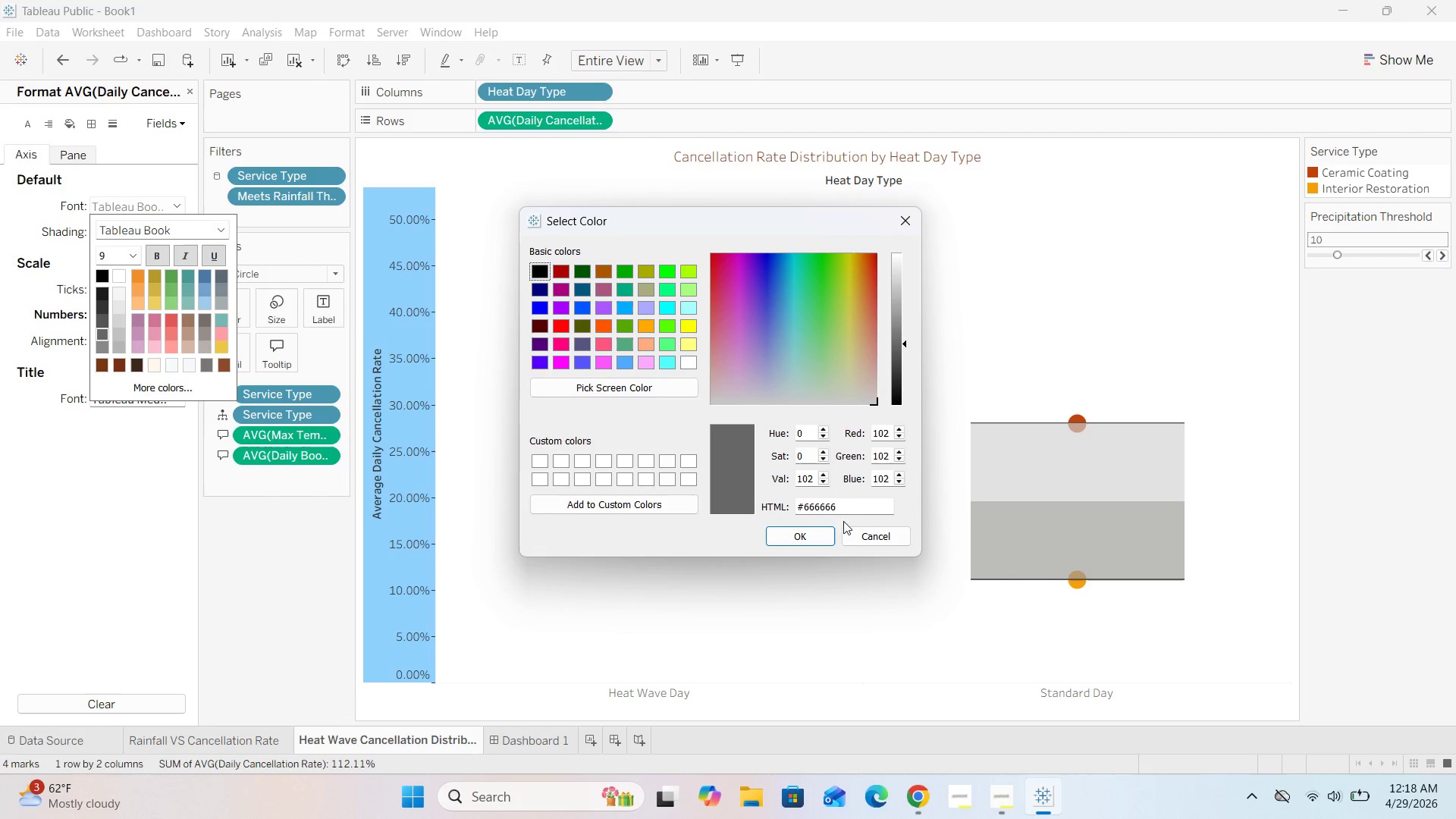 
left_click([845, 509])
 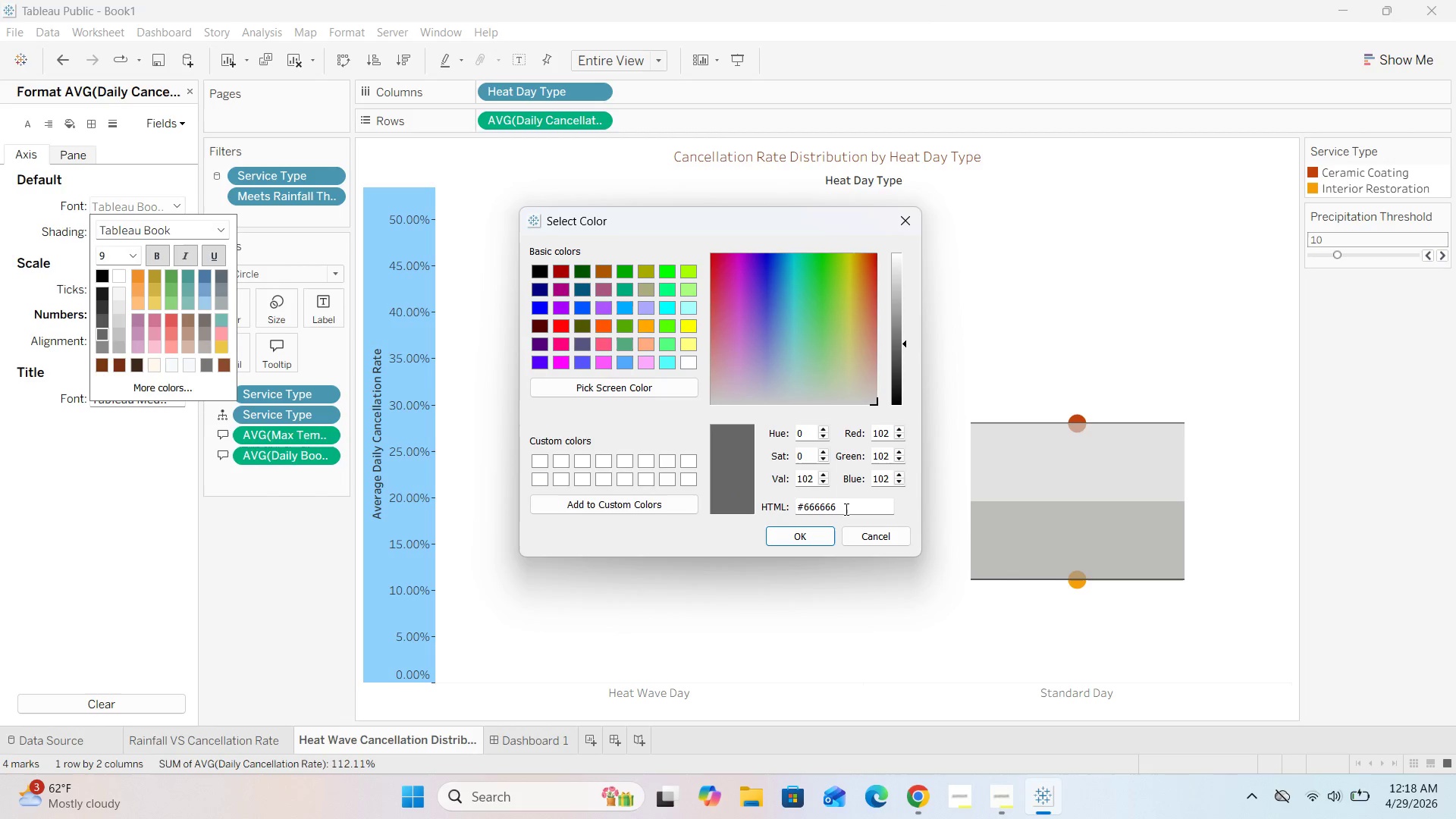 
key(Backspace)
 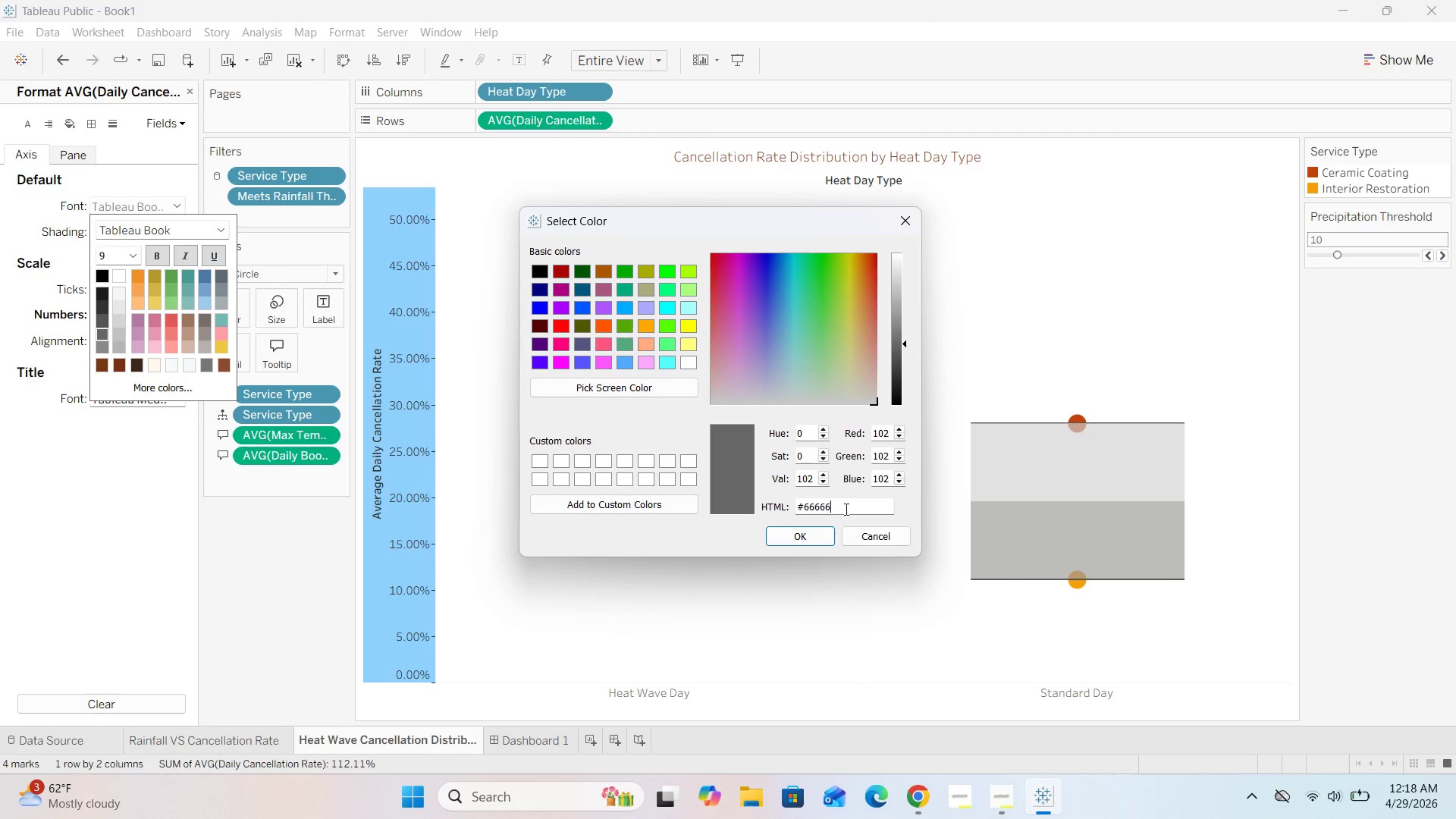 
key(Backspace)
 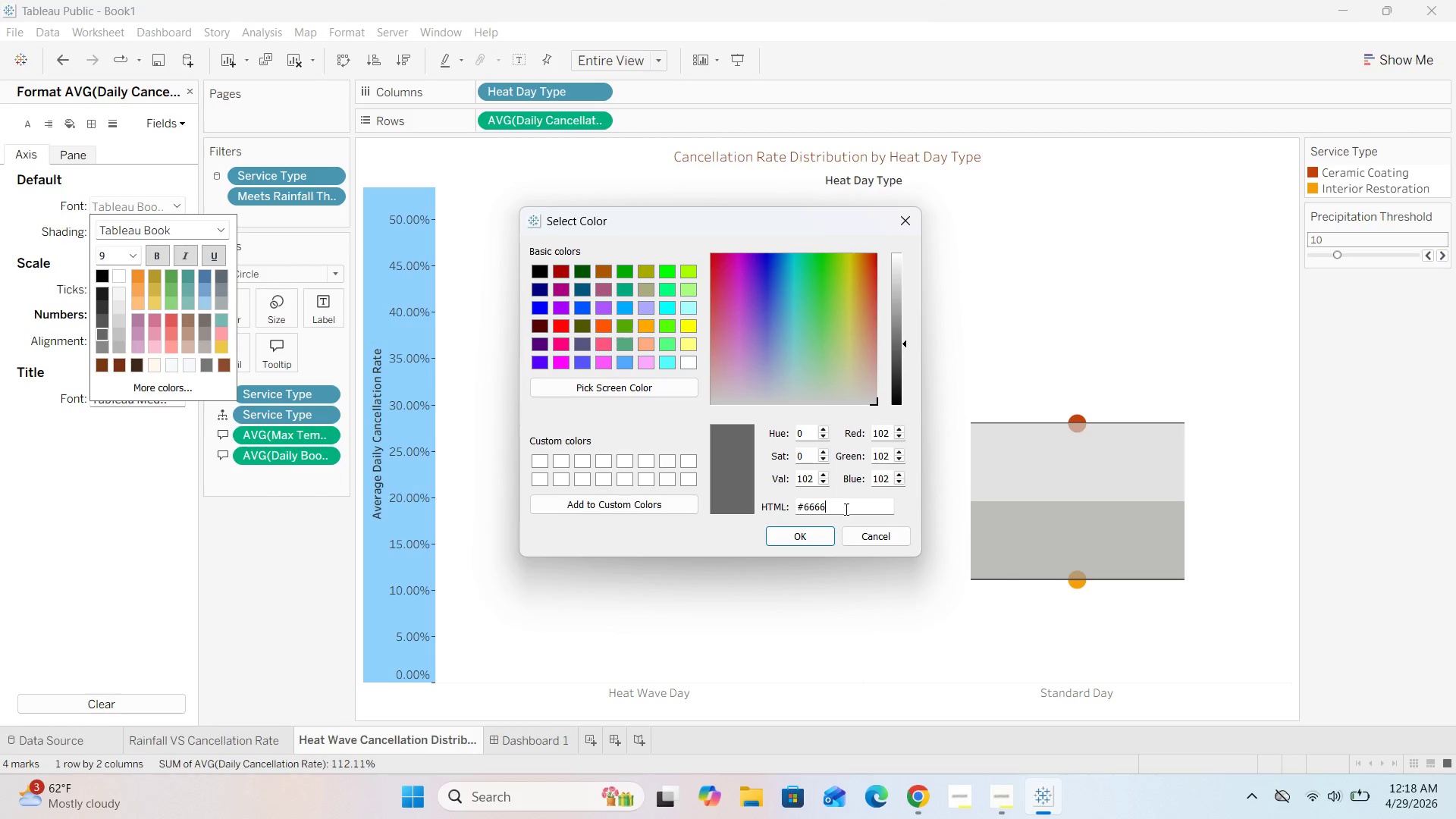 
key(Backspace)
 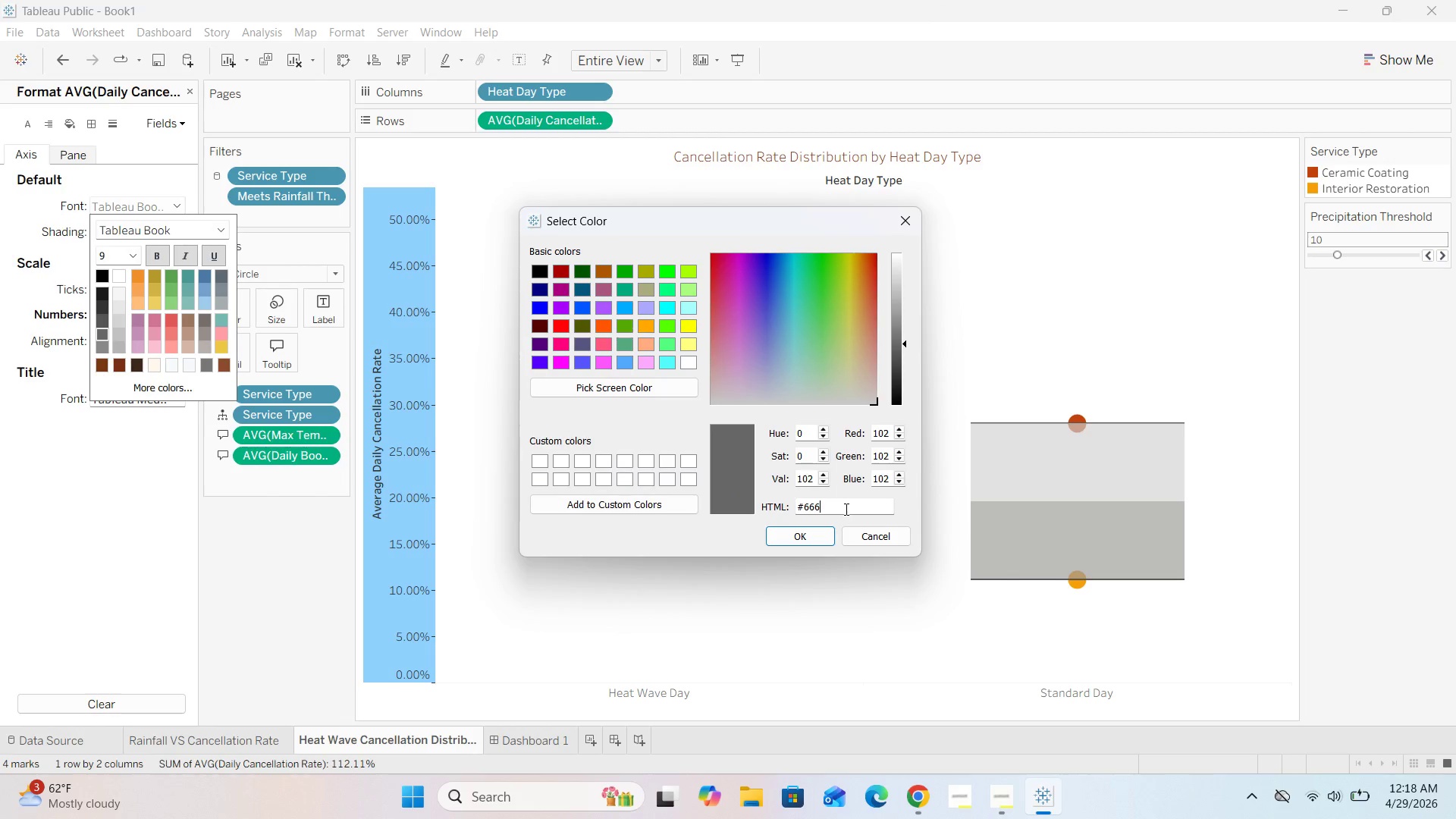 
key(Backspace)
 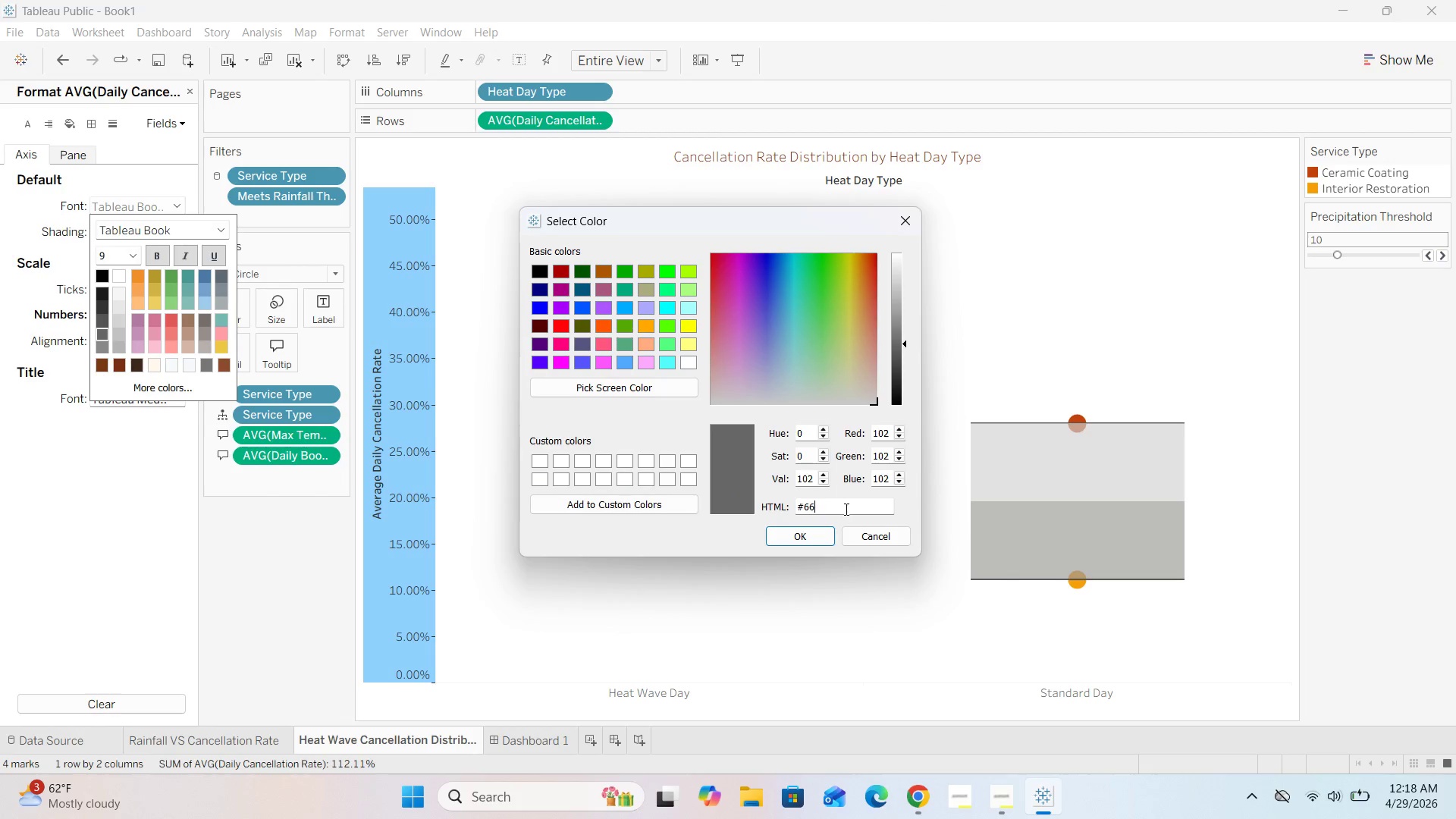 
key(Backspace)
 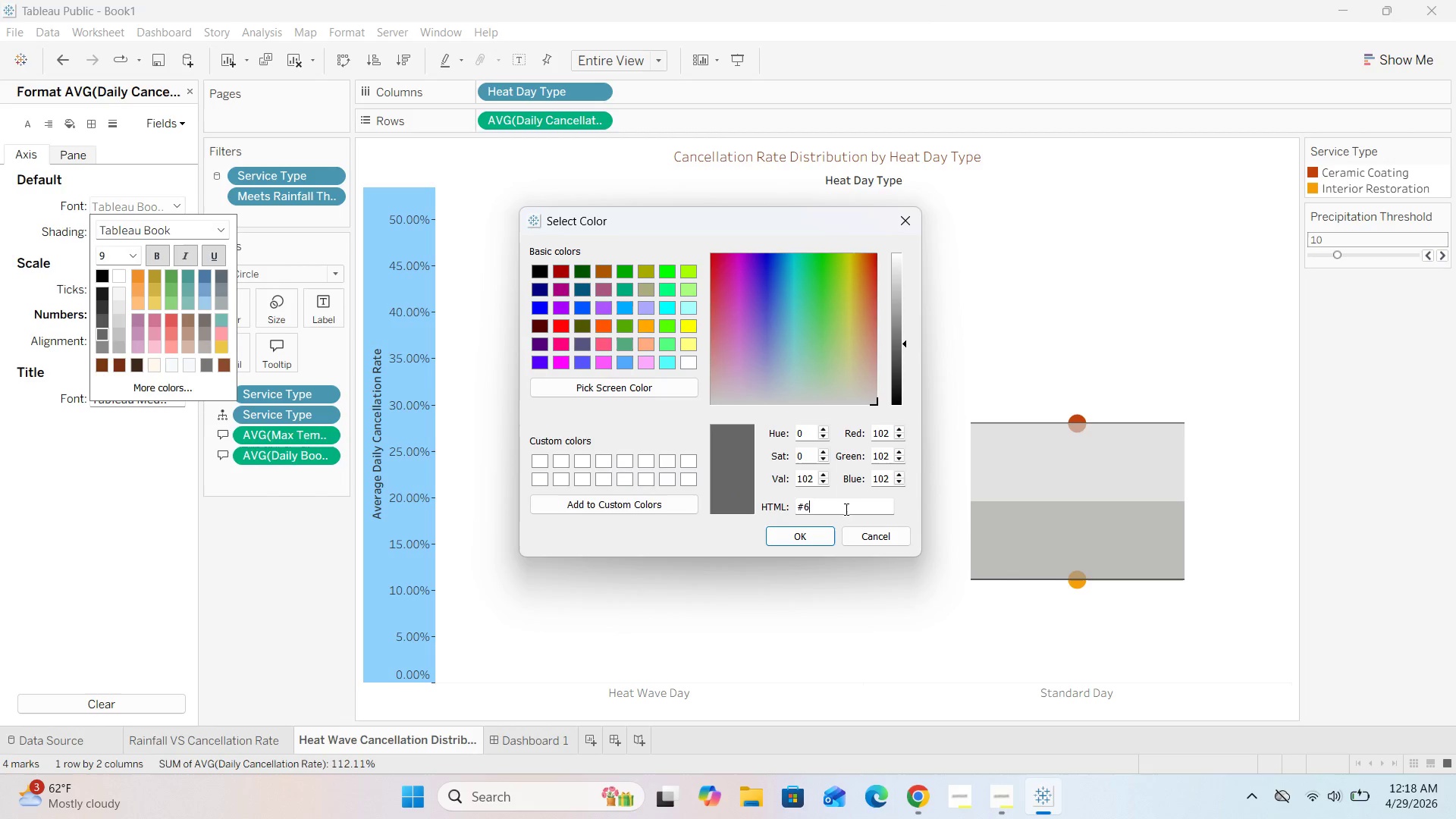 
key(Backspace)
 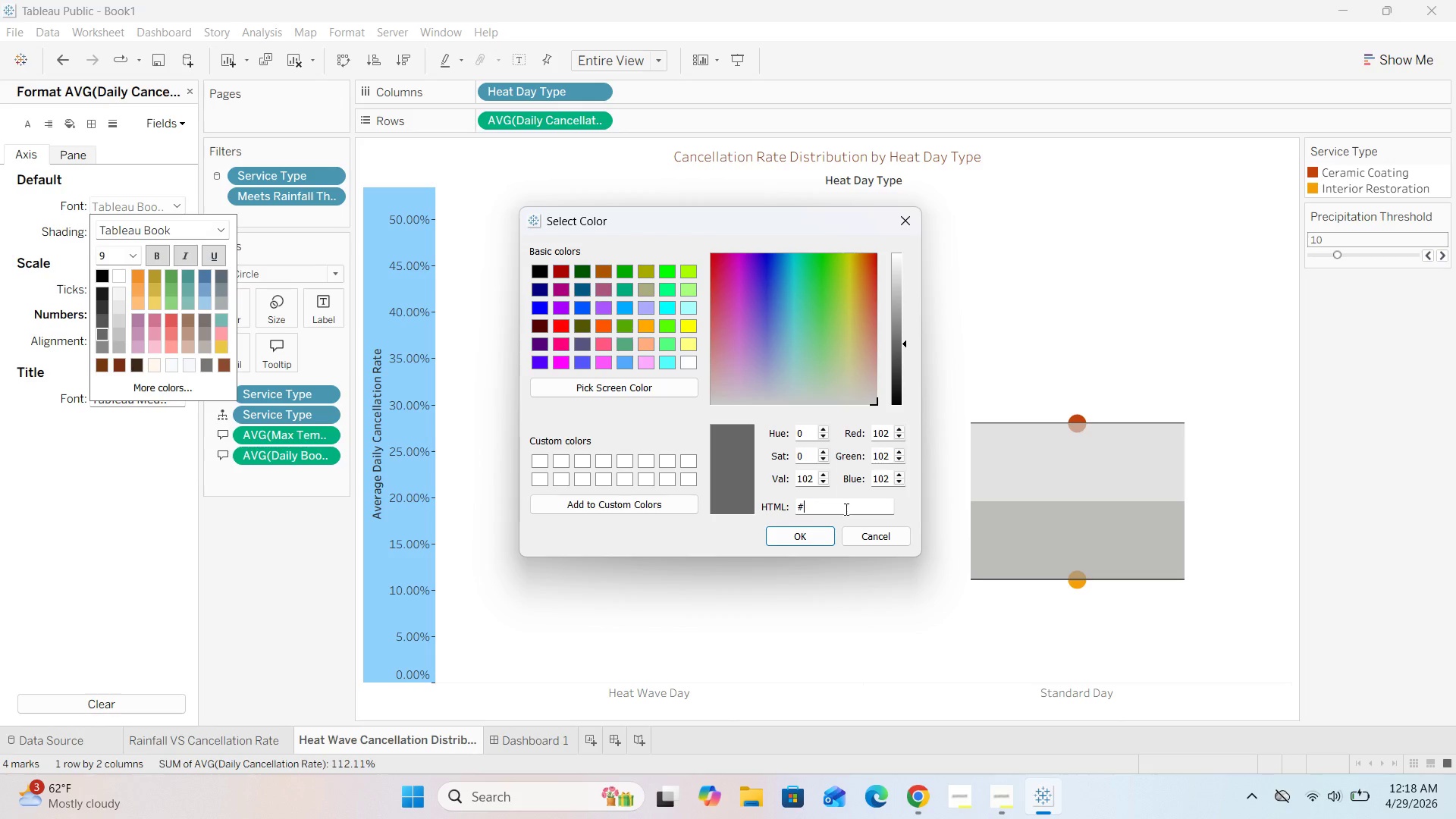 
type(78350f)
 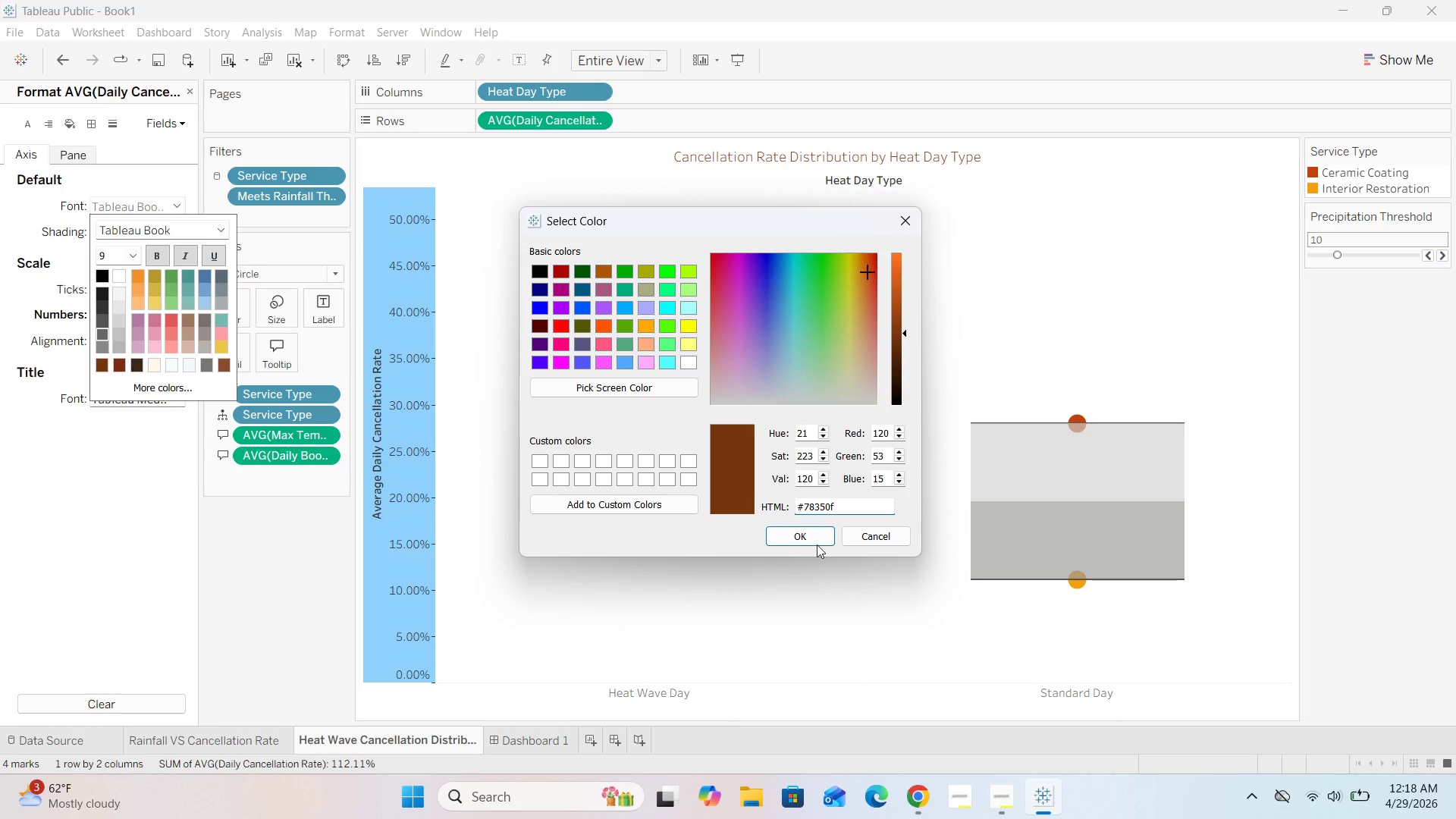 
left_click([798, 539])
 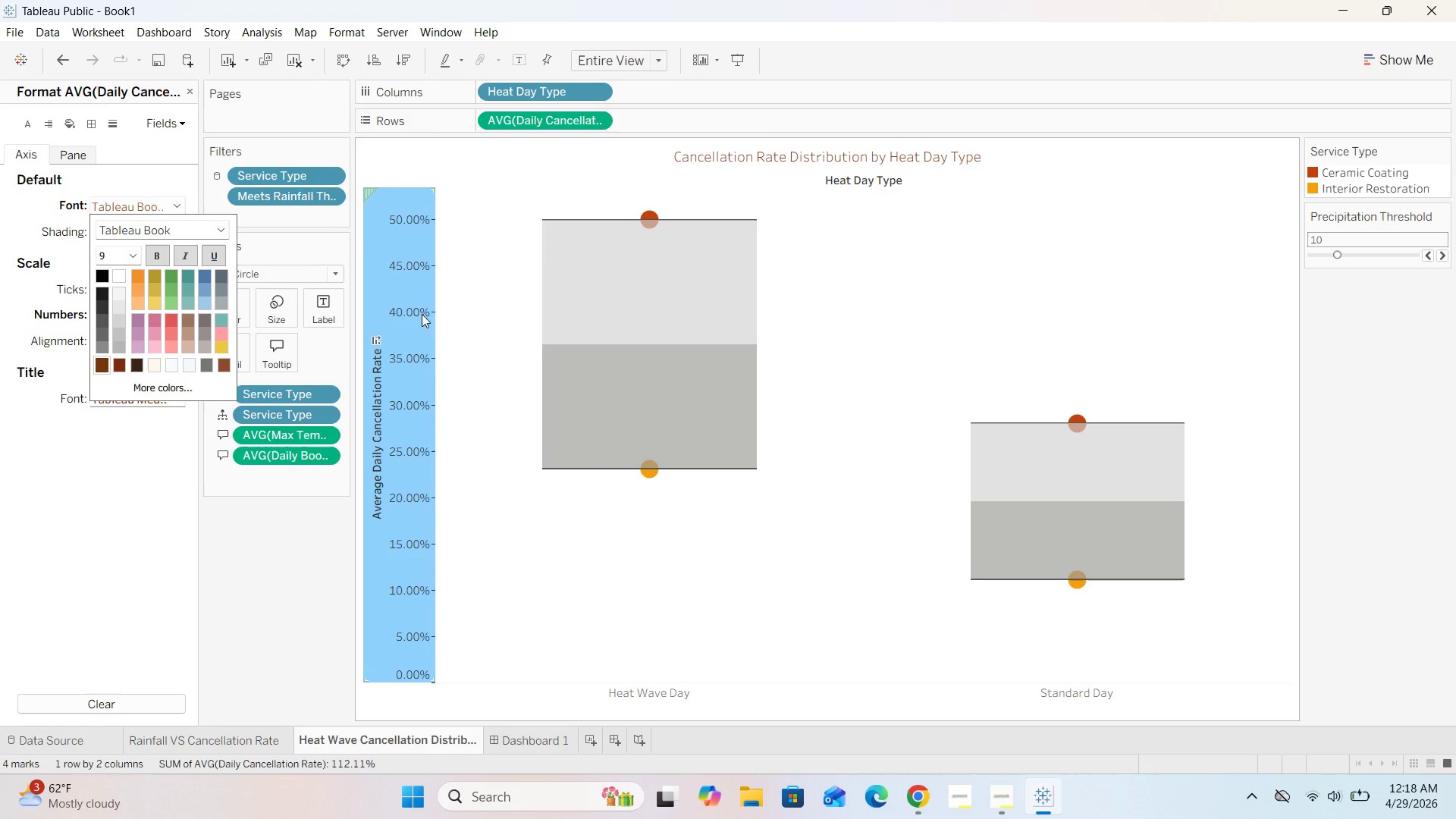 
left_click([375, 236])
 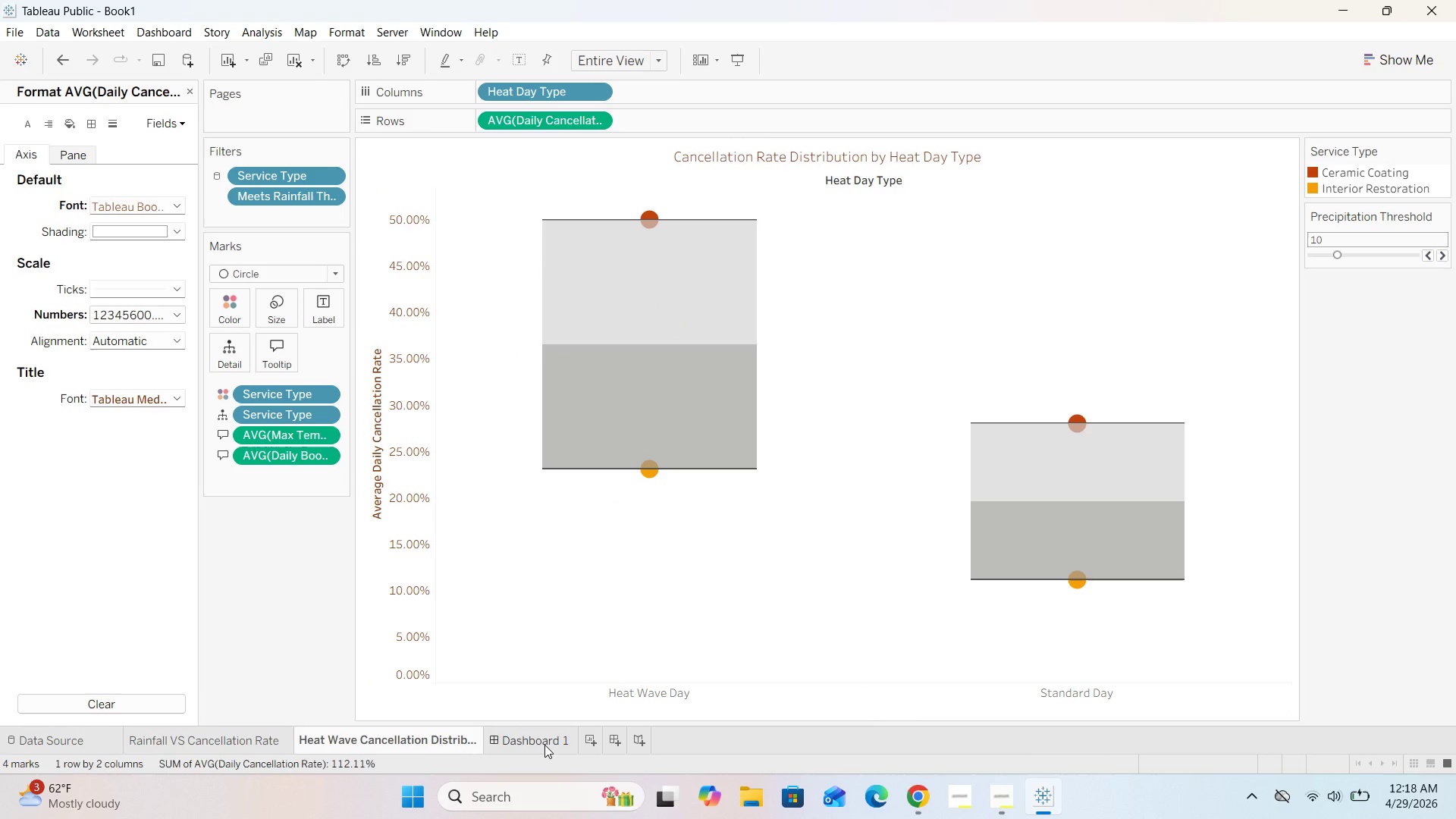 
left_click([544, 744])
 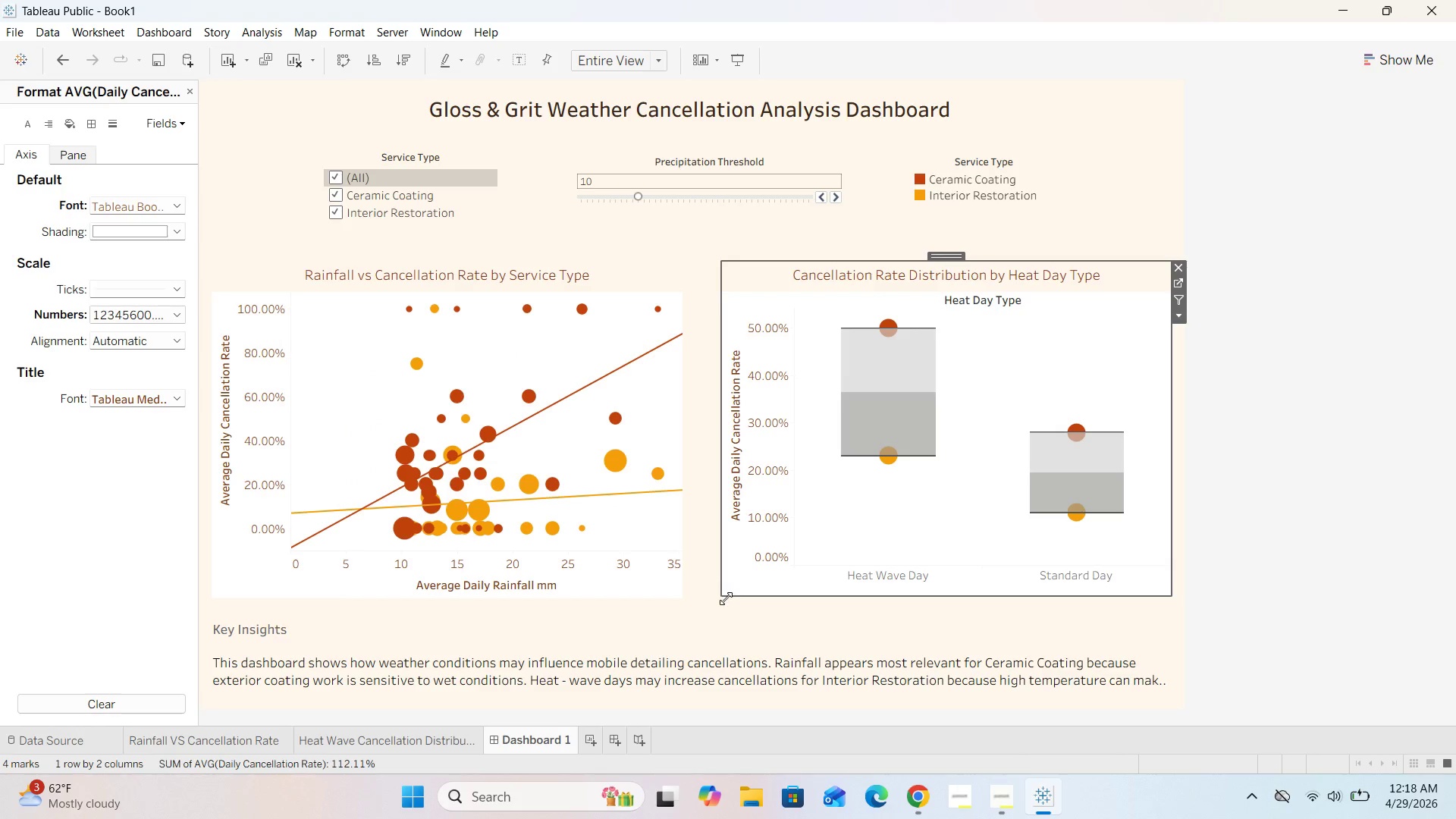 
left_click([706, 614])
 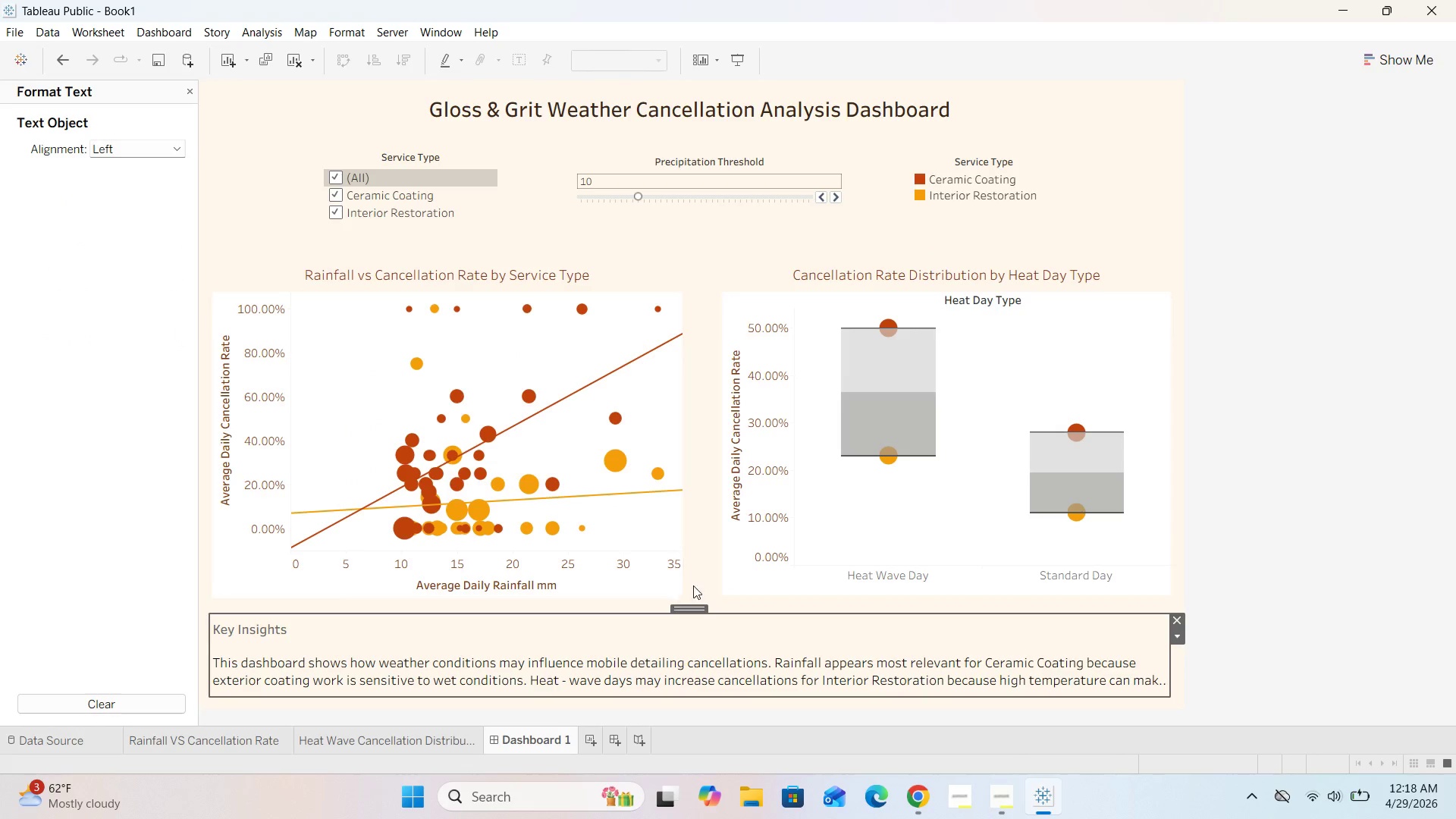 
left_click([705, 572])
 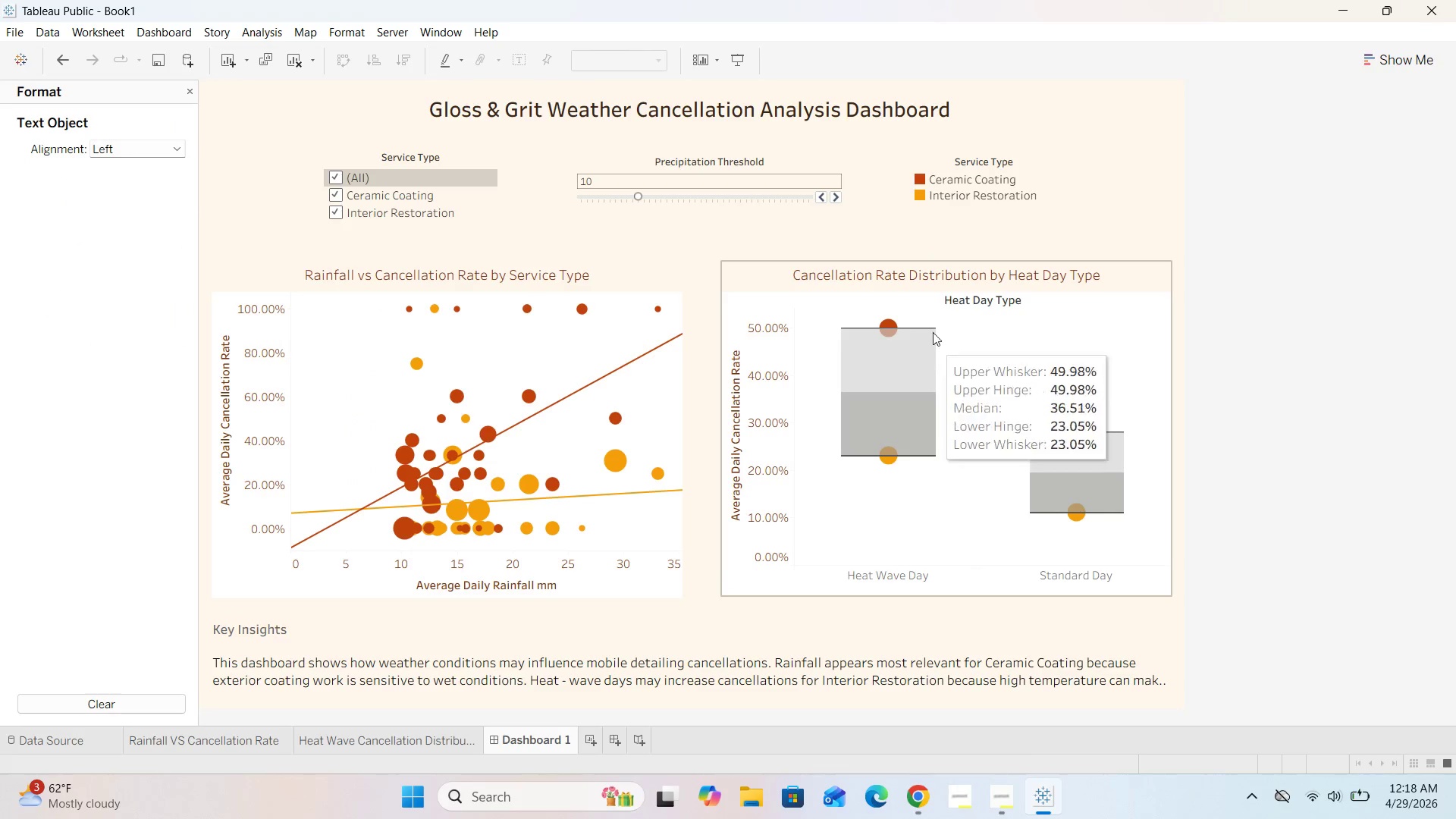 
left_click([967, 301])
 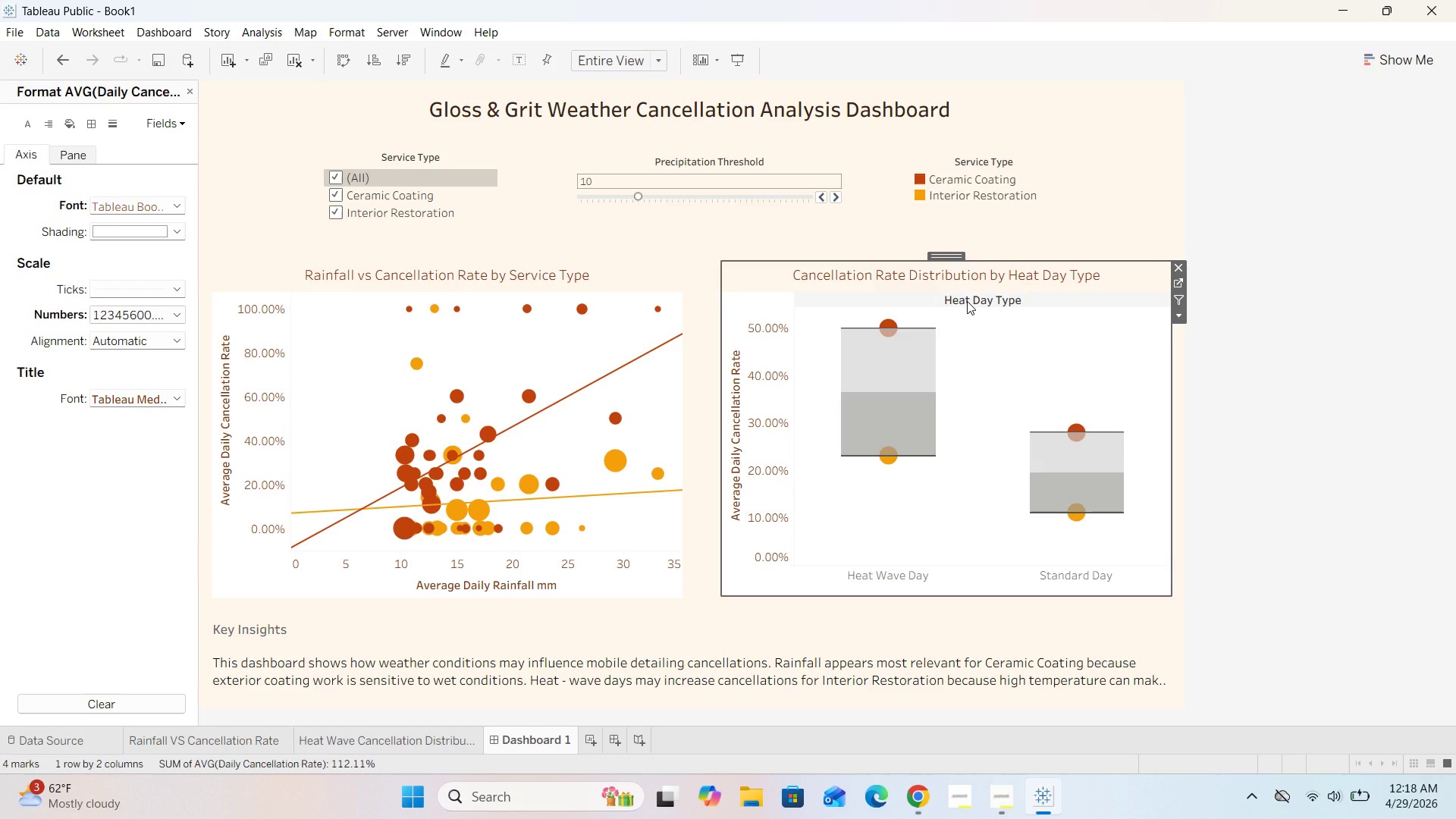 
right_click([967, 301])
 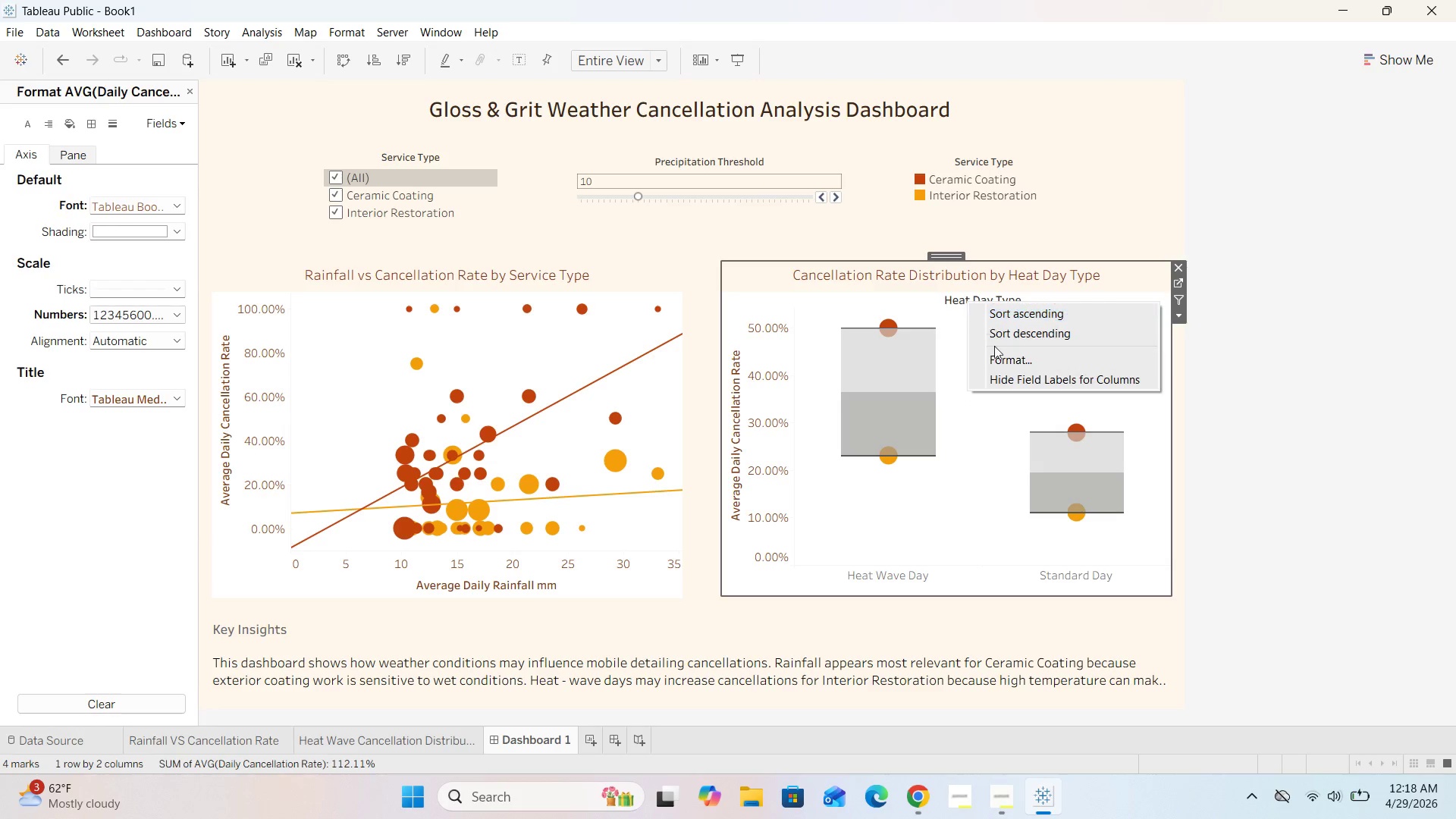 
left_click([999, 356])
 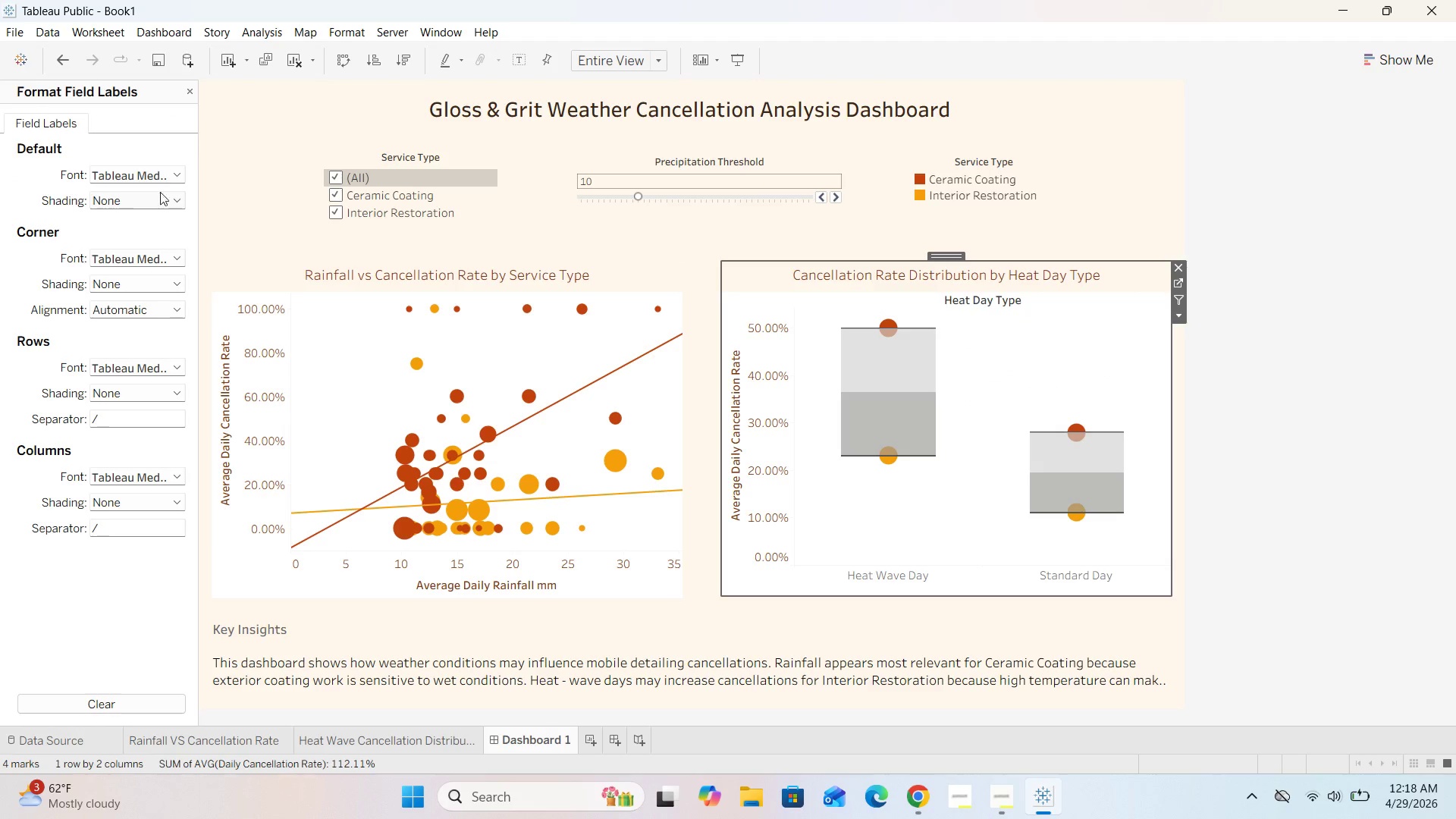 
left_click([174, 170])
 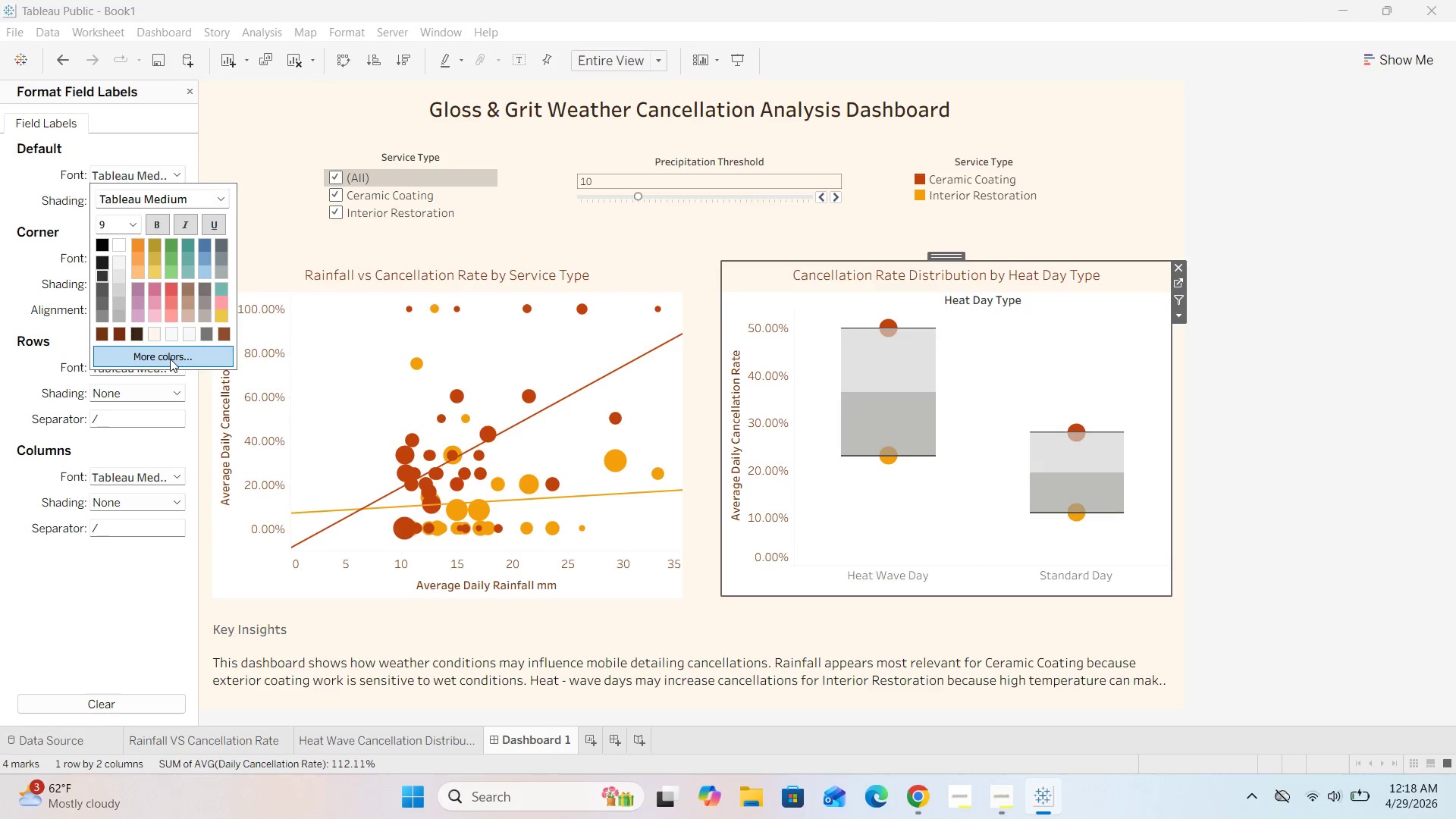 
left_click([164, 356])
 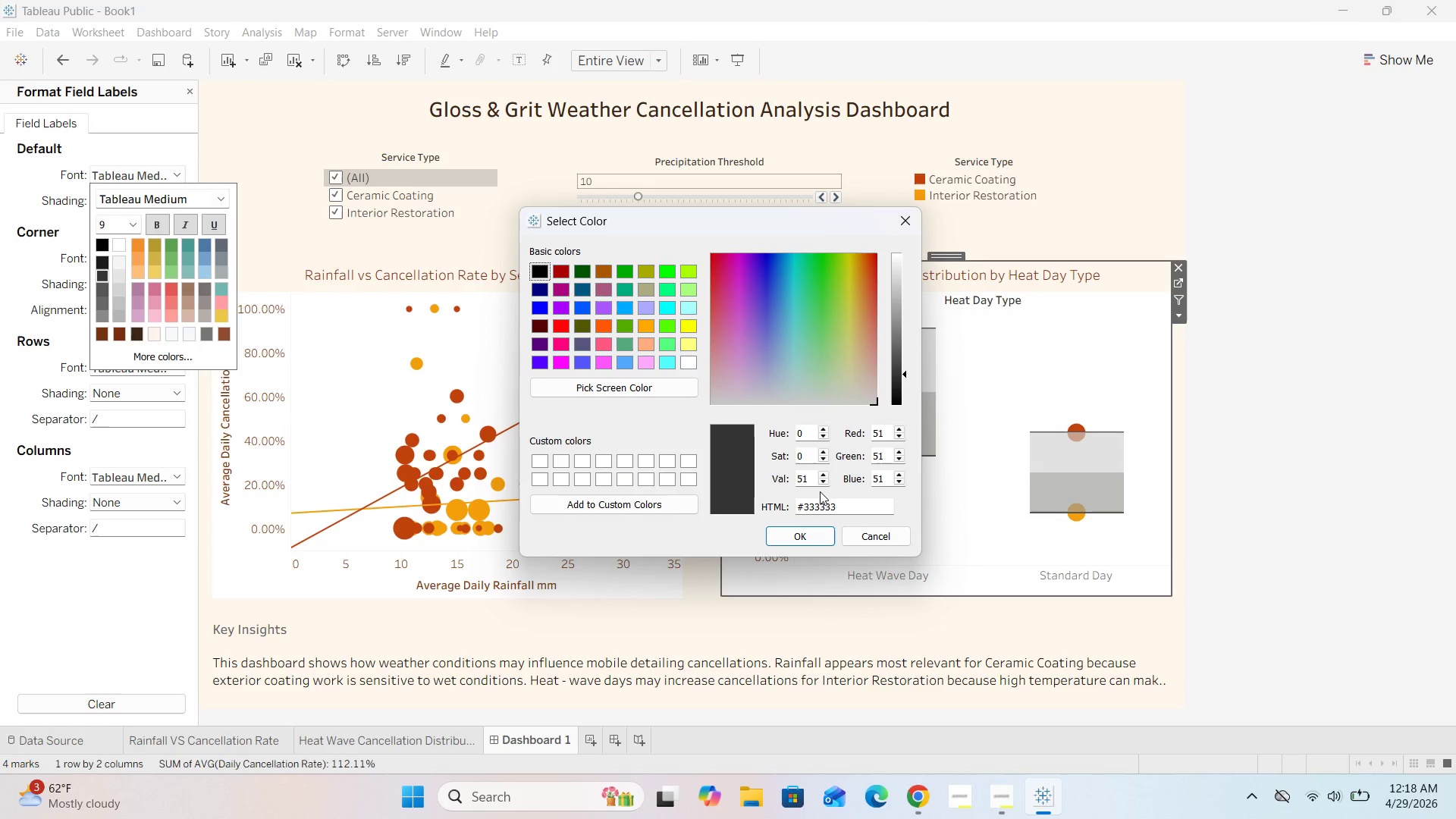 
left_click([869, 500])
 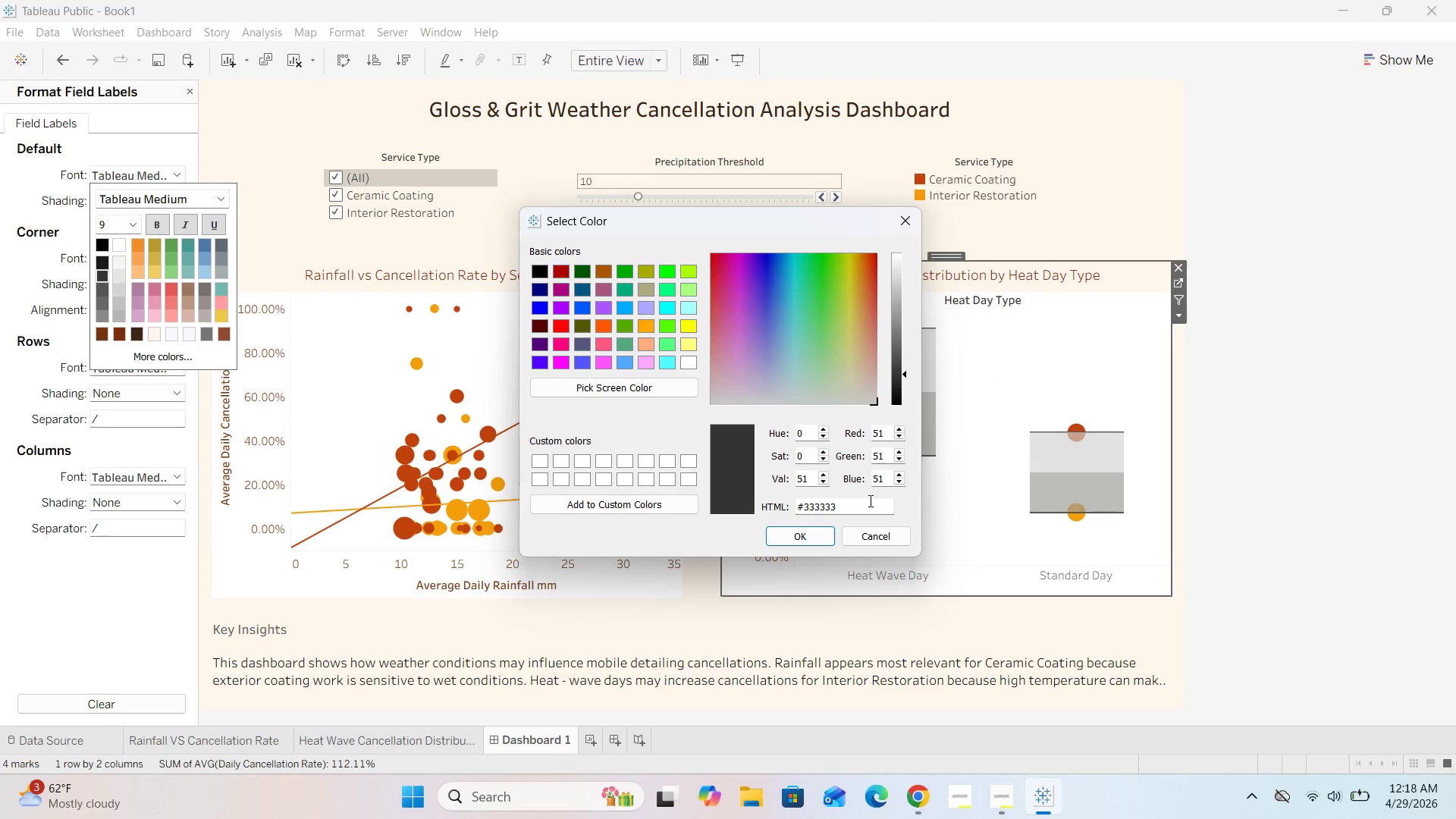 
key(Backspace)
key(Backspace)
key(Backspace)
key(Backspace)
key(Backspace)
key(Backspace)
type(78)
 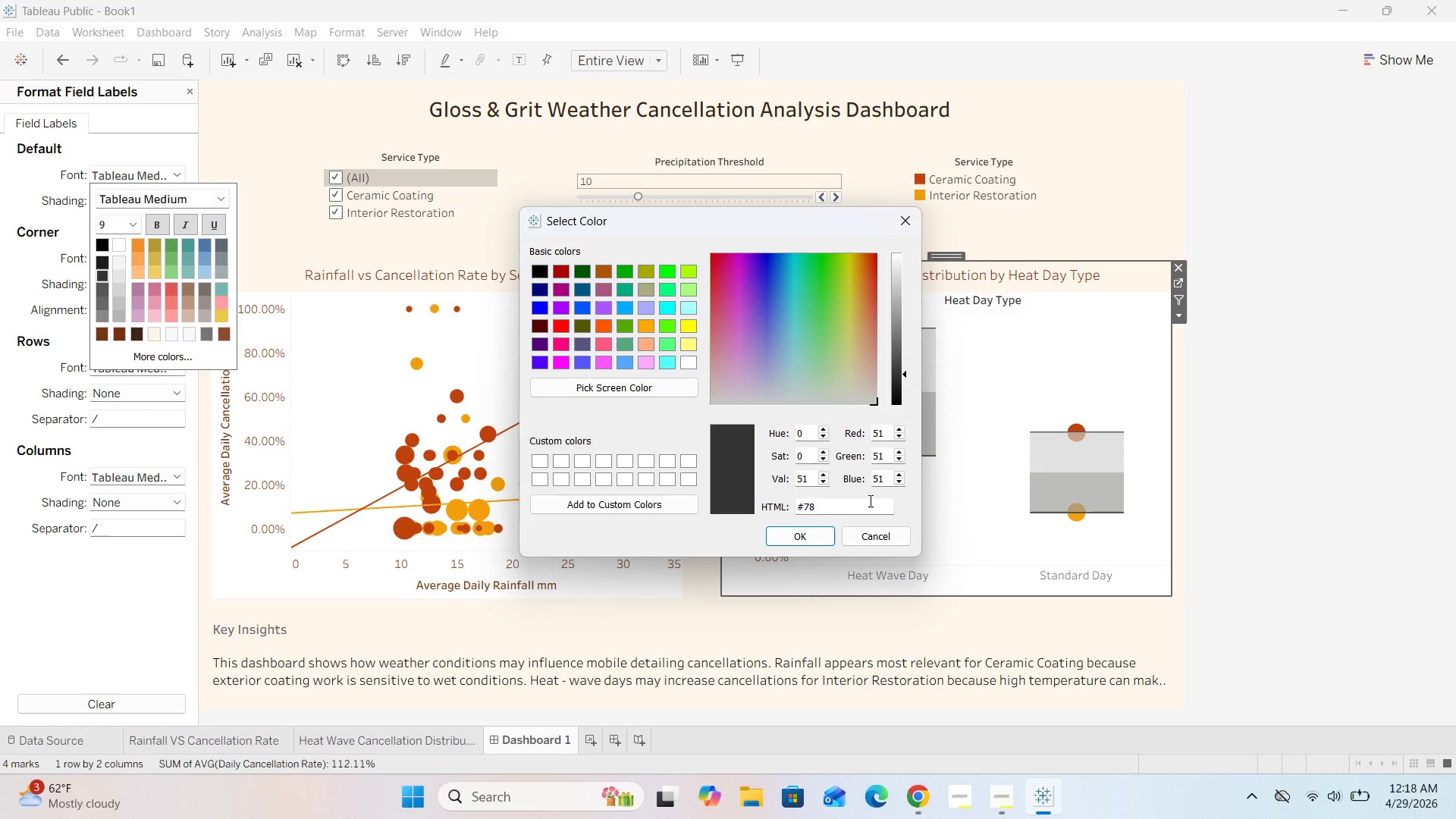 
type(350f)
 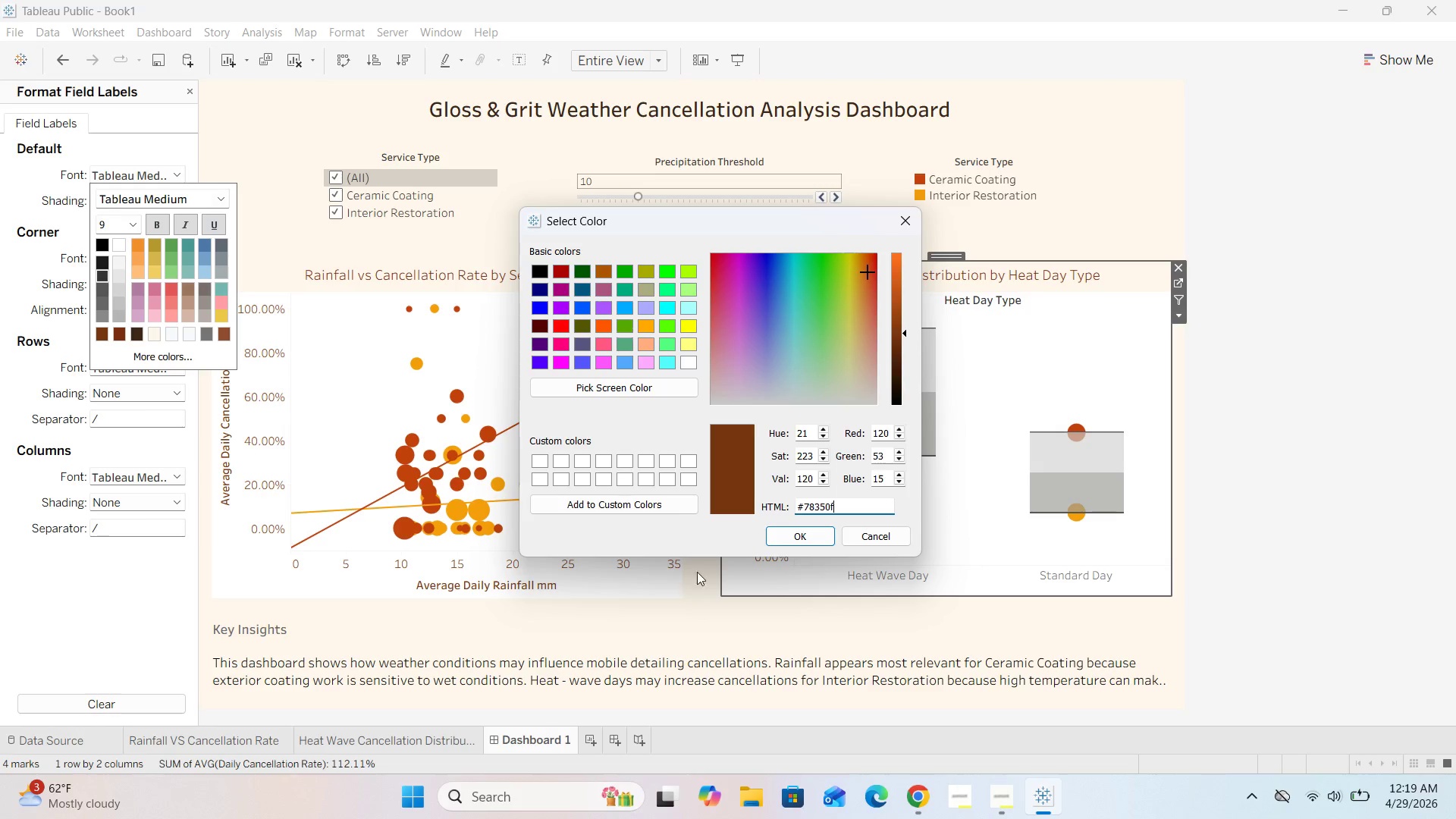 
left_click([815, 535])
 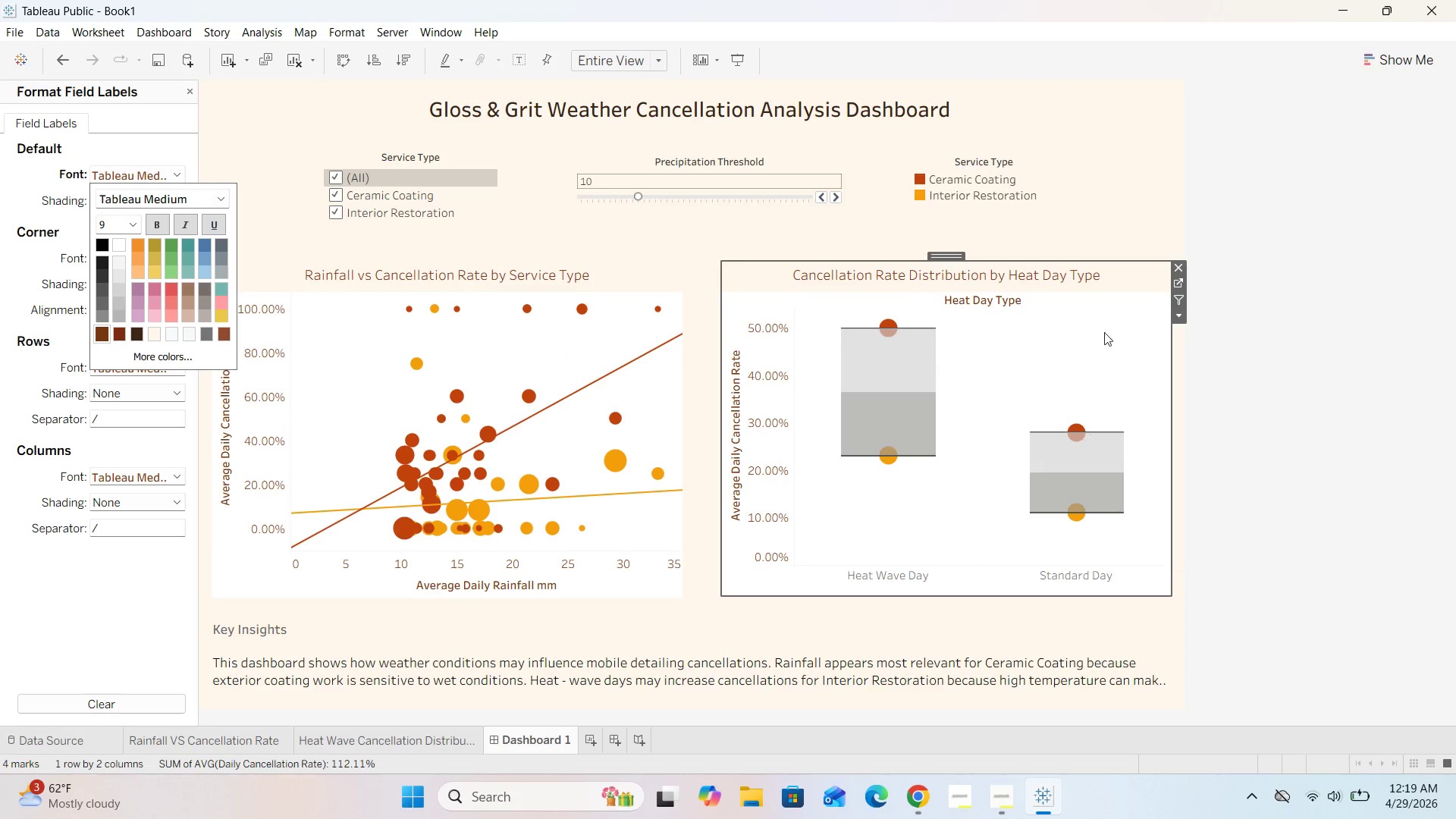 
left_click([1086, 210])
 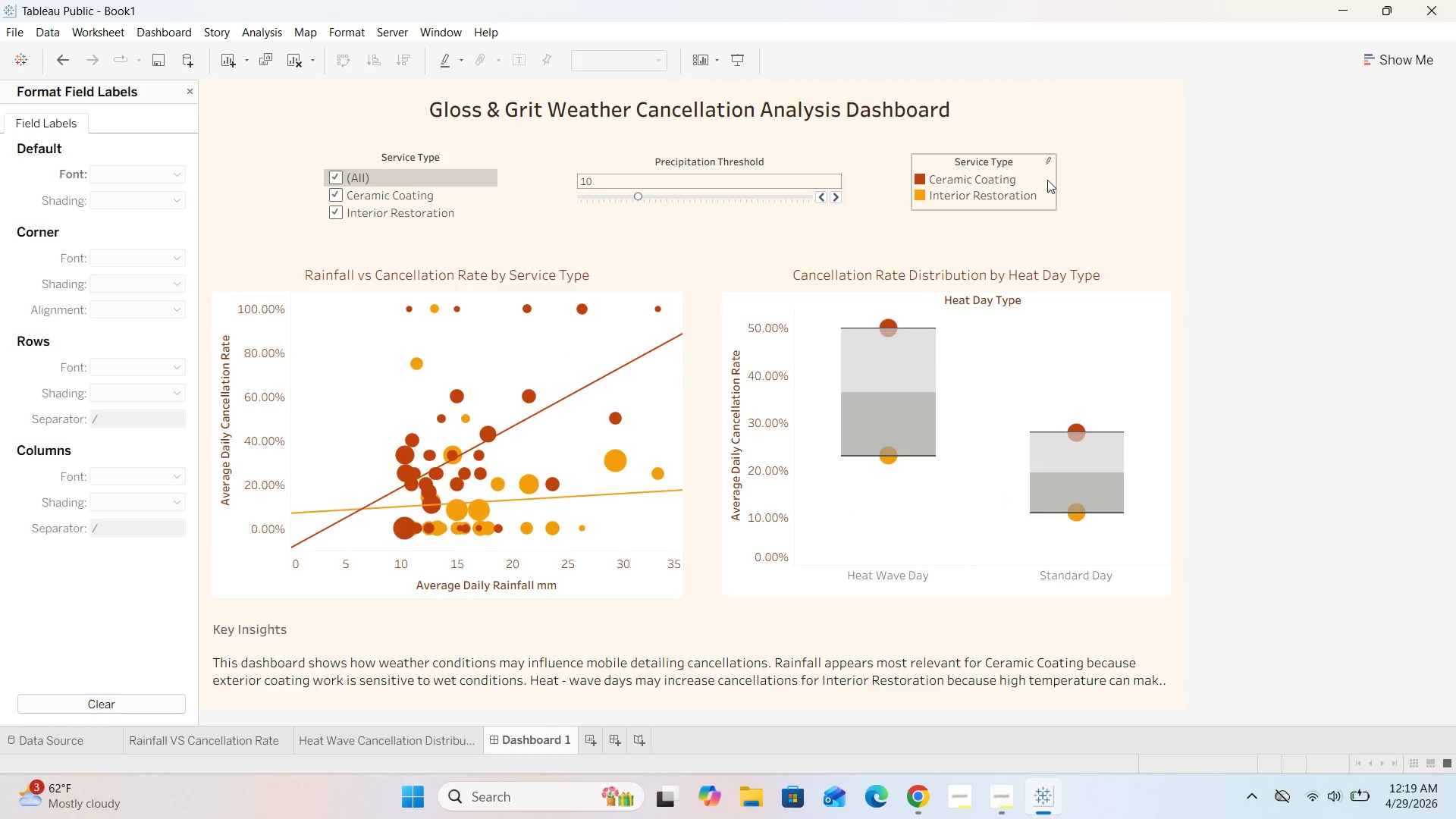 
left_click([1043, 180])
 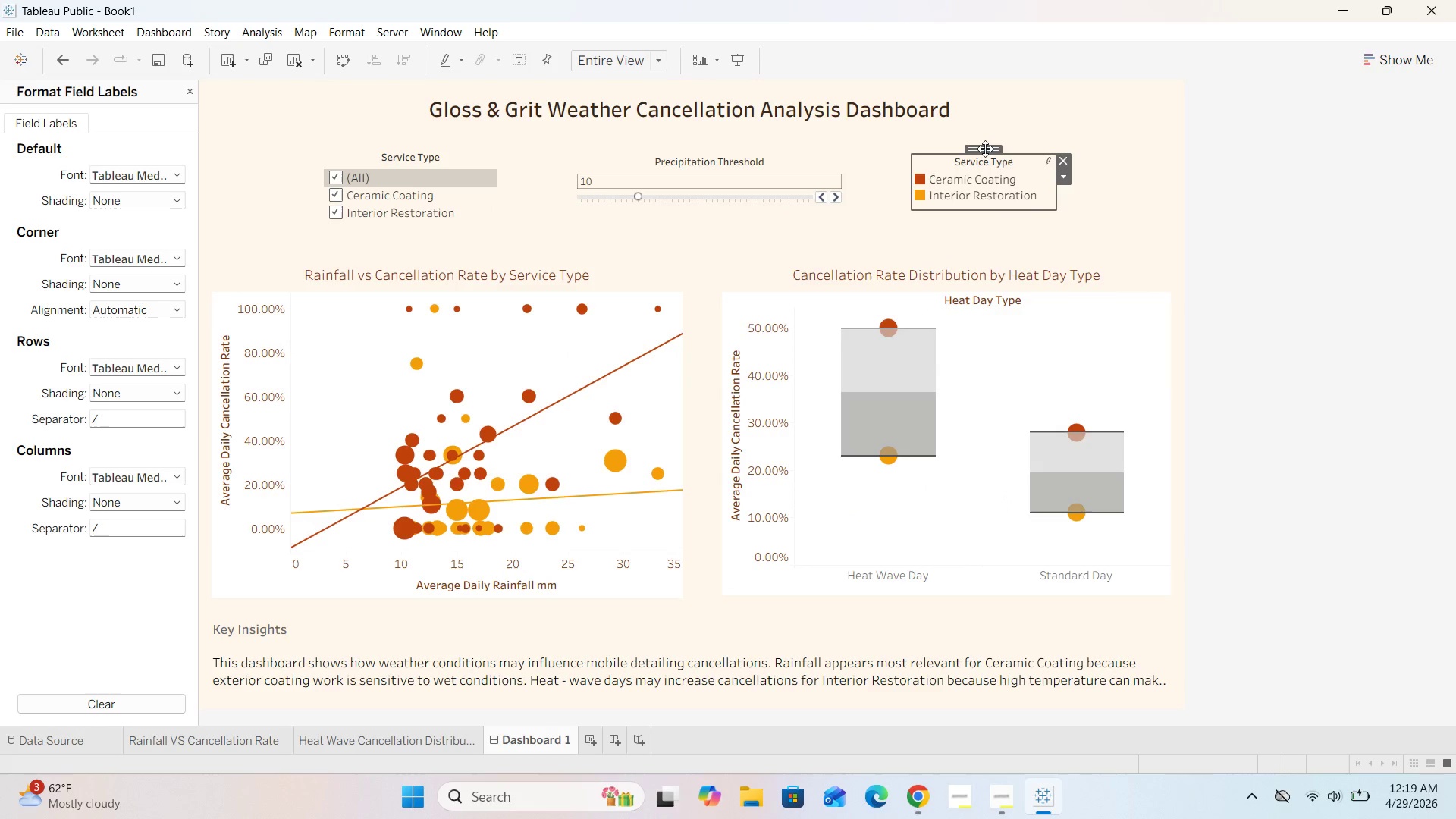 
left_click_drag(start_coordinate=[985, 149], to_coordinate=[996, 149])
 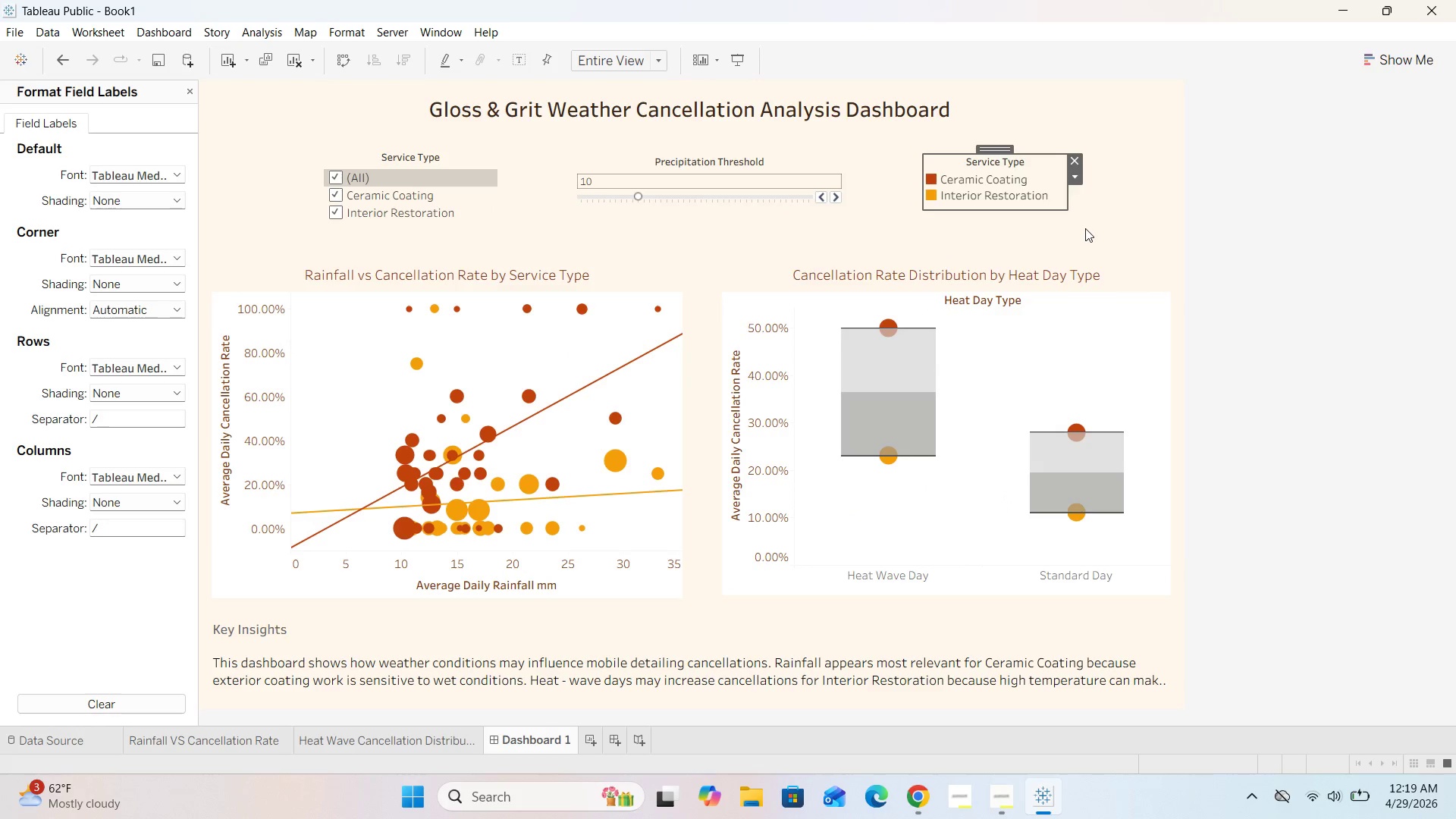 
left_click([1090, 224])
 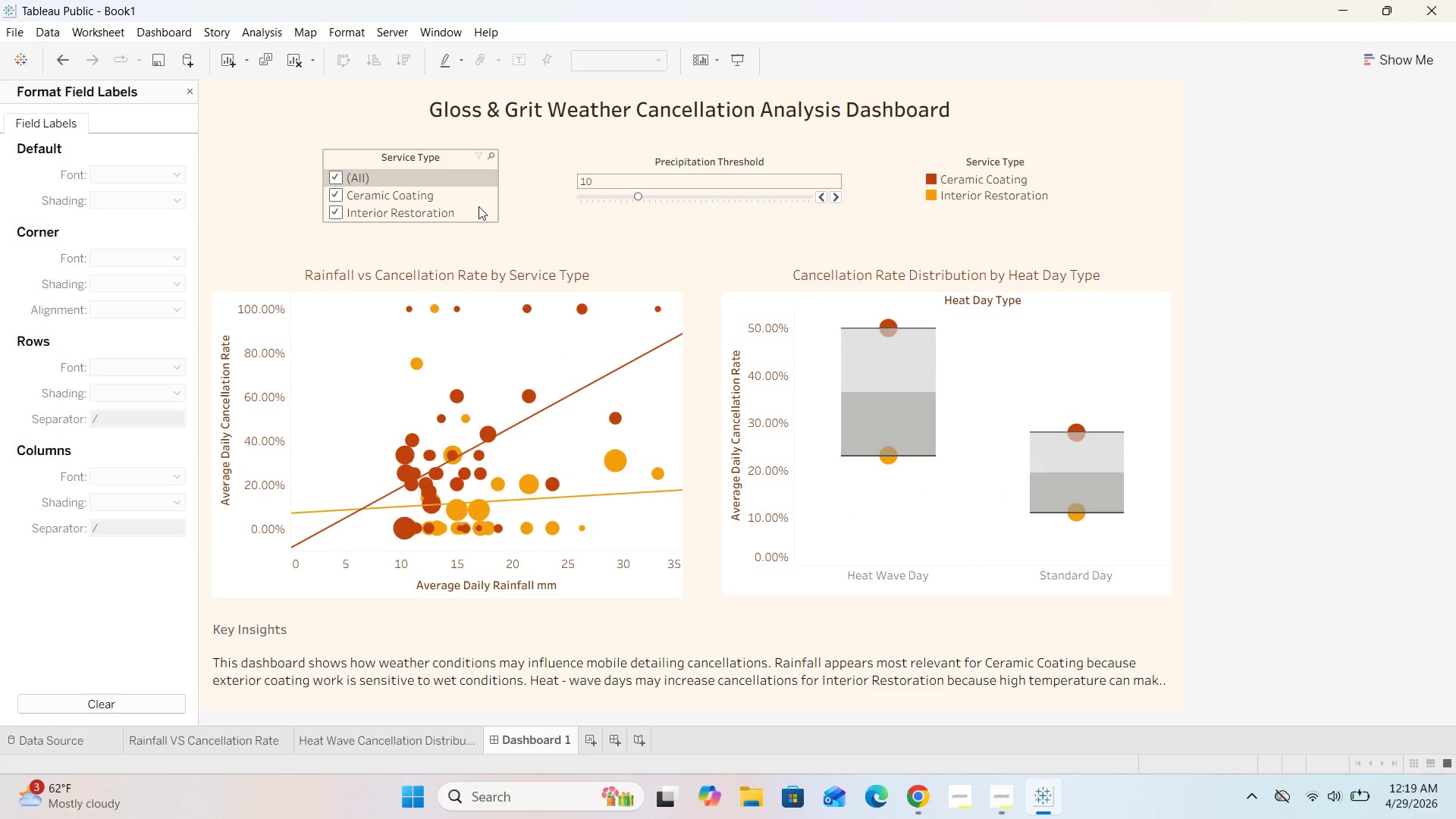 
left_click([549, 234])
 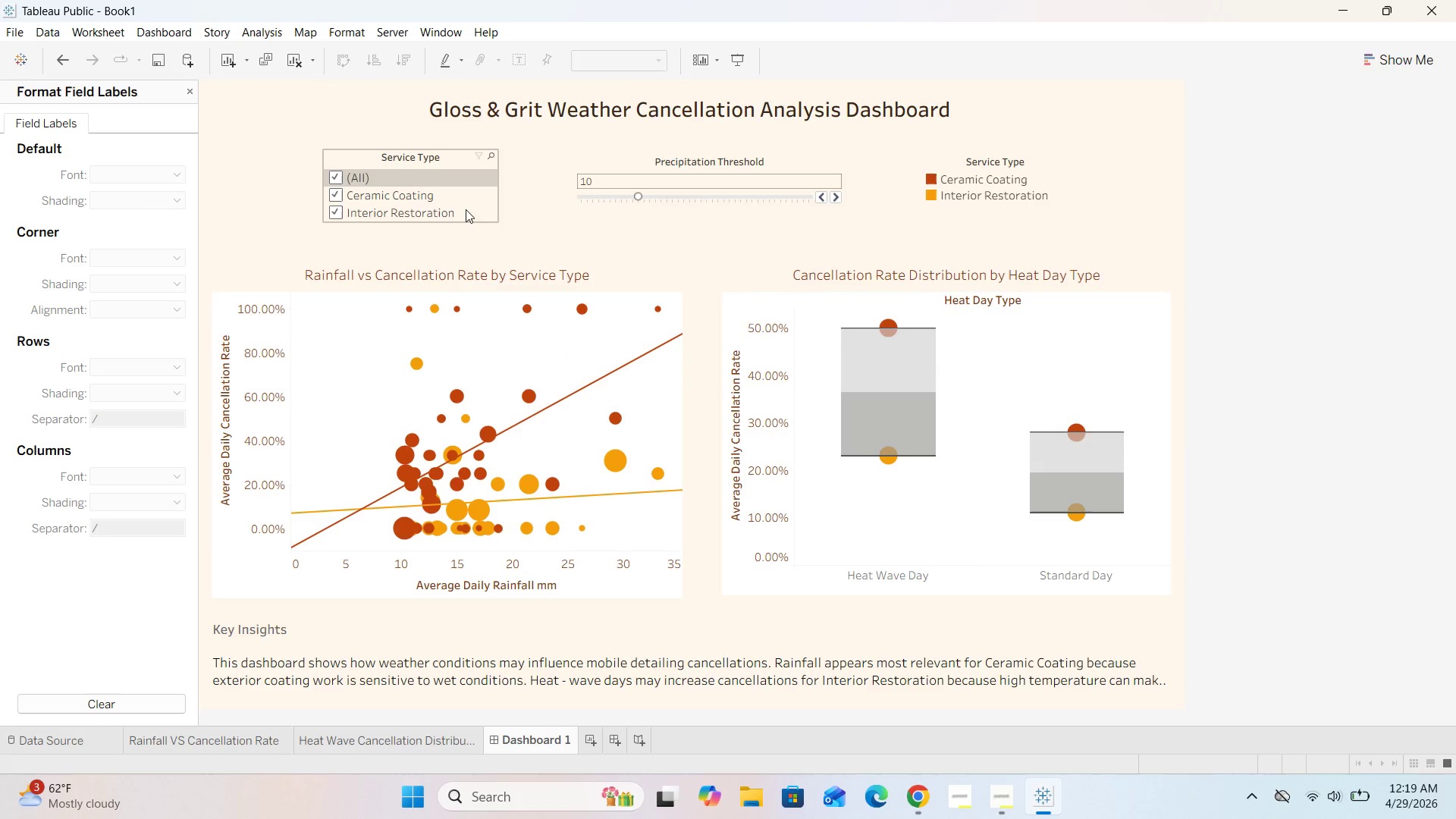 
left_click([464, 209])
 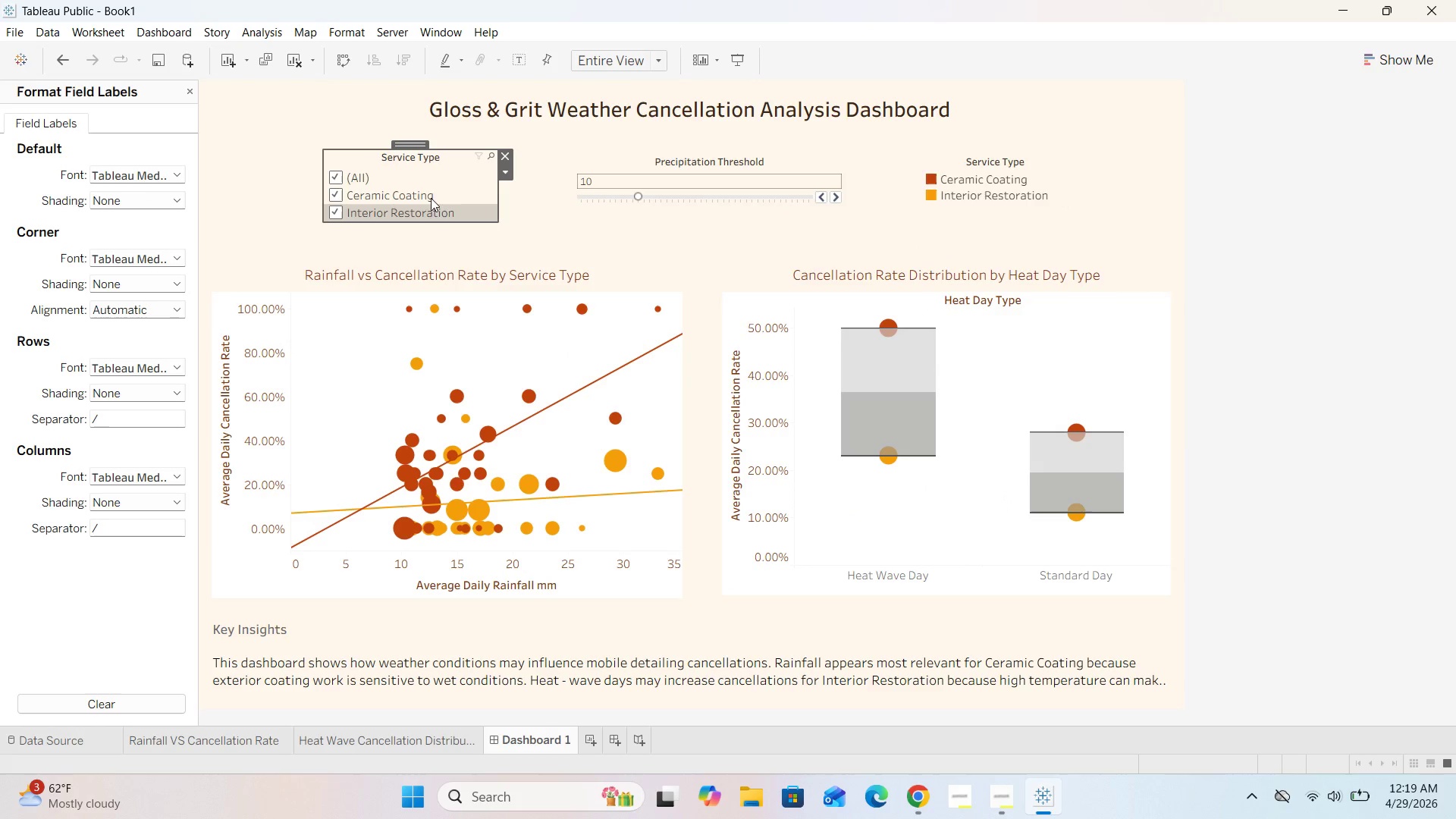 
left_click([408, 196])
 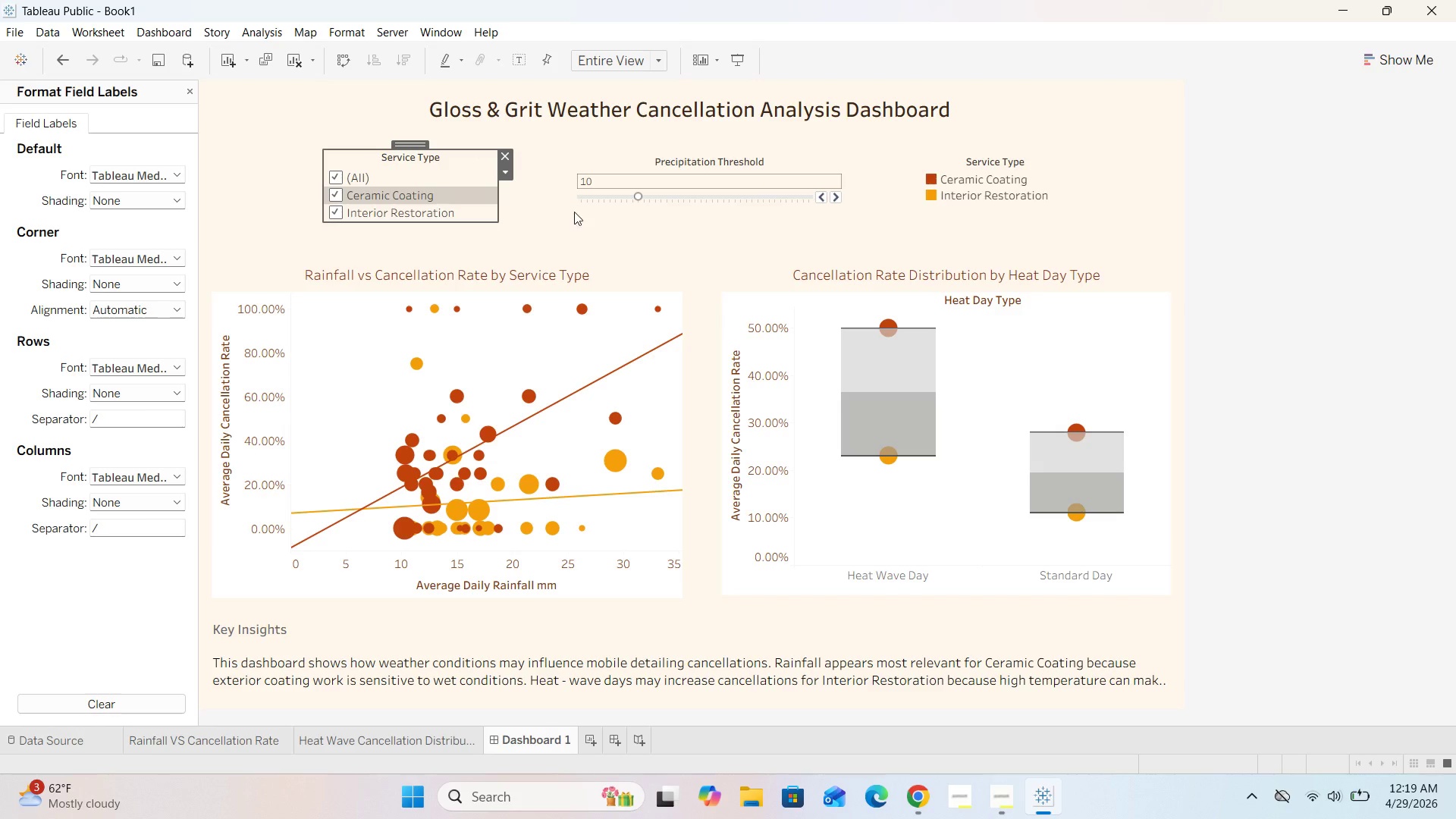 
left_click([525, 215])
 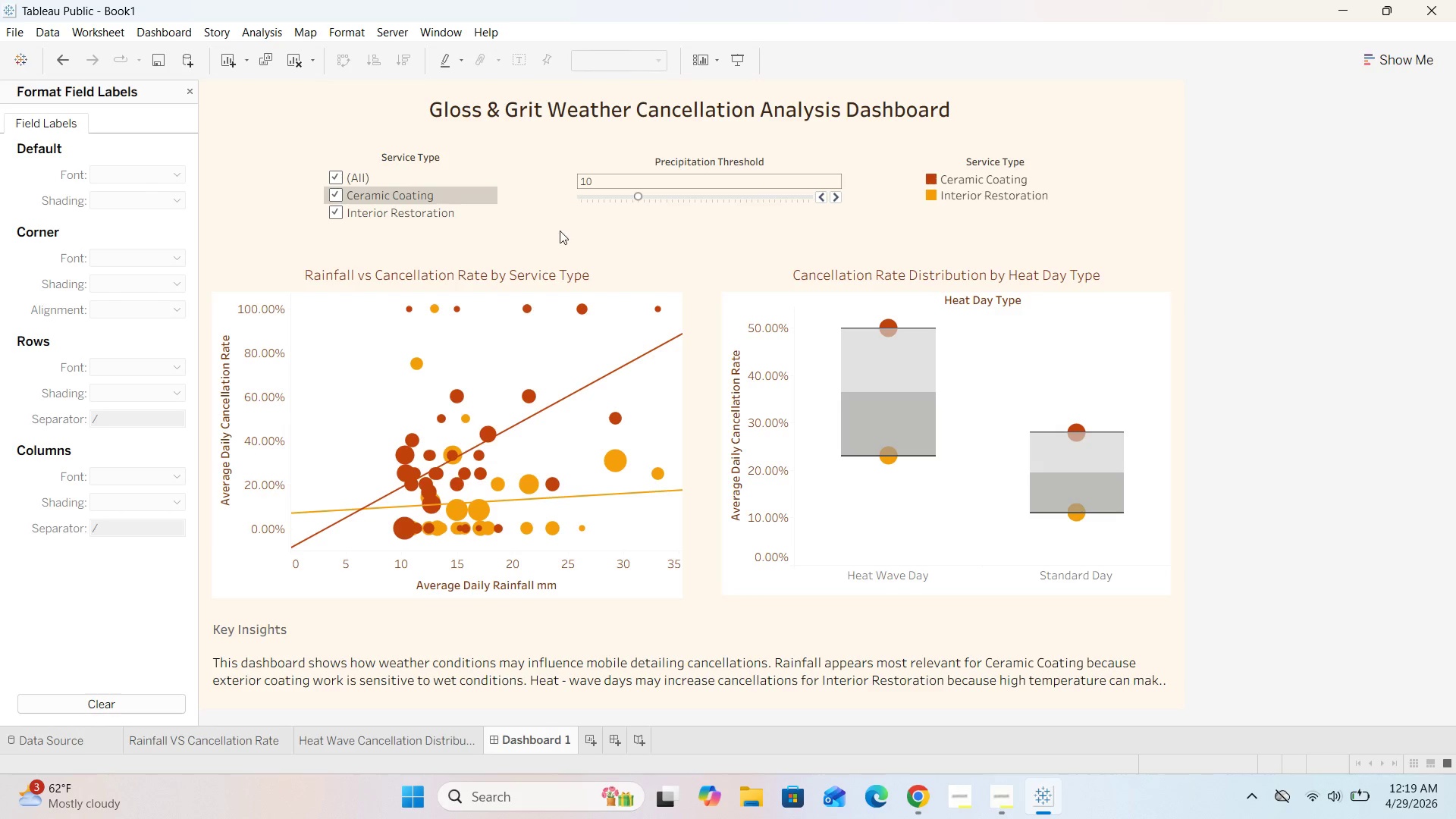 
scroll: coordinate [723, 366], scroll_direction: down, amount: 4.0
 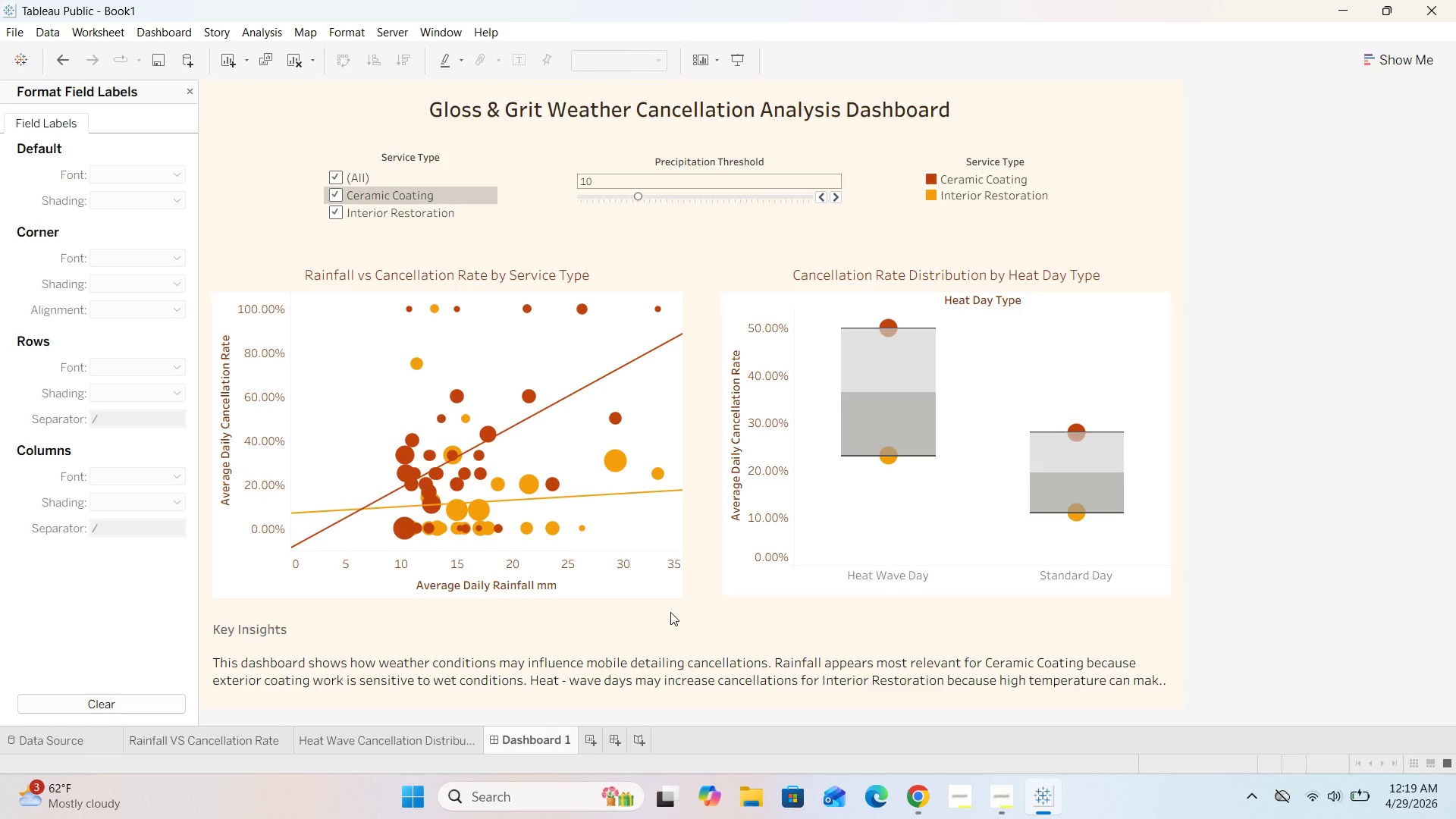 
wait(5.84)
 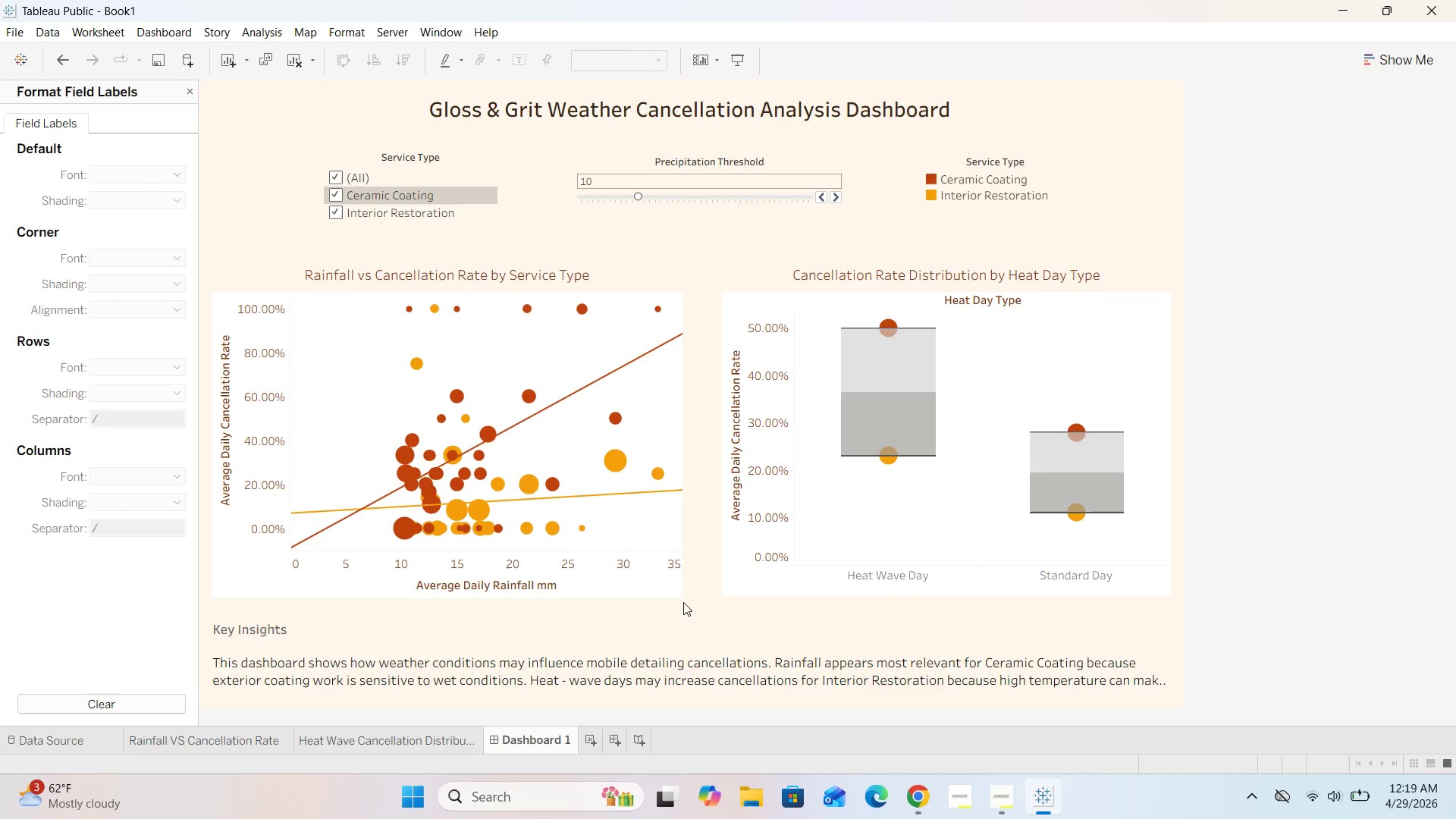 
left_click([635, 670])
 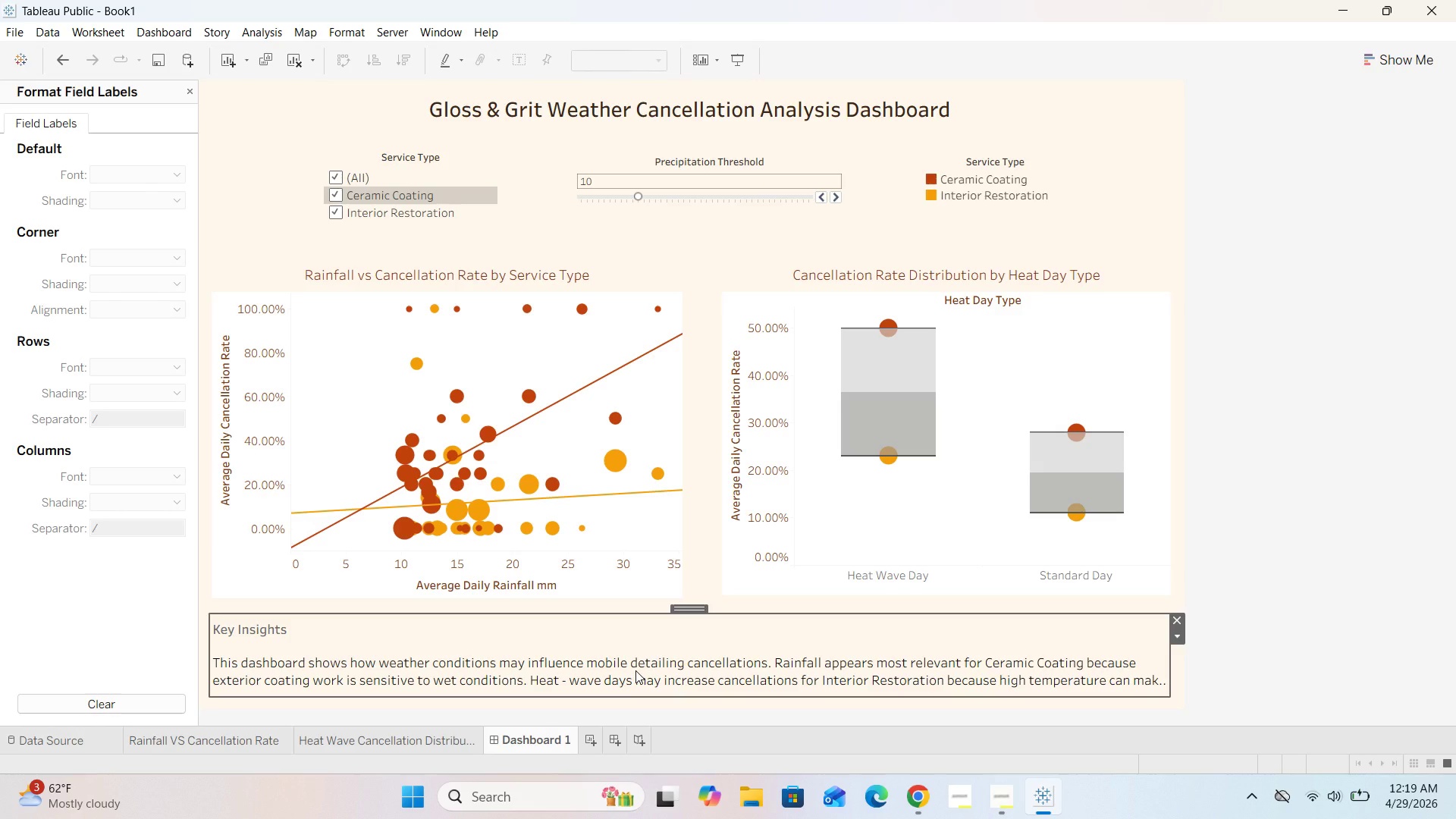 
right_click([635, 670])
 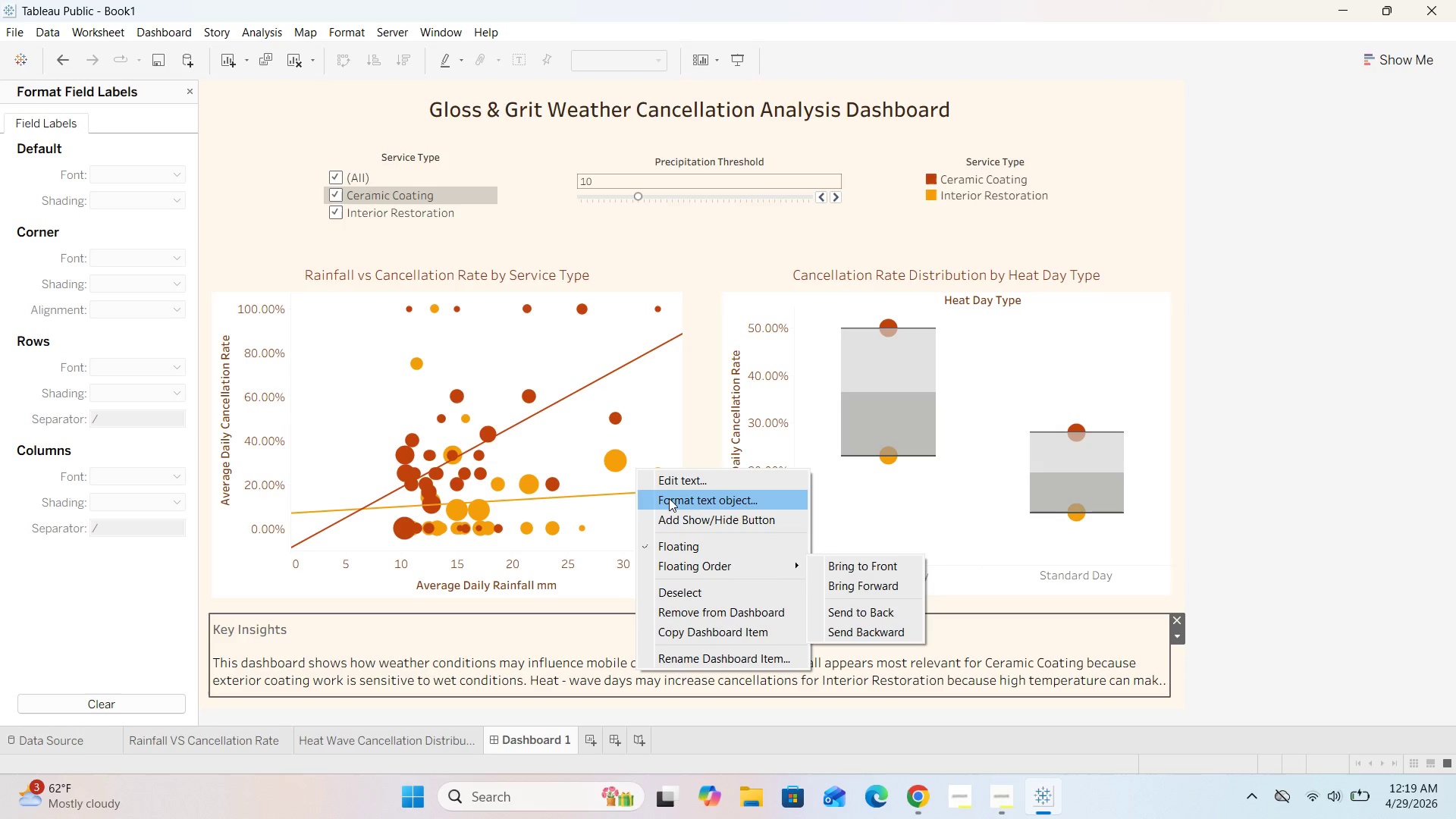 
left_click([676, 486])
 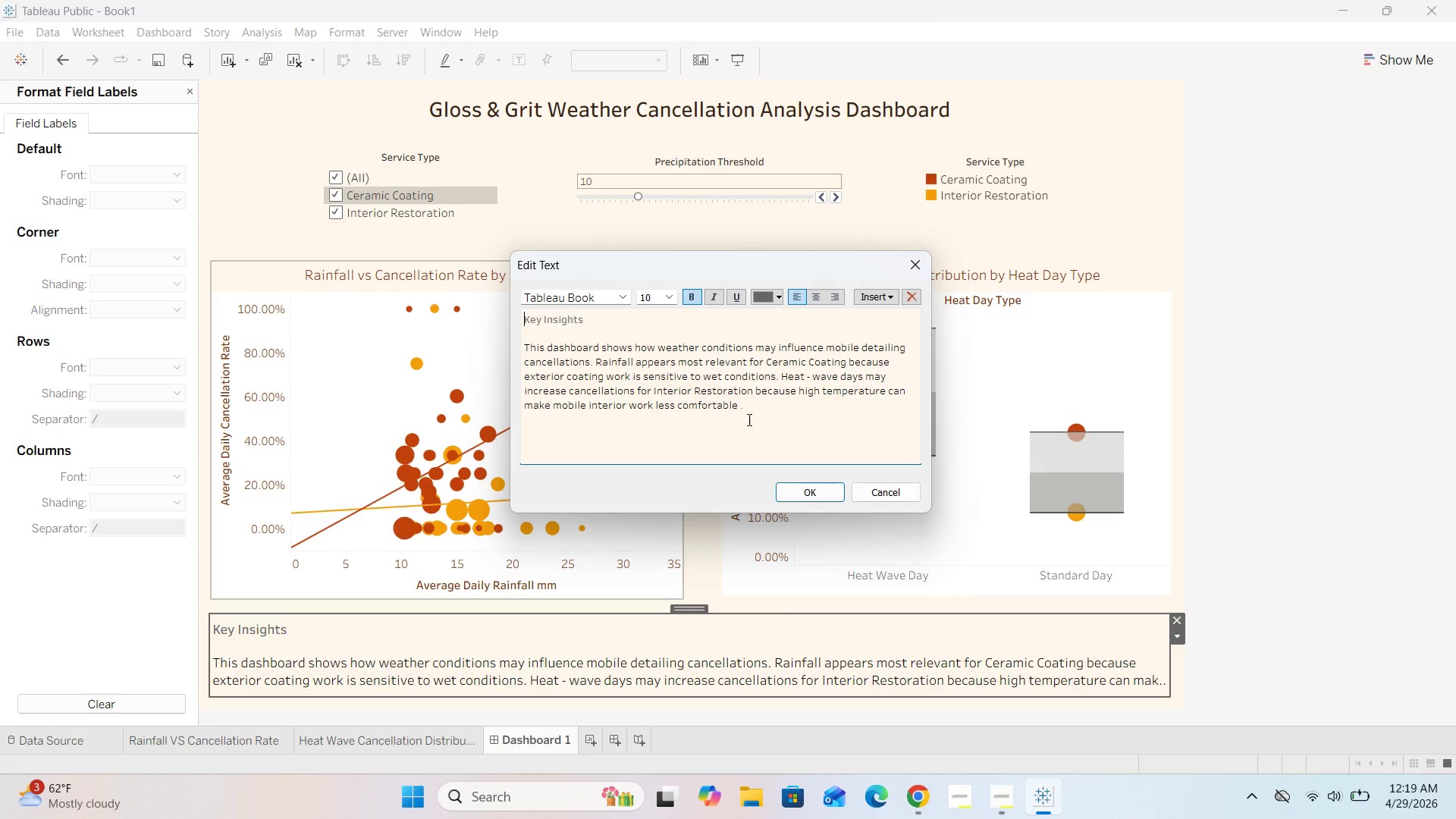 
left_click_drag(start_coordinate=[755, 414], to_coordinate=[512, 347])
 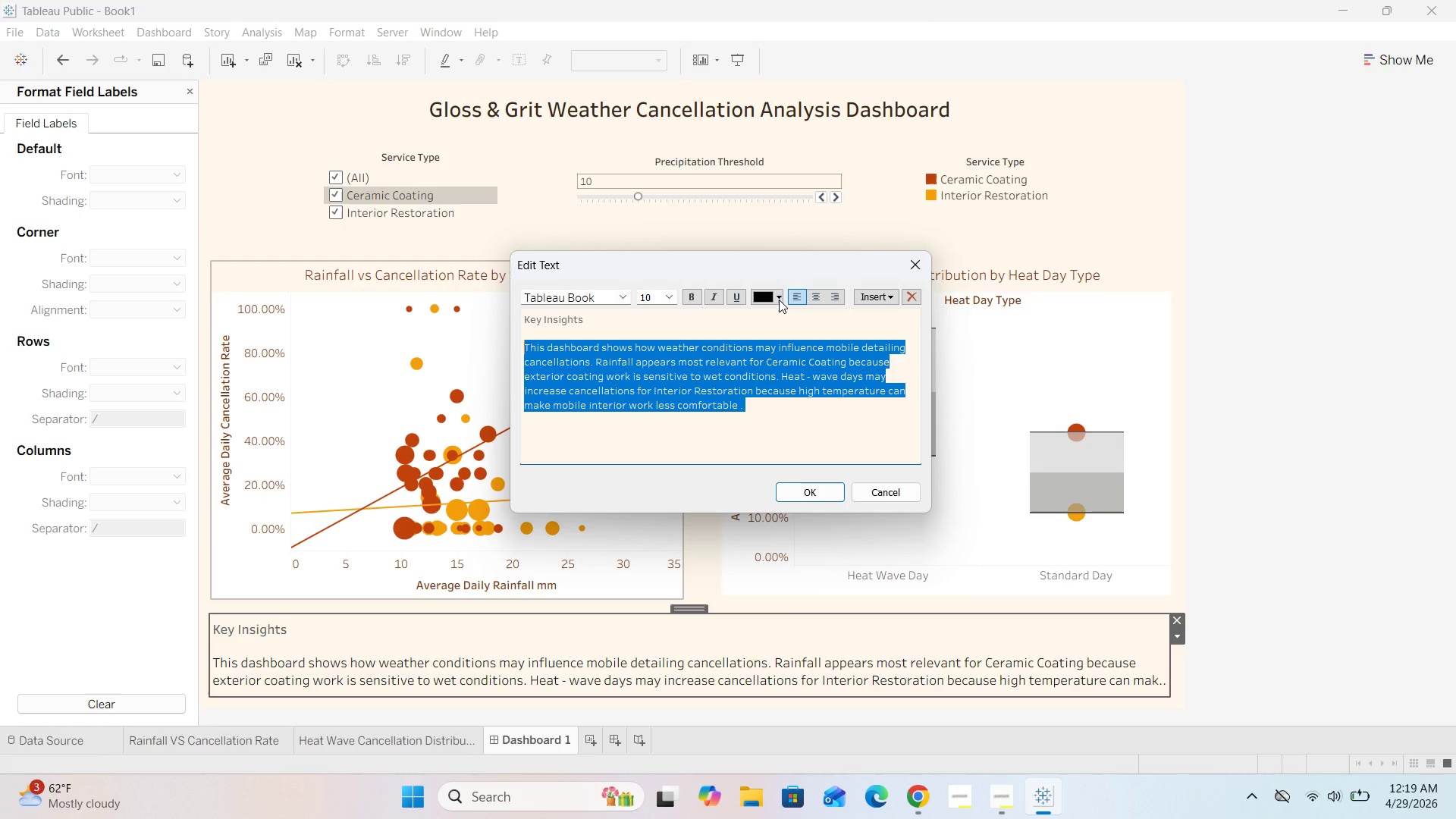 
left_click([779, 298])
 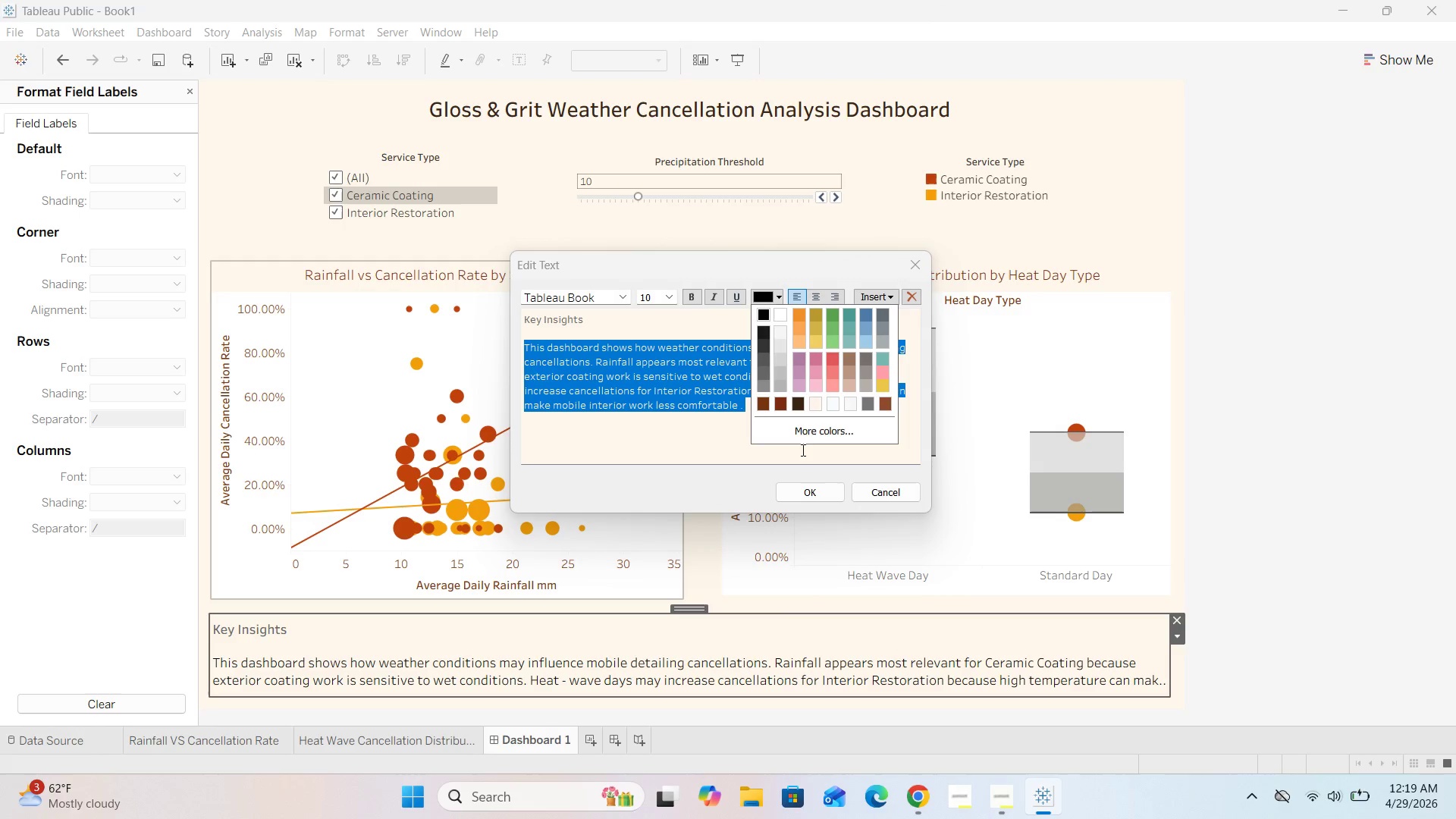 
left_click([809, 431])
 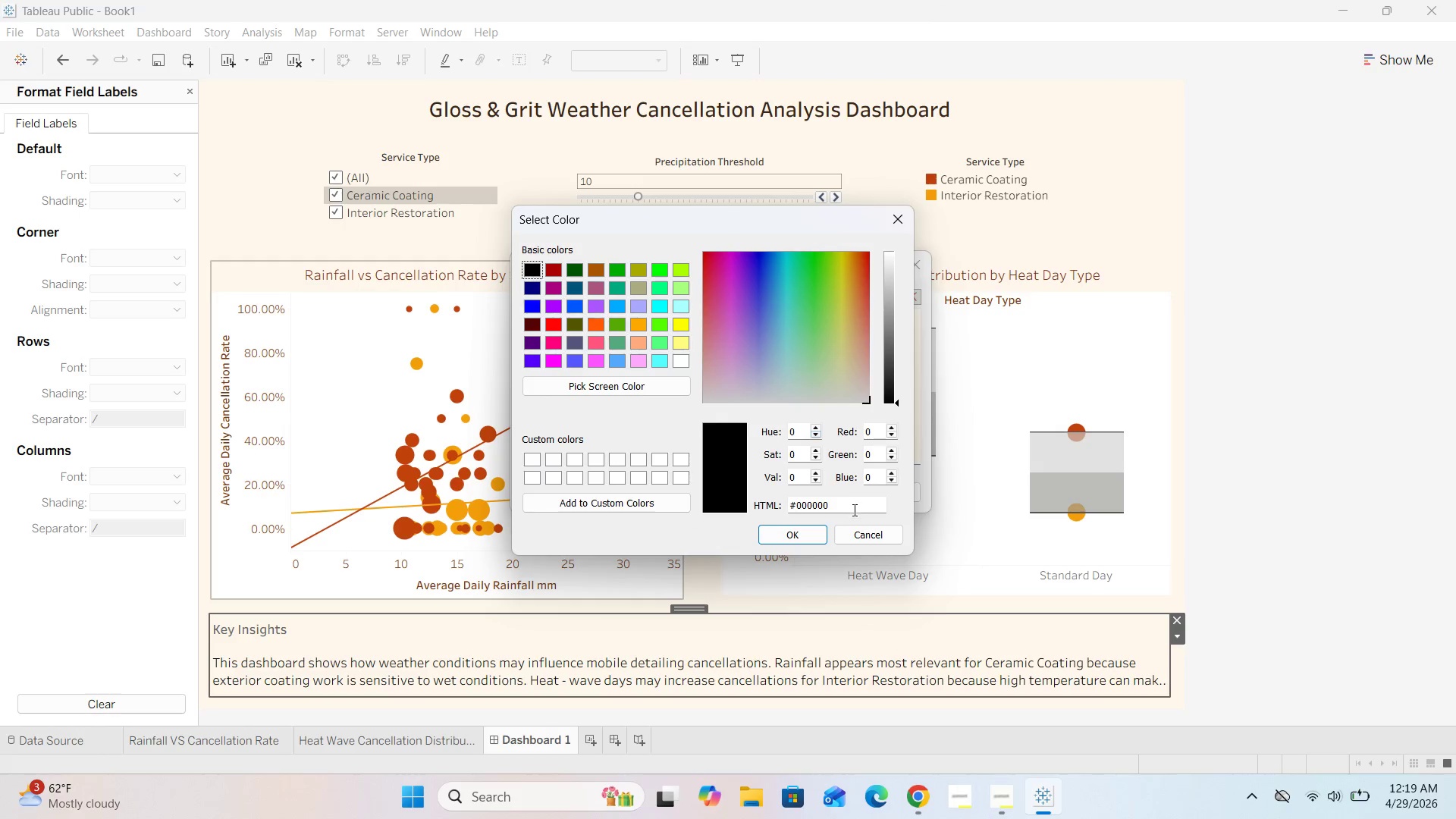 
left_click([853, 505])
 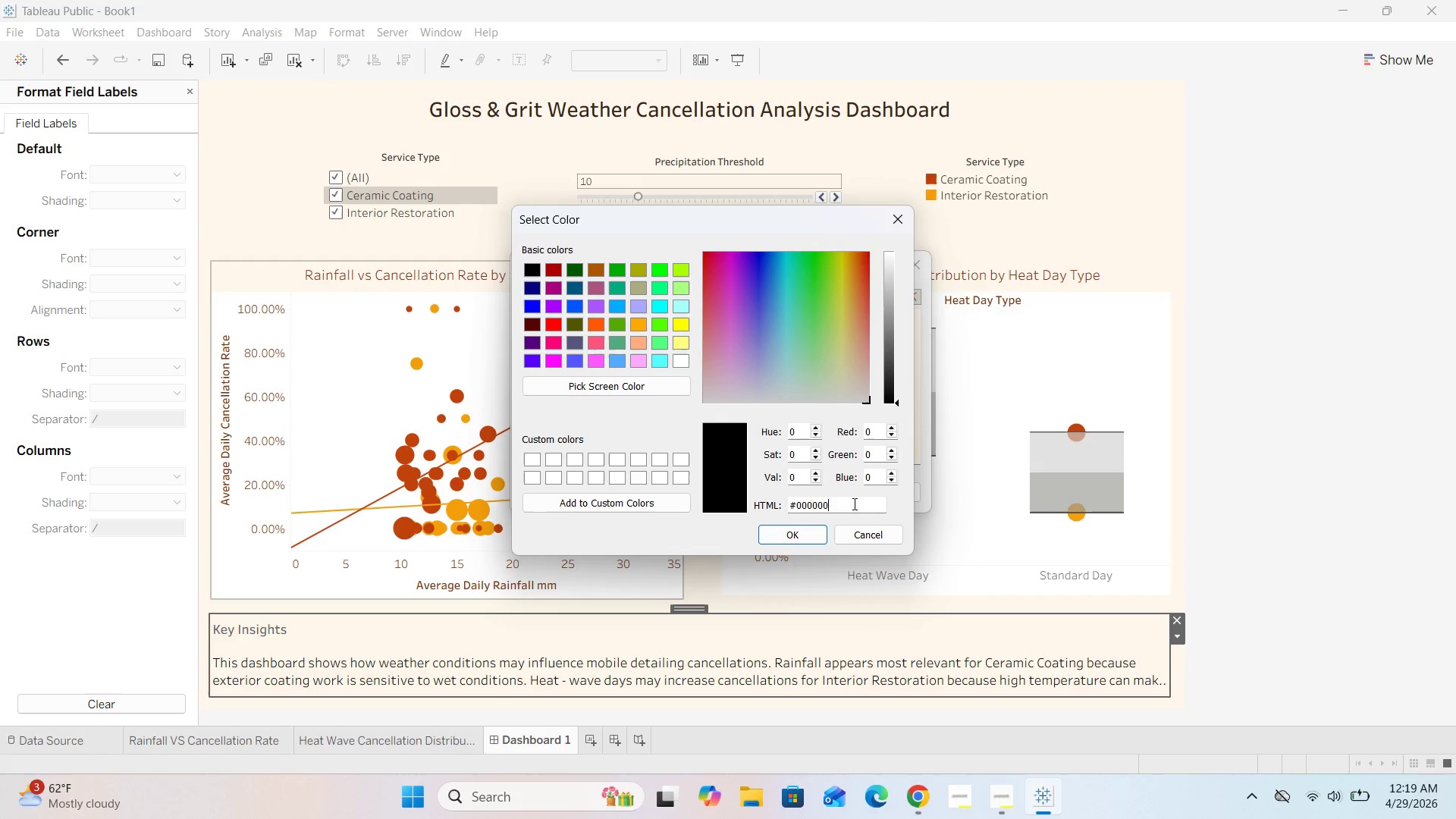 
key(Backspace)
 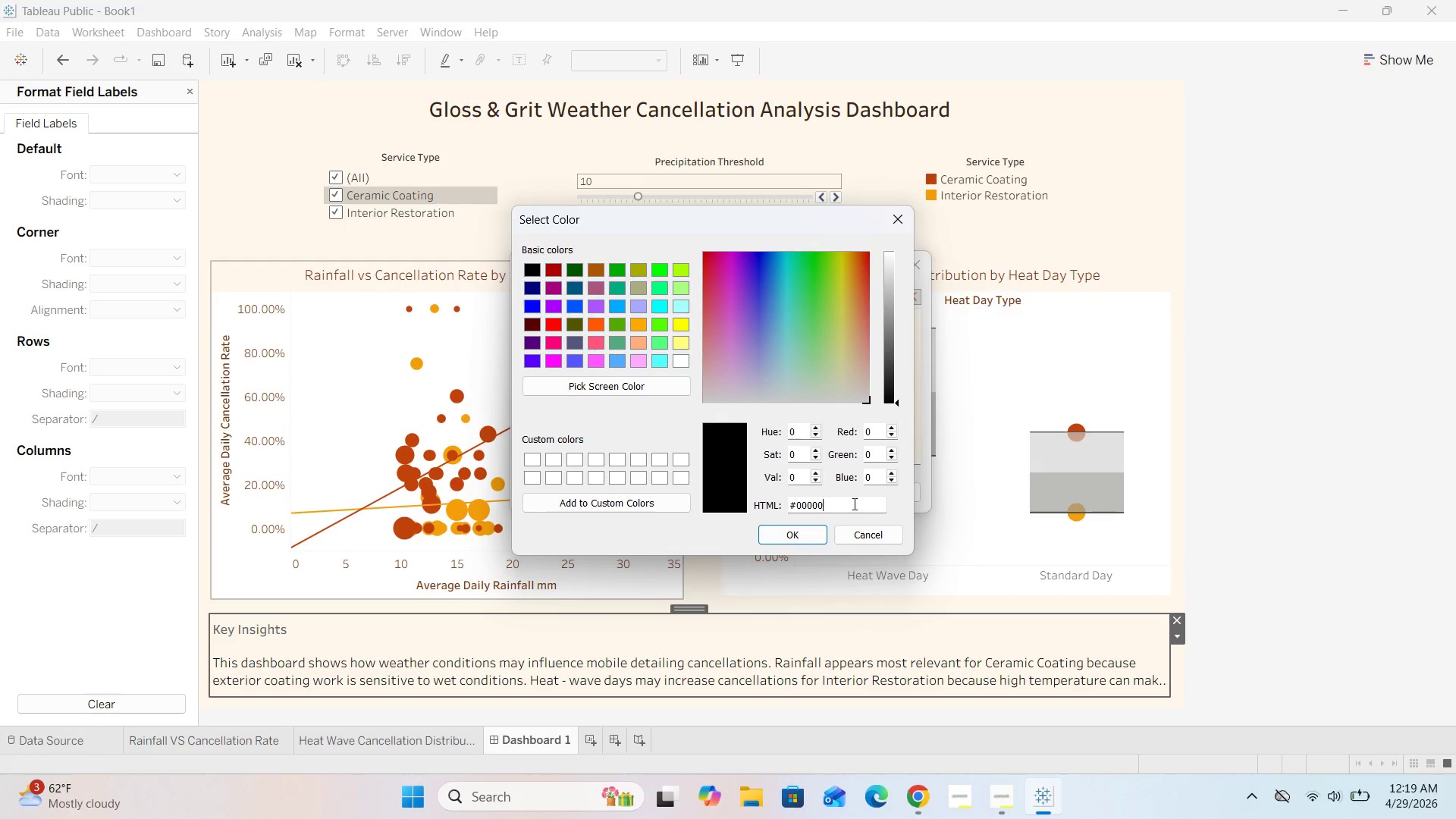 
key(Backspace)
 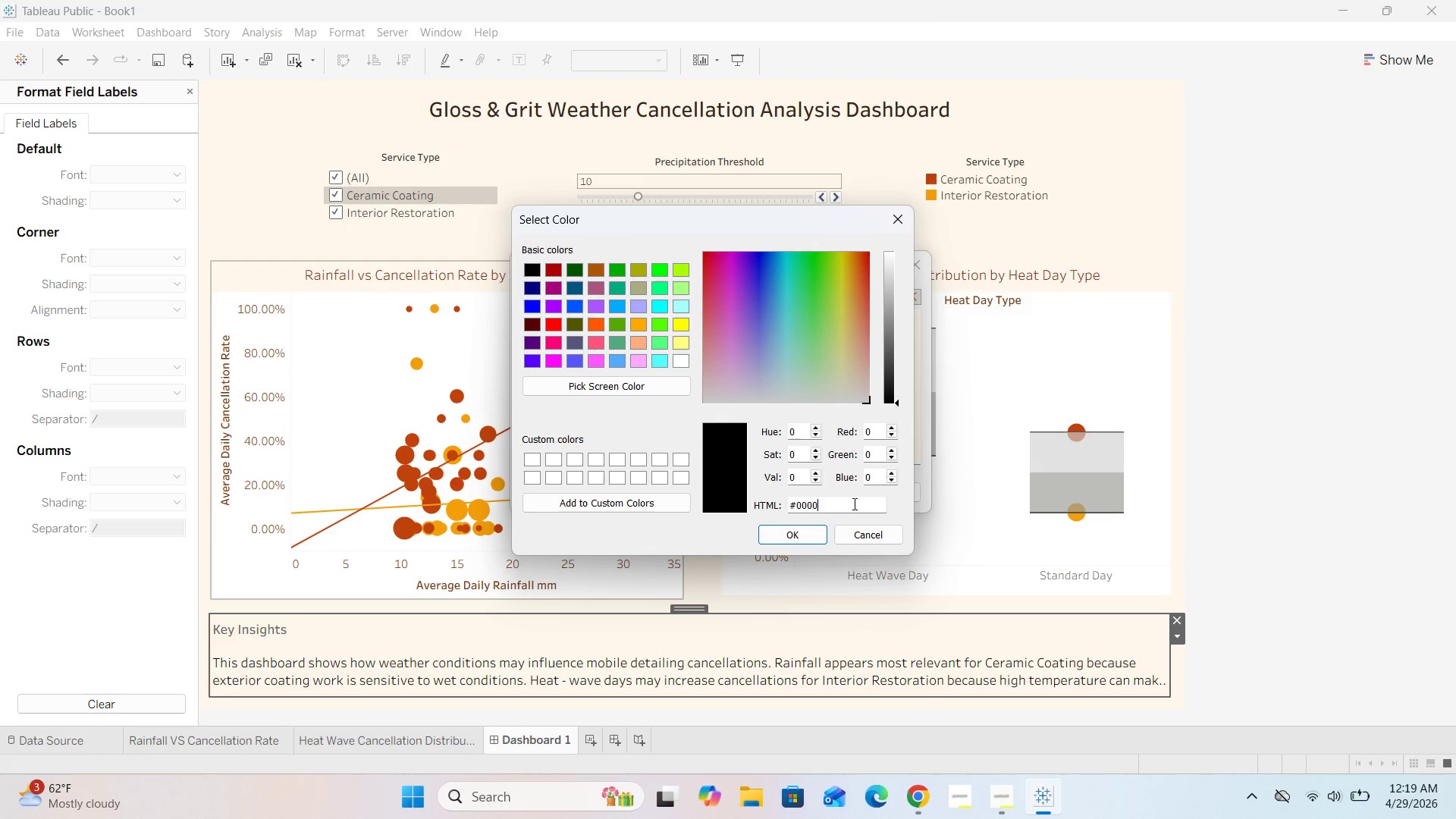 
key(Backspace)
 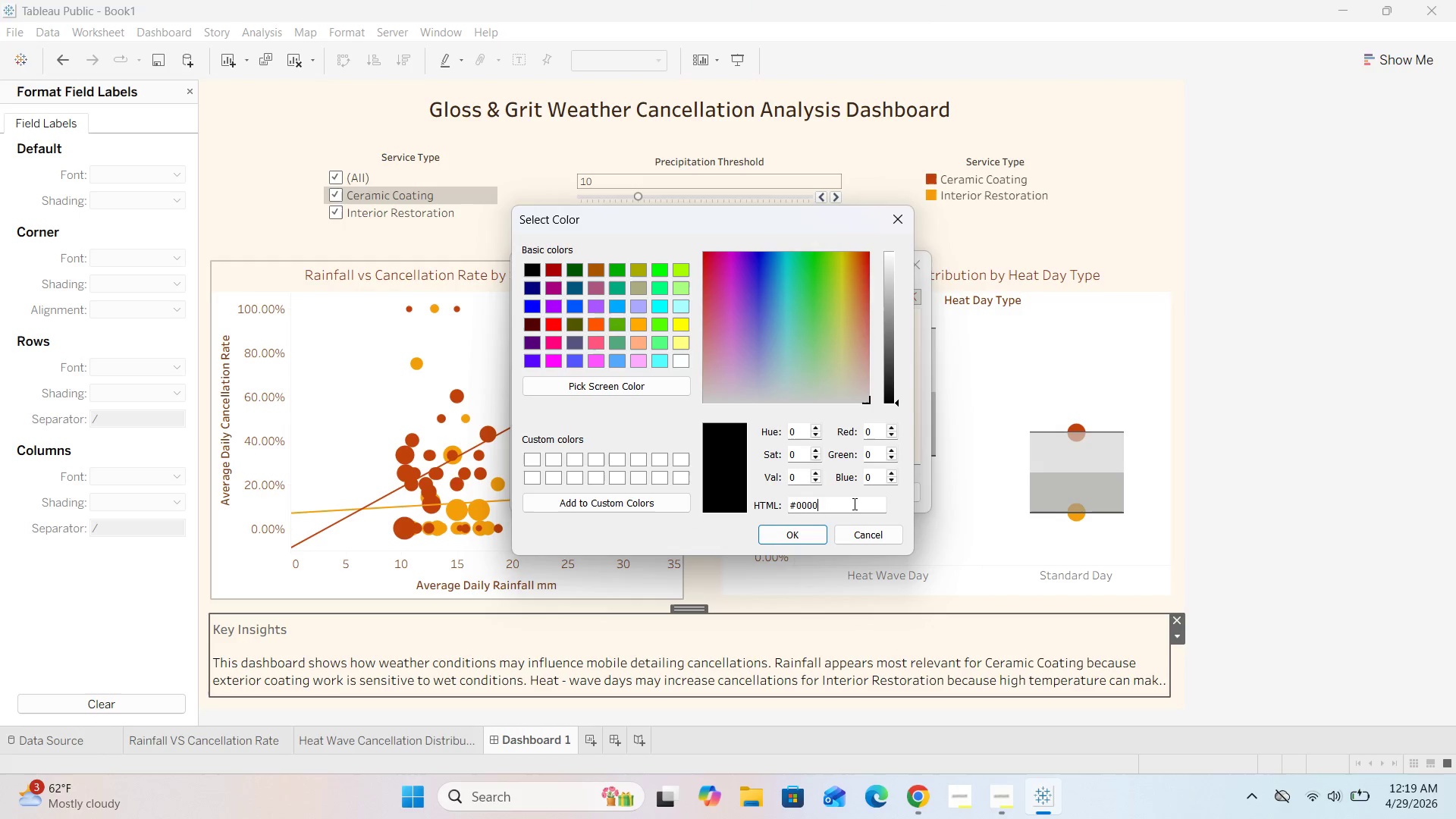 
key(Backspace)
 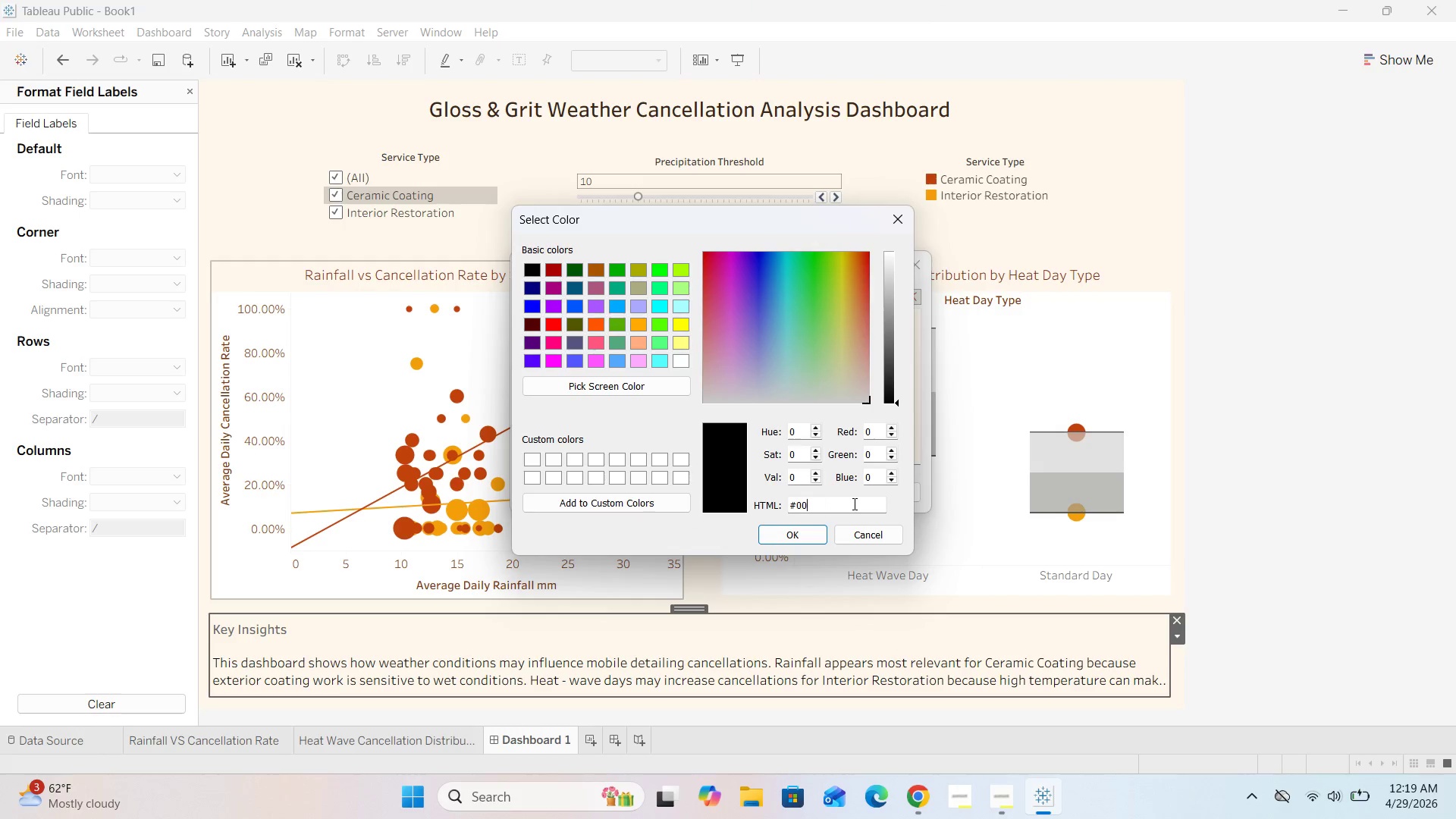 
key(Backspace)
 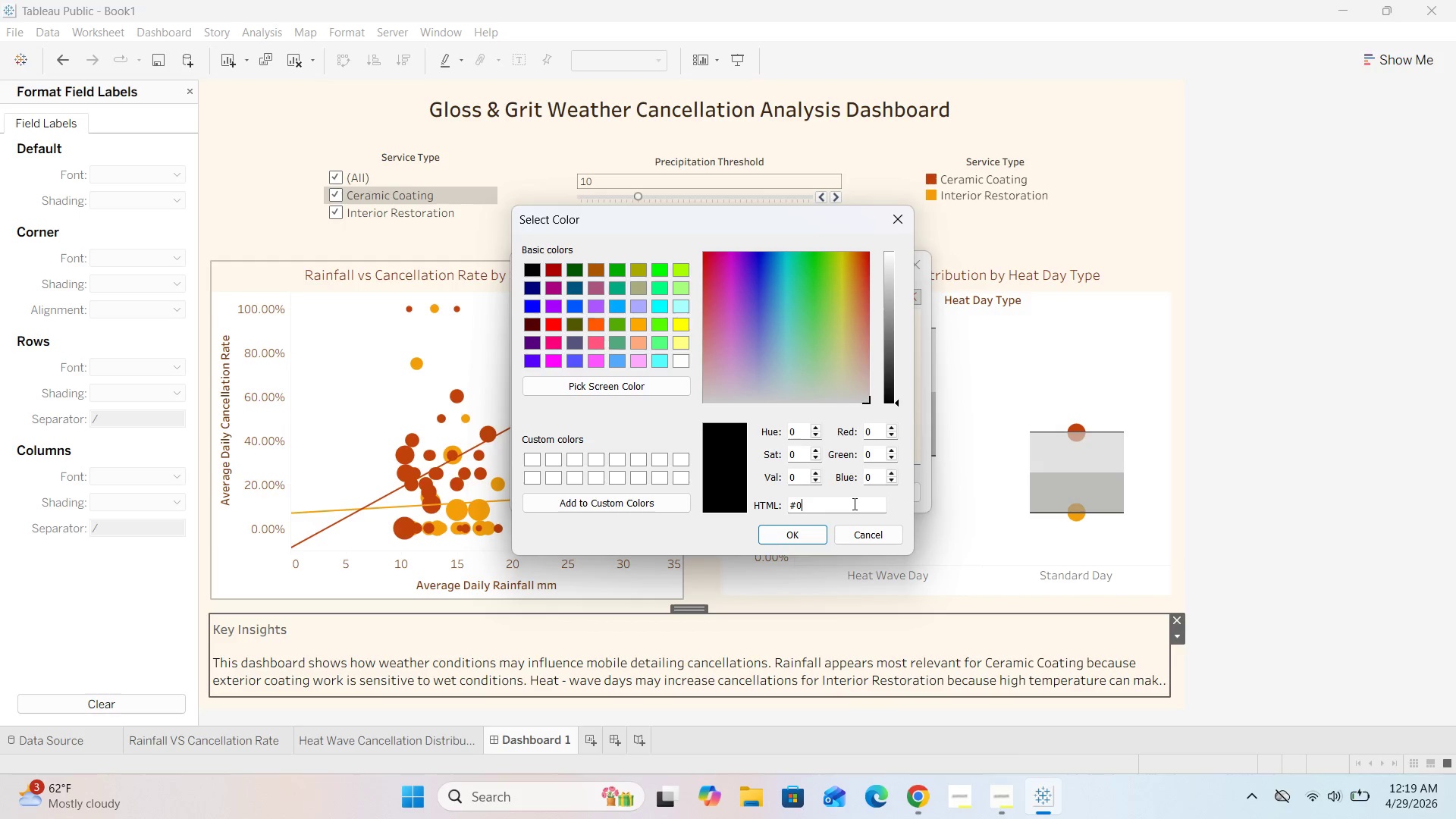 
key(Backspace)
 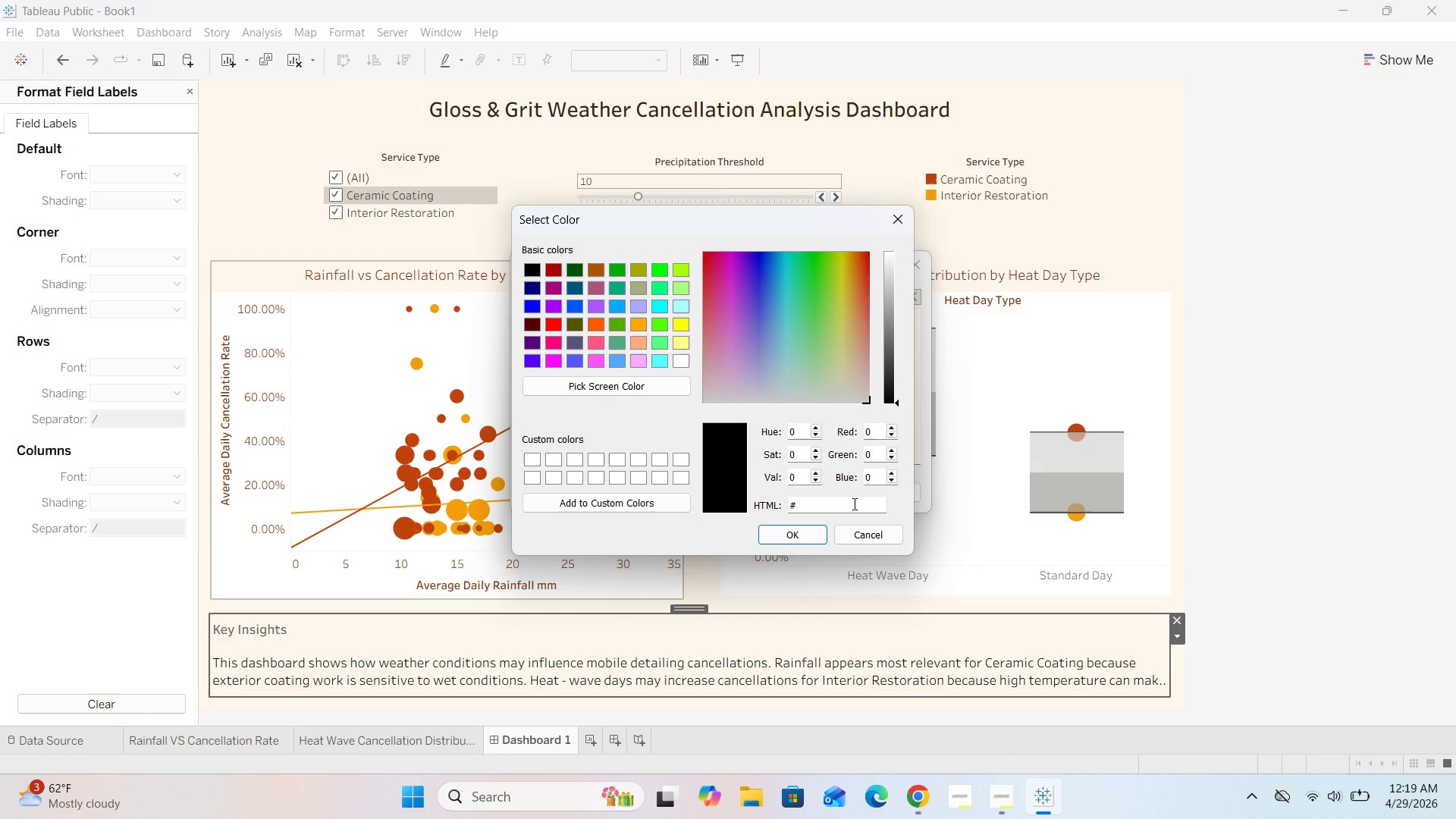 
type(4a2c1a)
 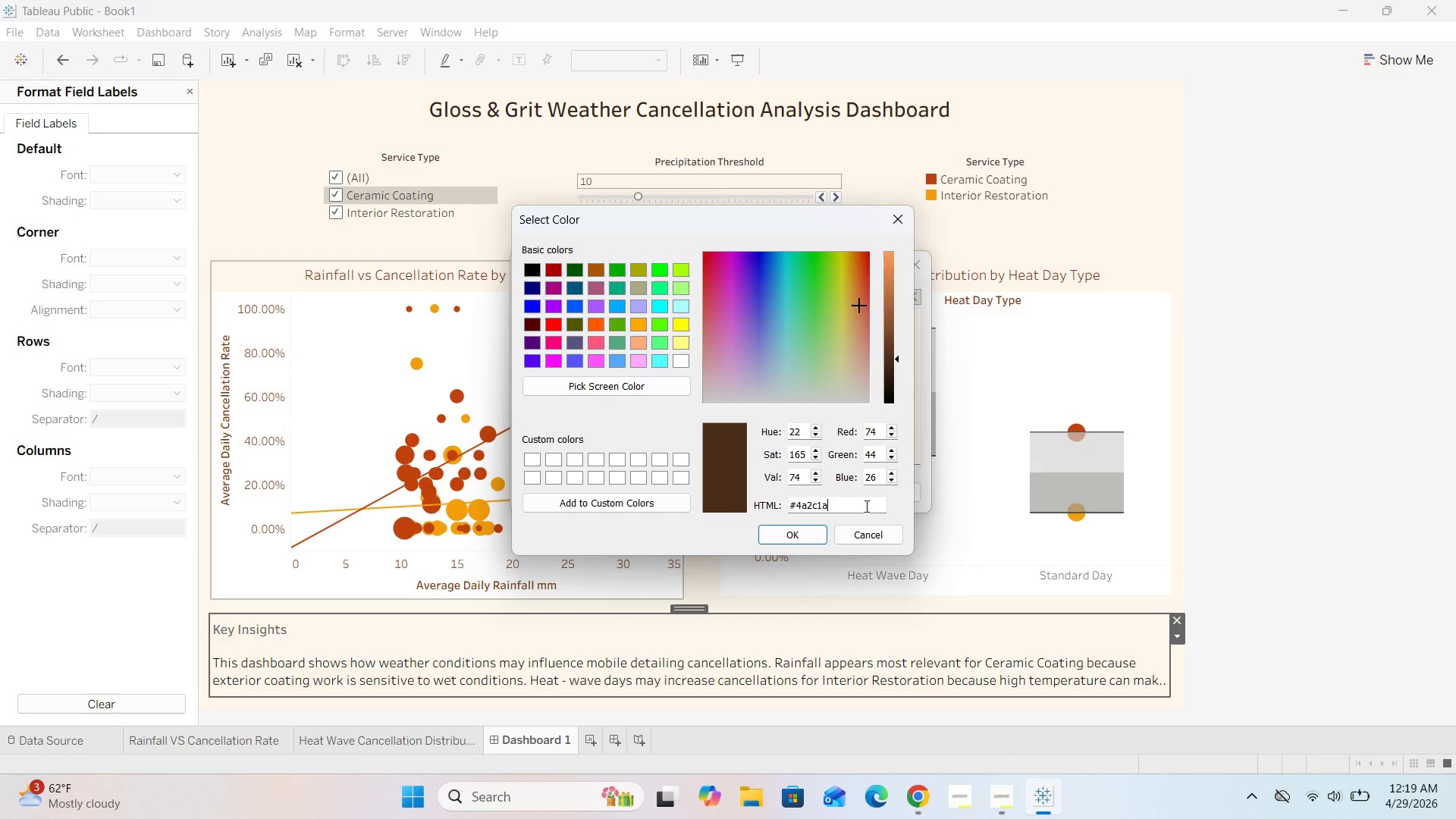 
left_click([791, 538])
 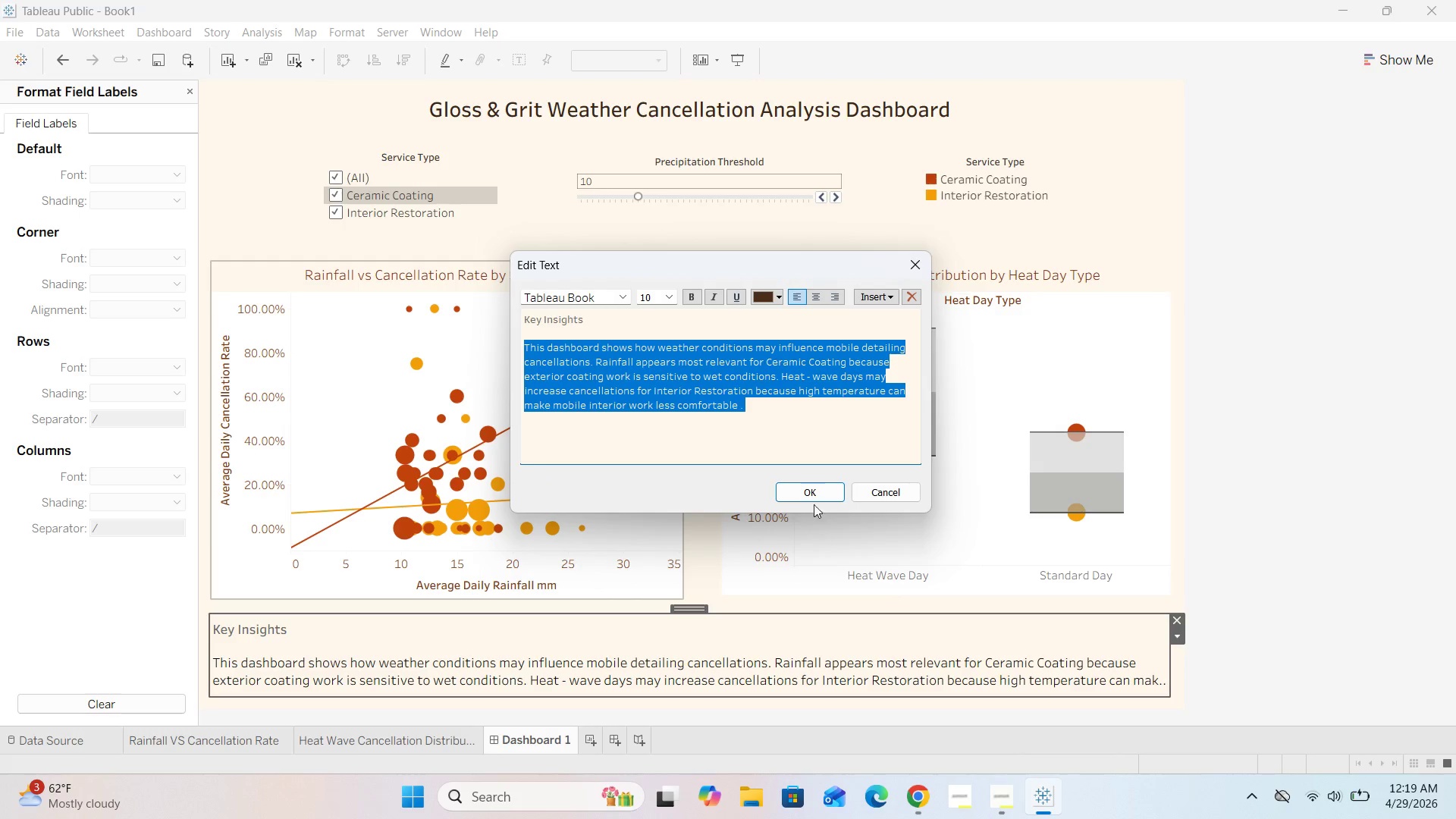 
left_click([816, 489])
 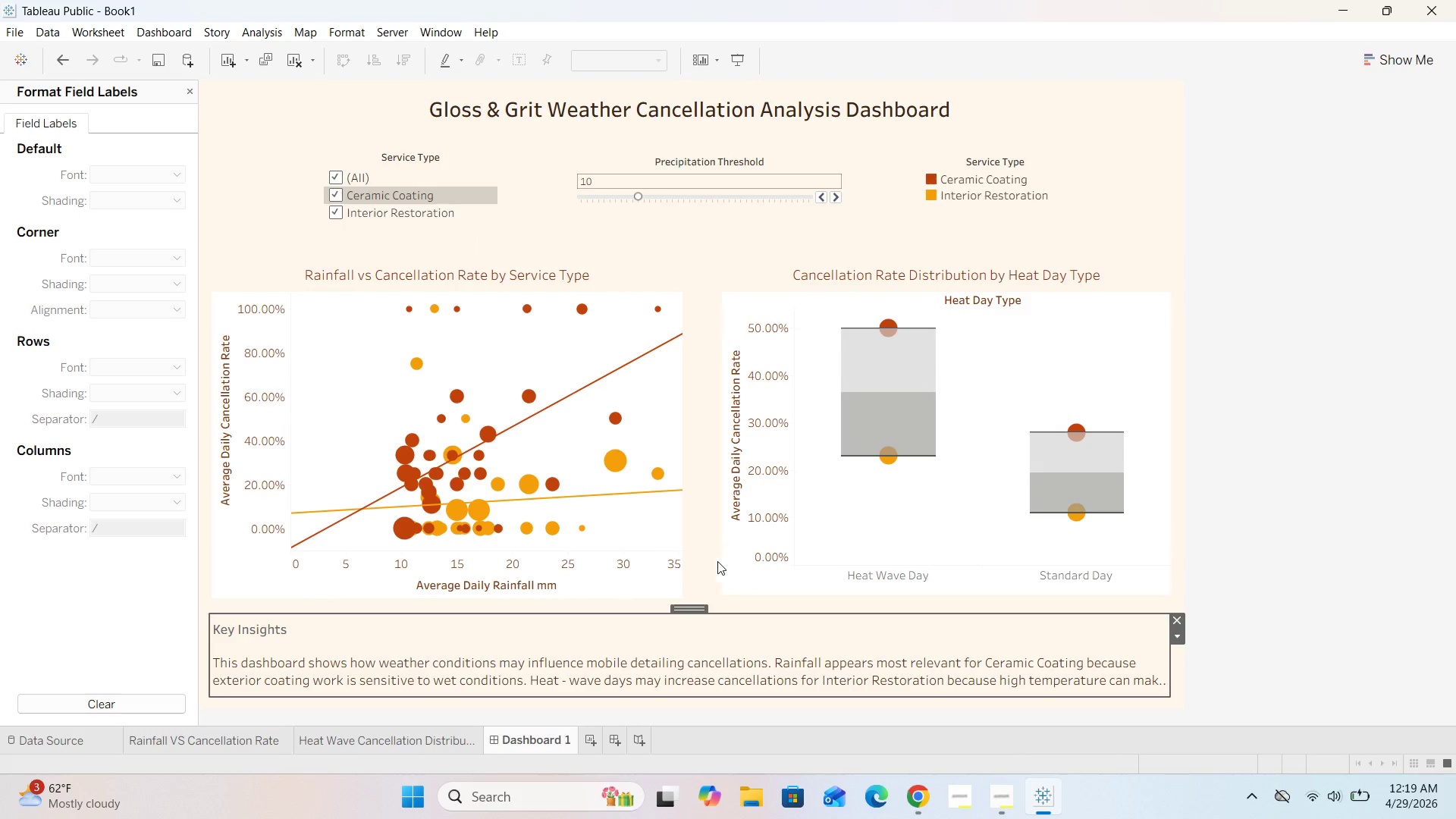 
left_click([700, 535])
 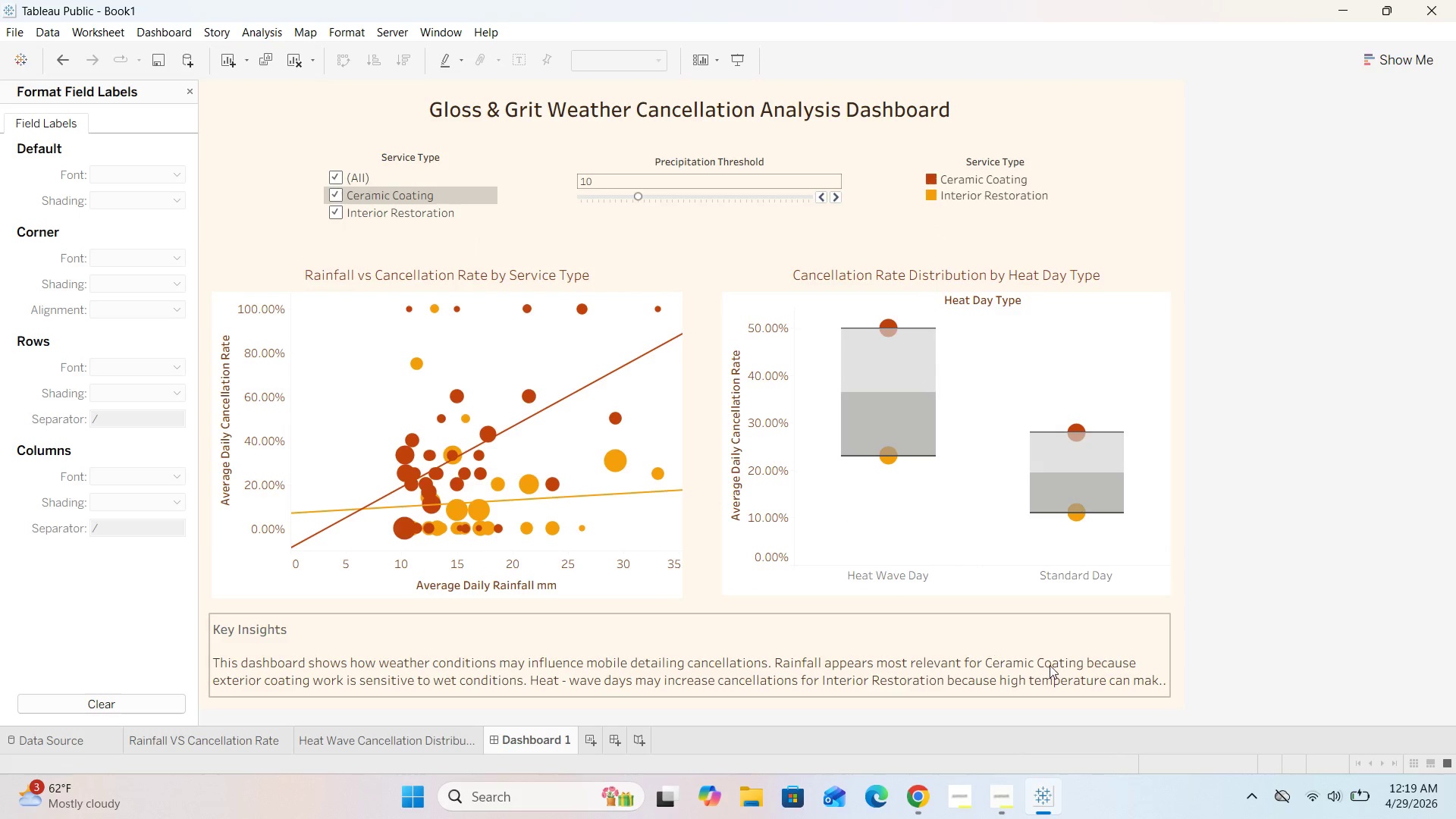 
left_click([1141, 687])
 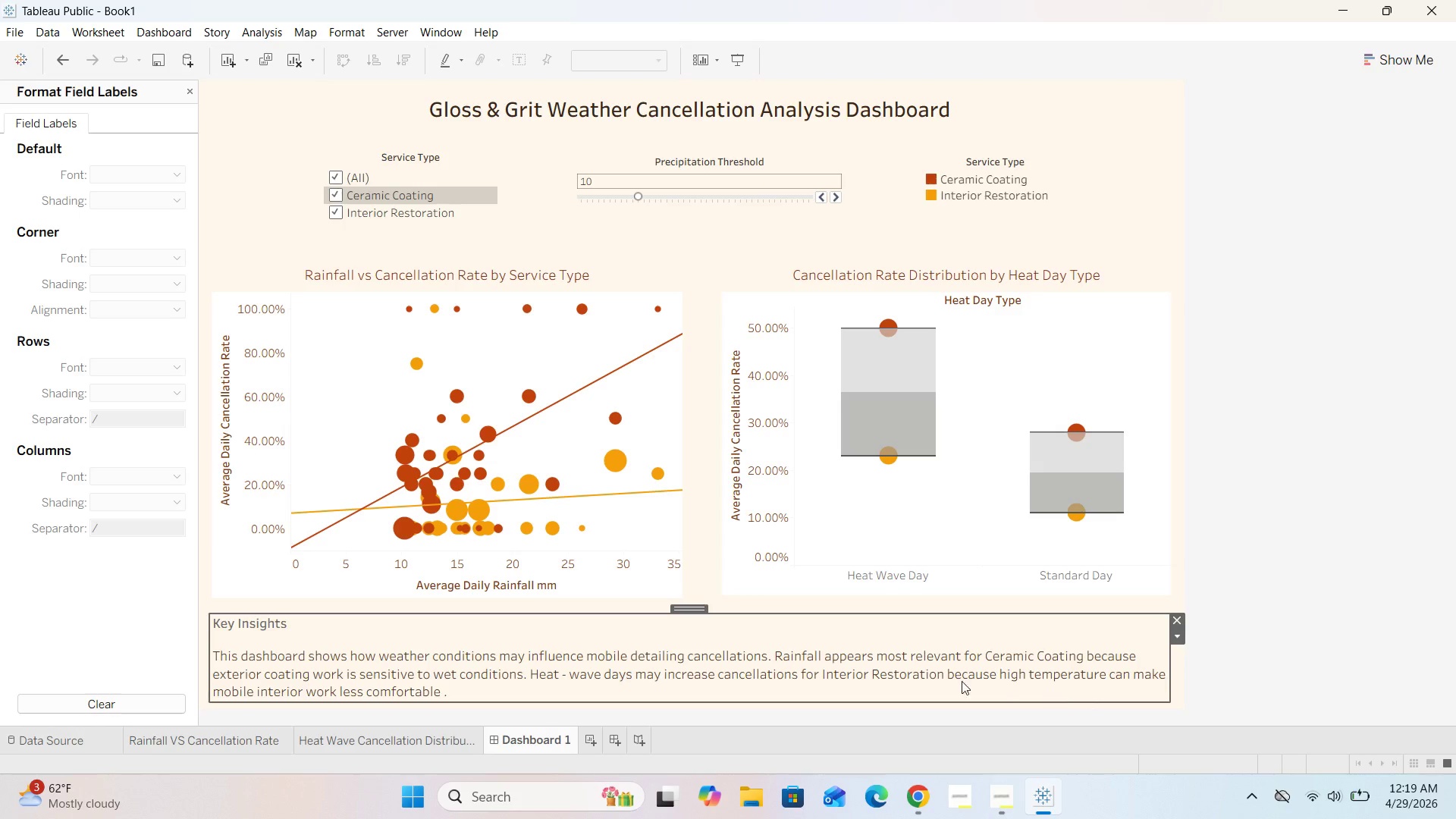 
left_click_drag(start_coordinate=[645, 613], to_coordinate=[646, 608])
 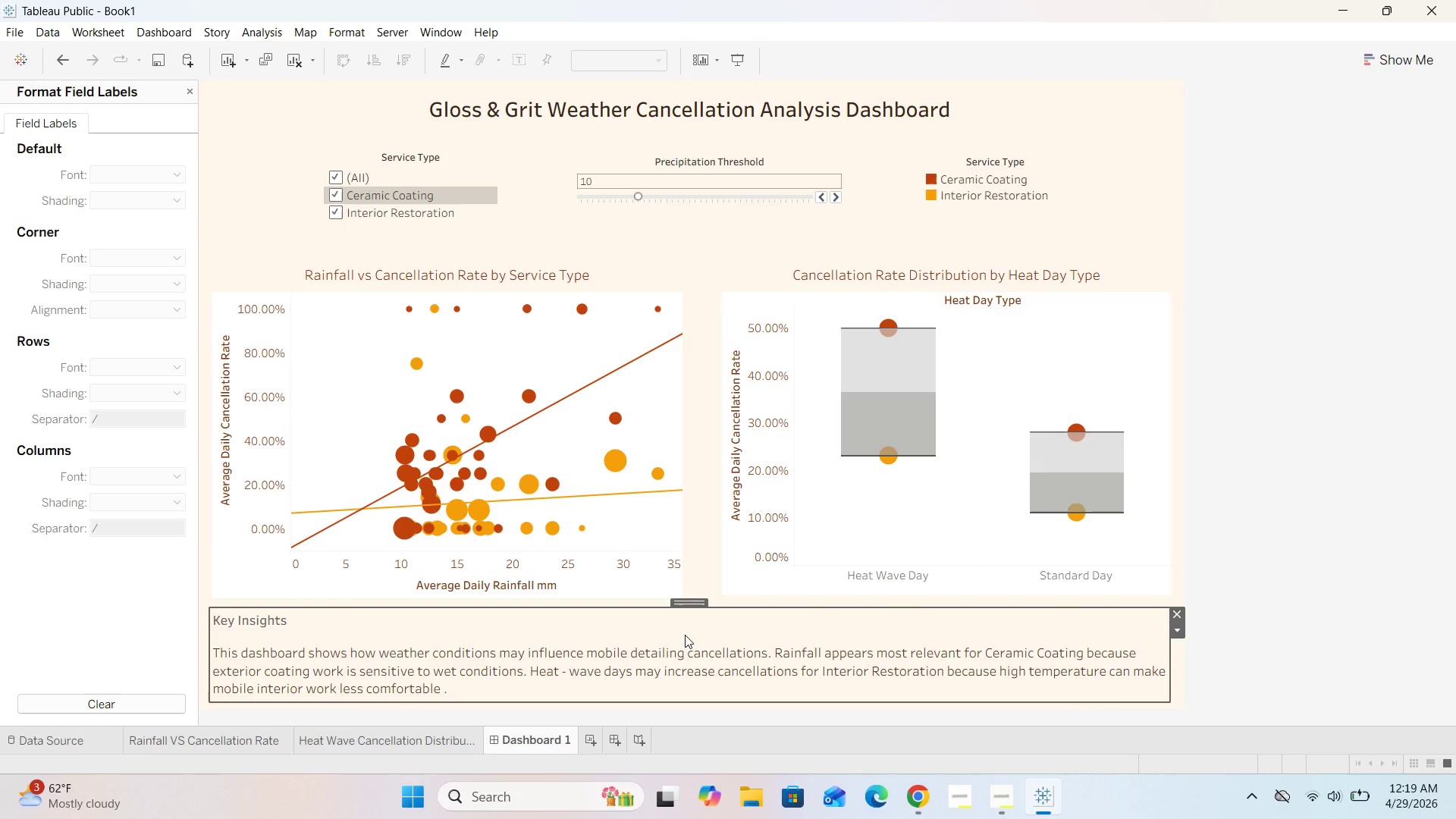 
left_click([684, 635])
 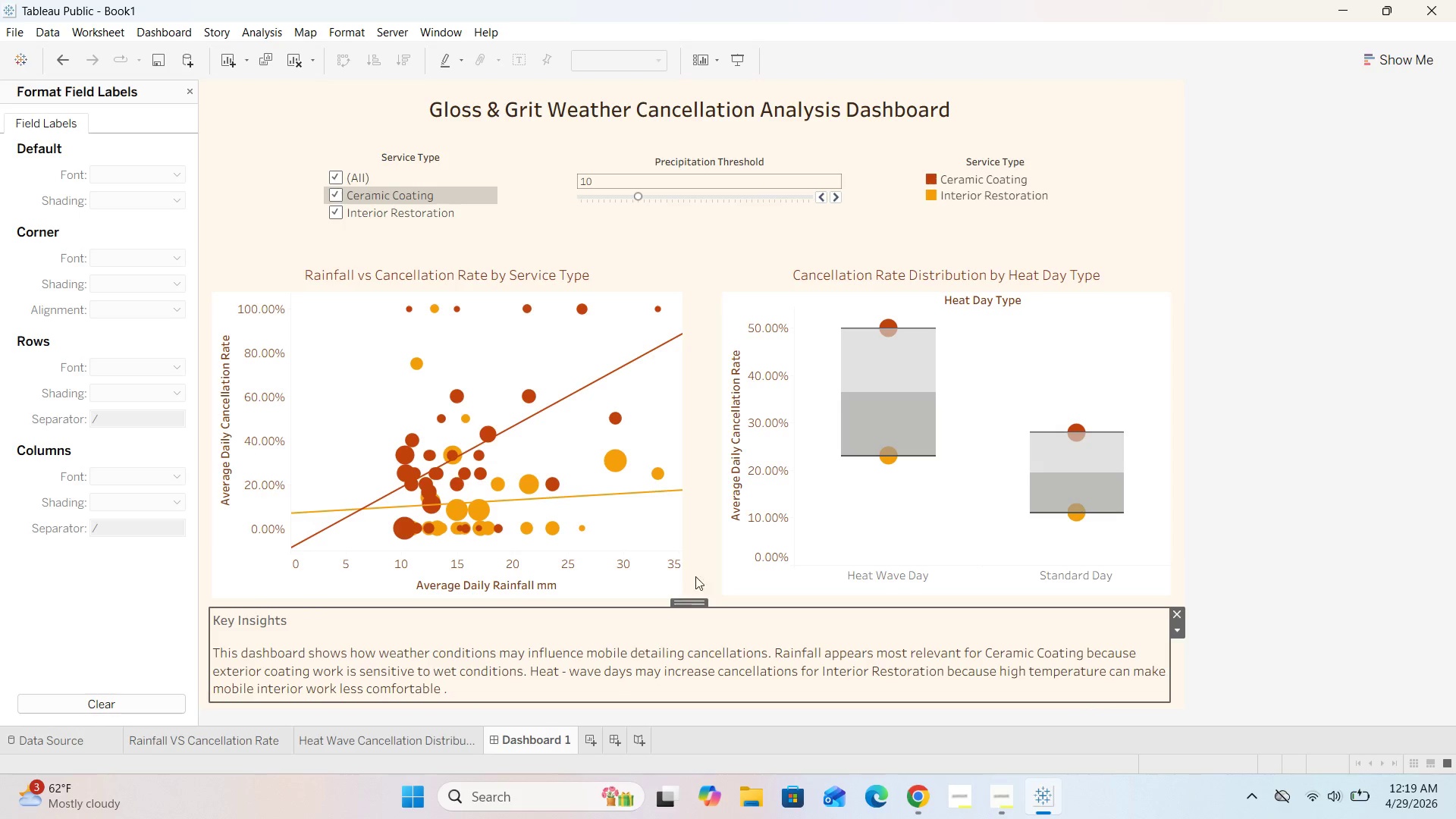 
left_click([706, 558])
 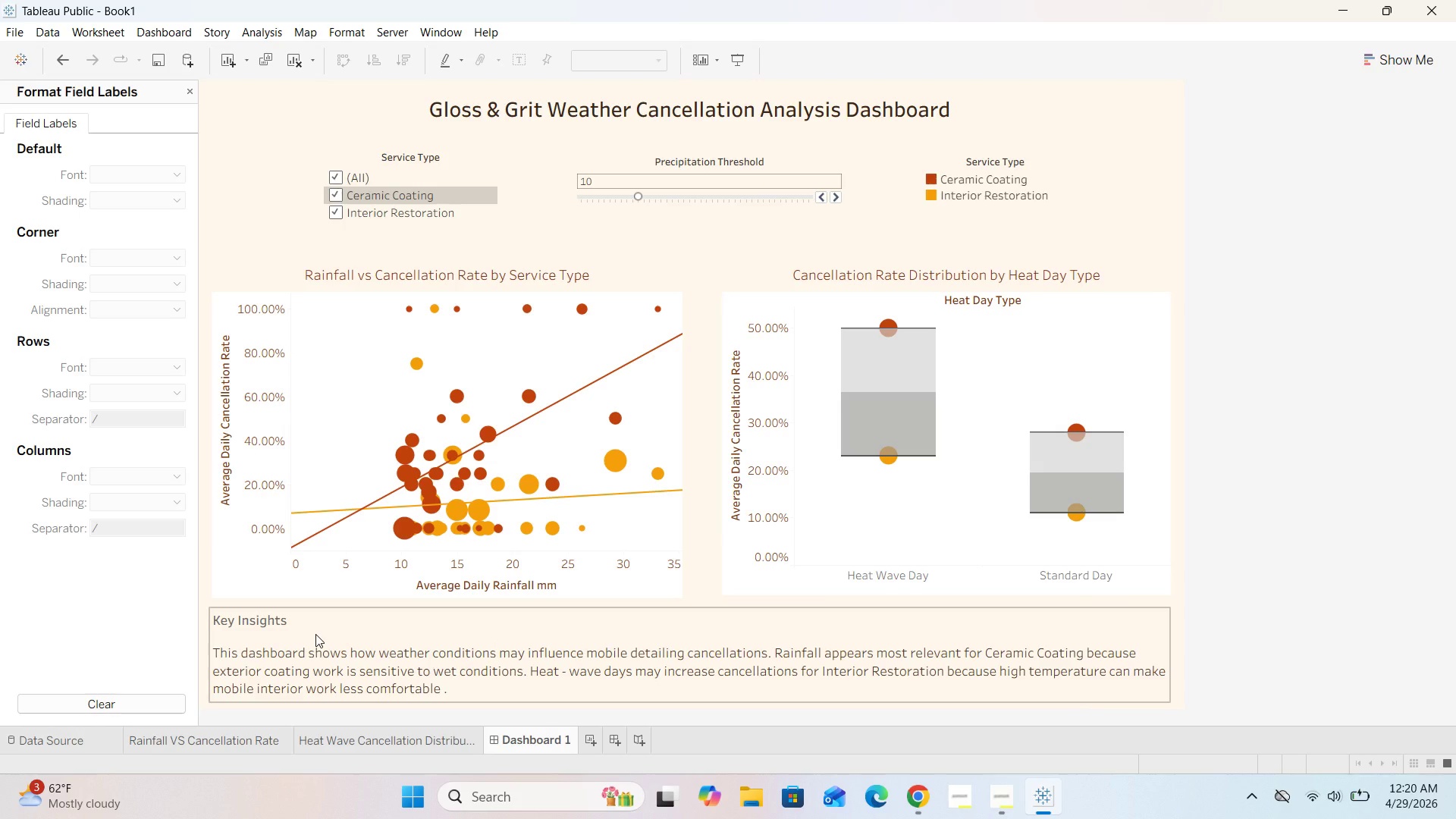 
wait(5.31)
 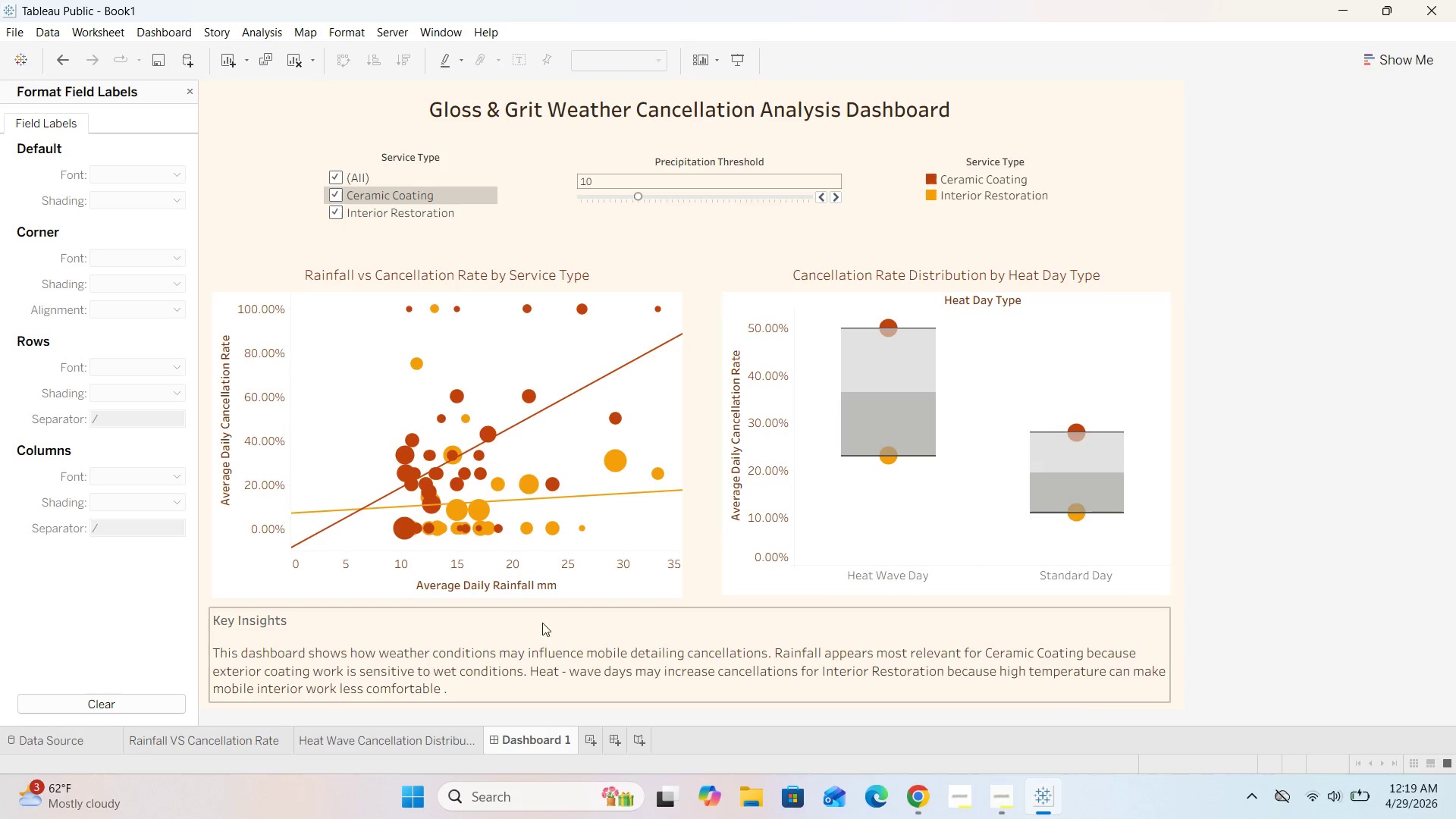 
double_click([280, 621])
 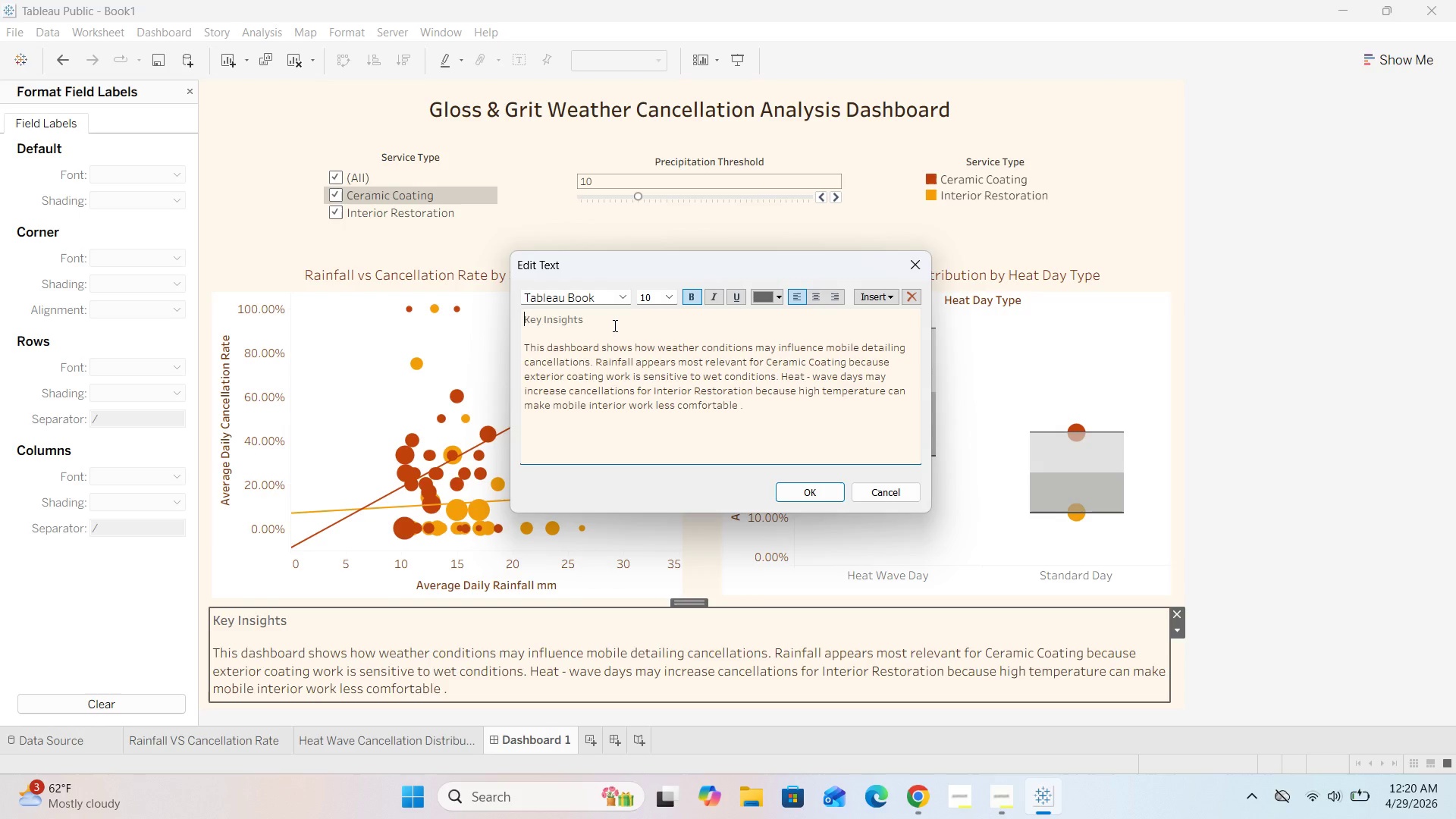 
left_click_drag(start_coordinate=[610, 325], to_coordinate=[469, 312])
 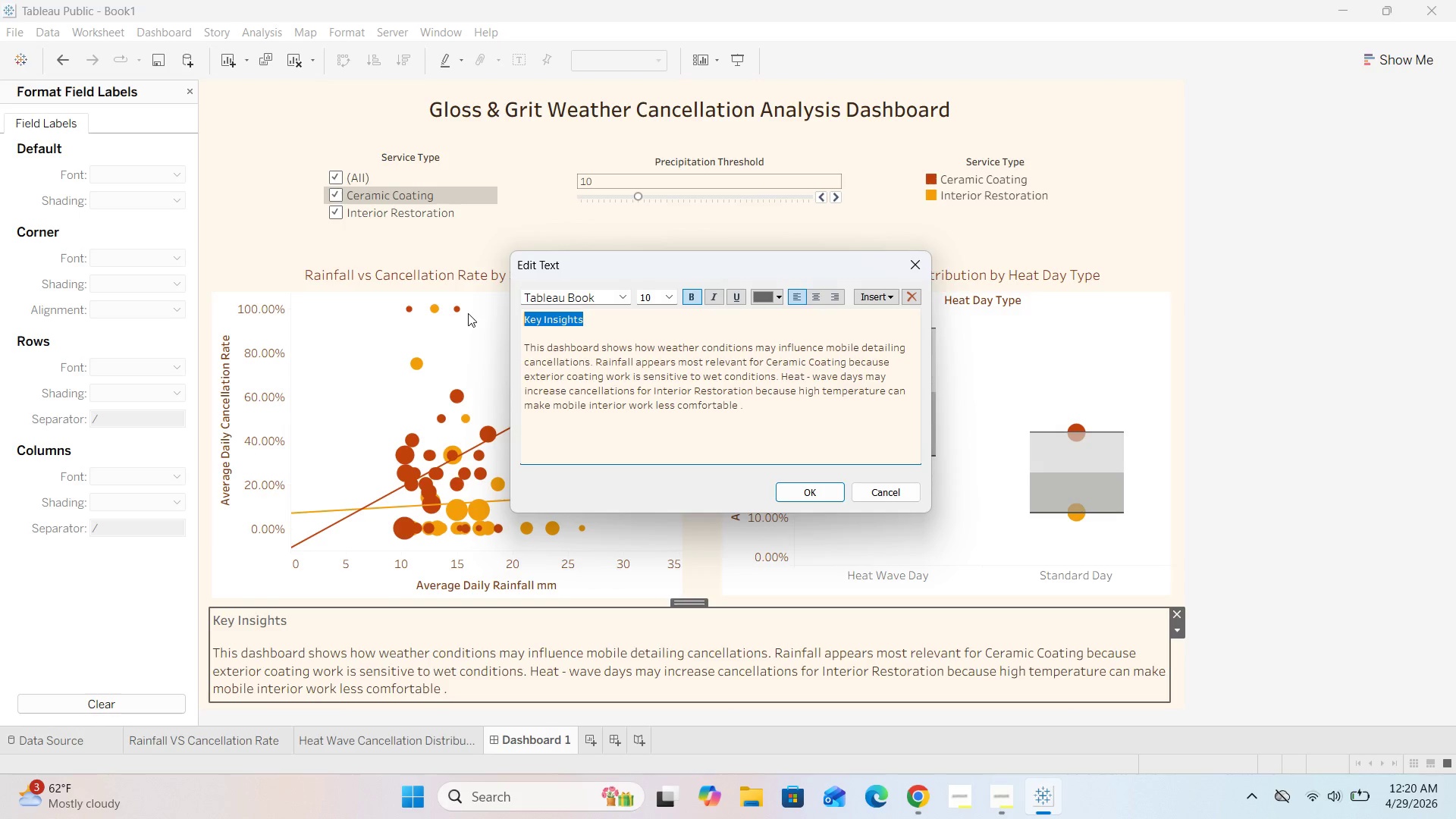 
key(Backspace)
 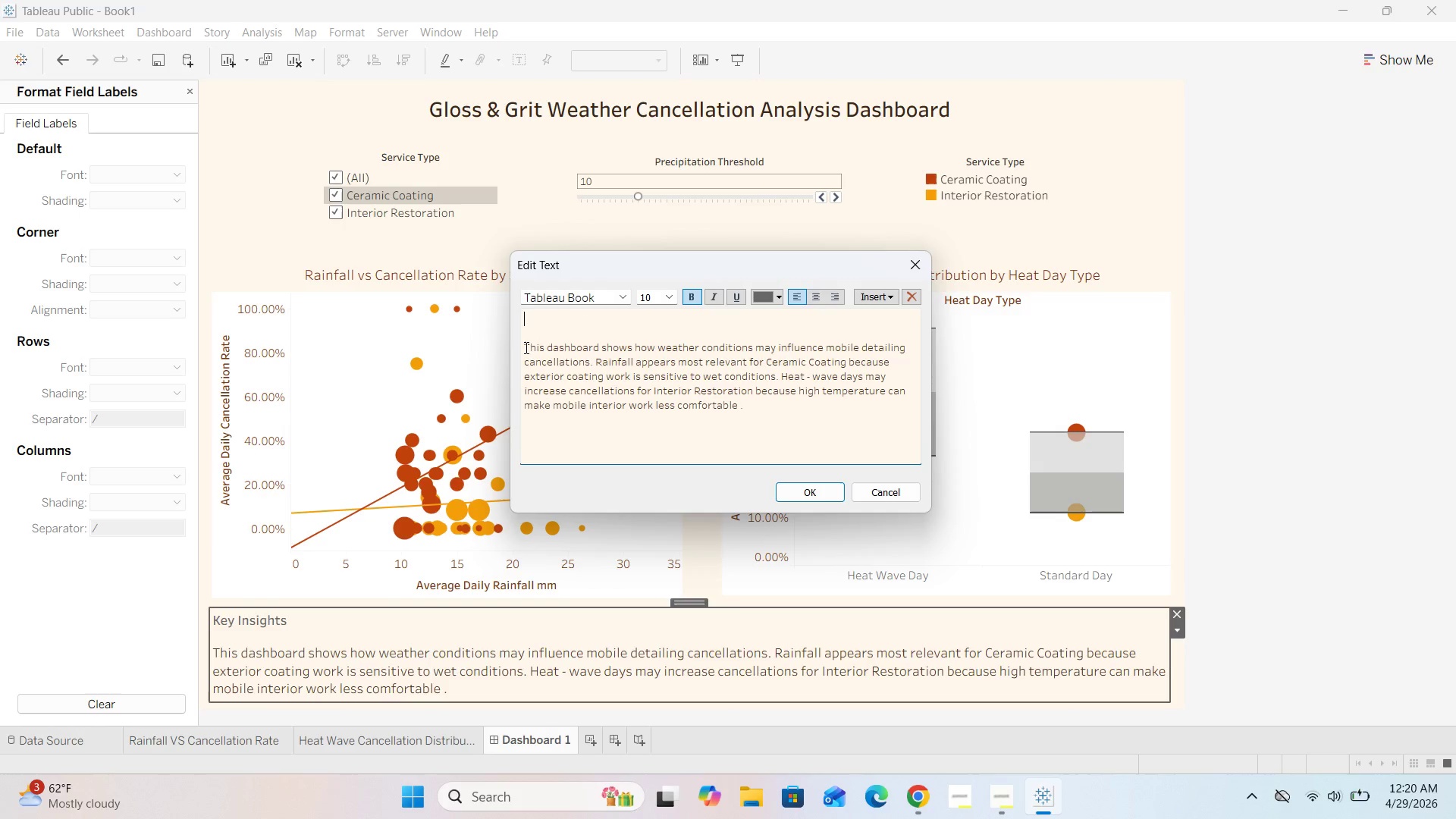 
left_click([523, 347])
 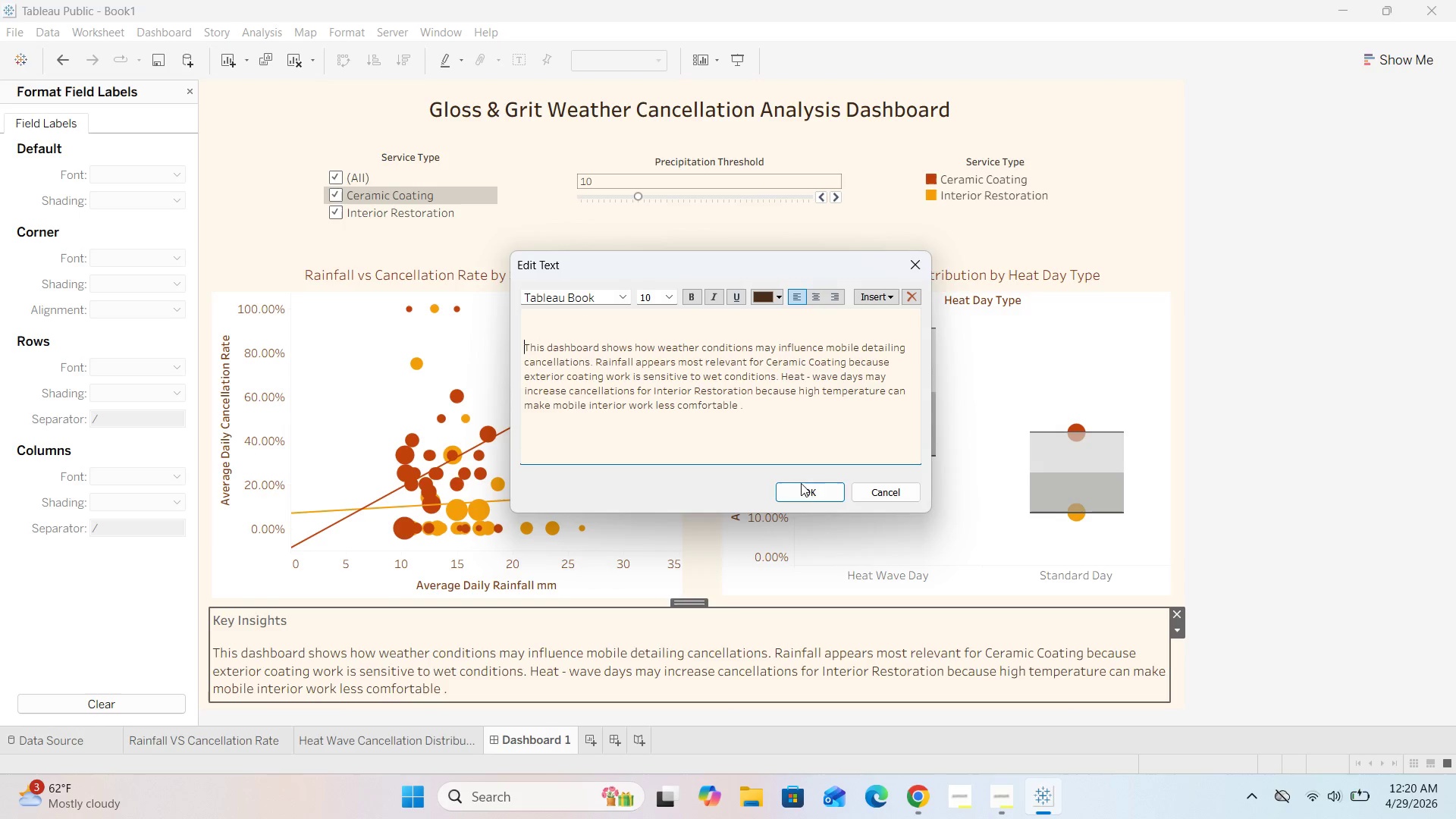 
left_click([808, 488])
 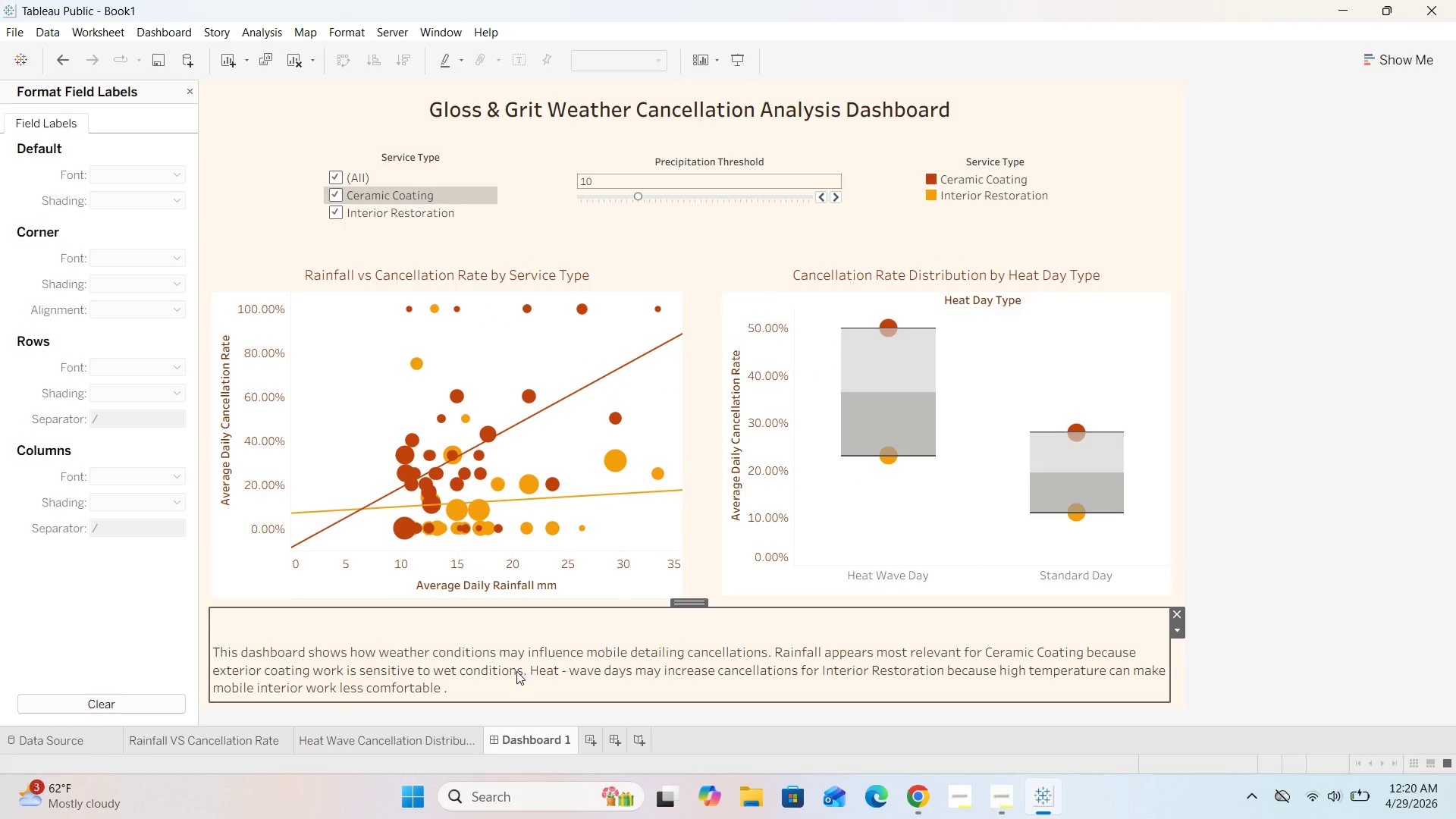 
double_click([514, 676])
 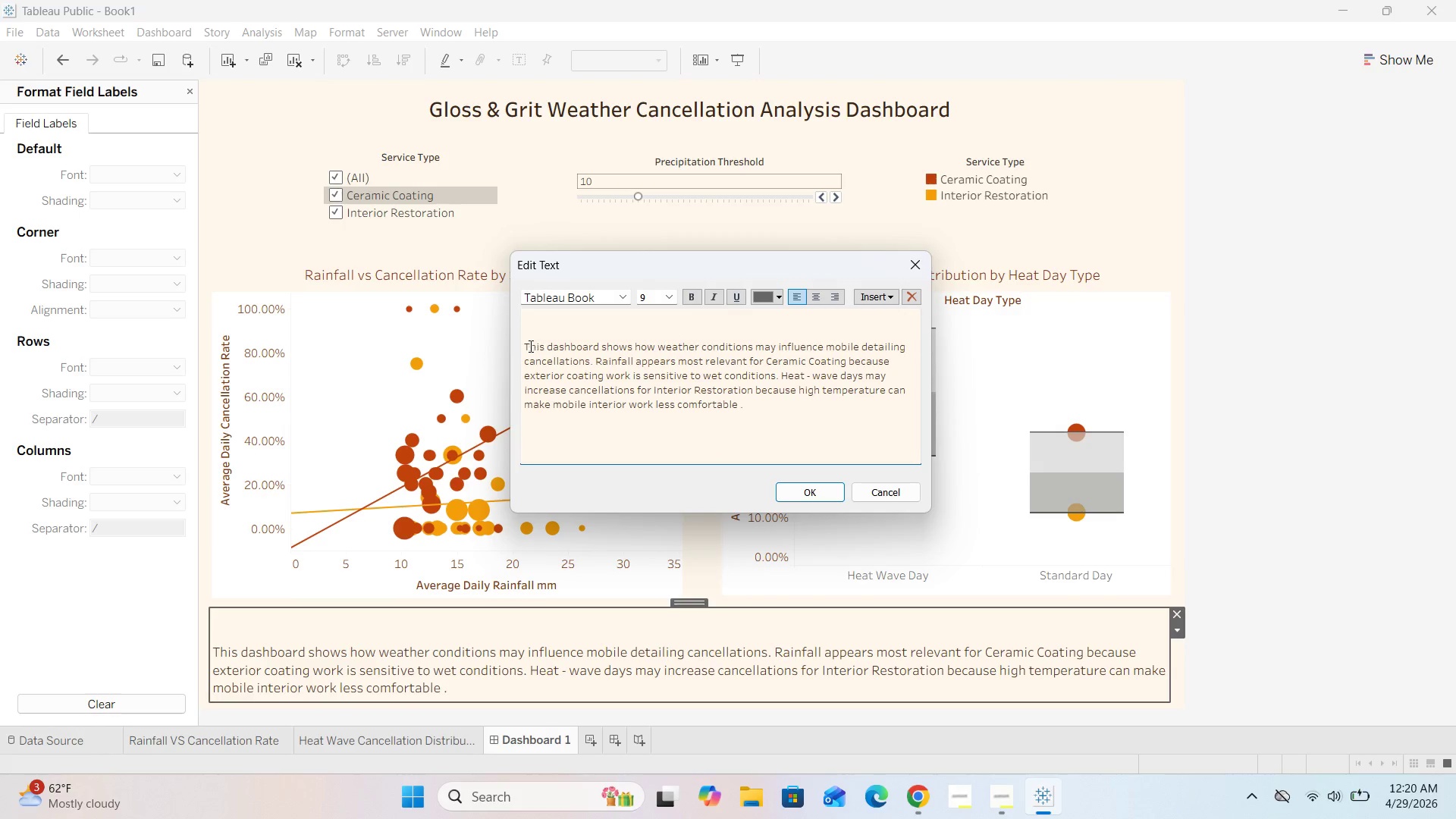 
left_click([526, 346])
 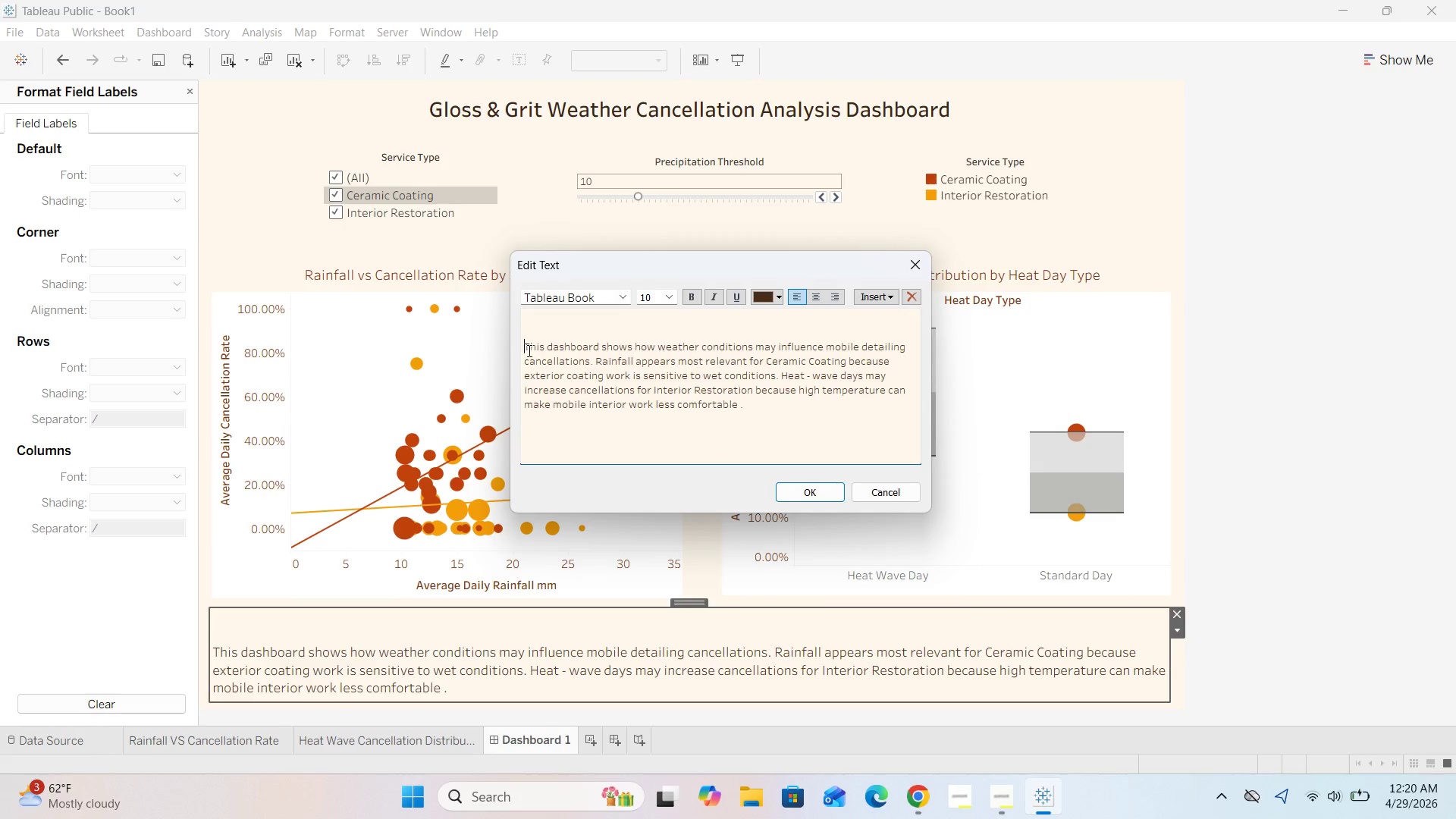 
key(Backspace)
 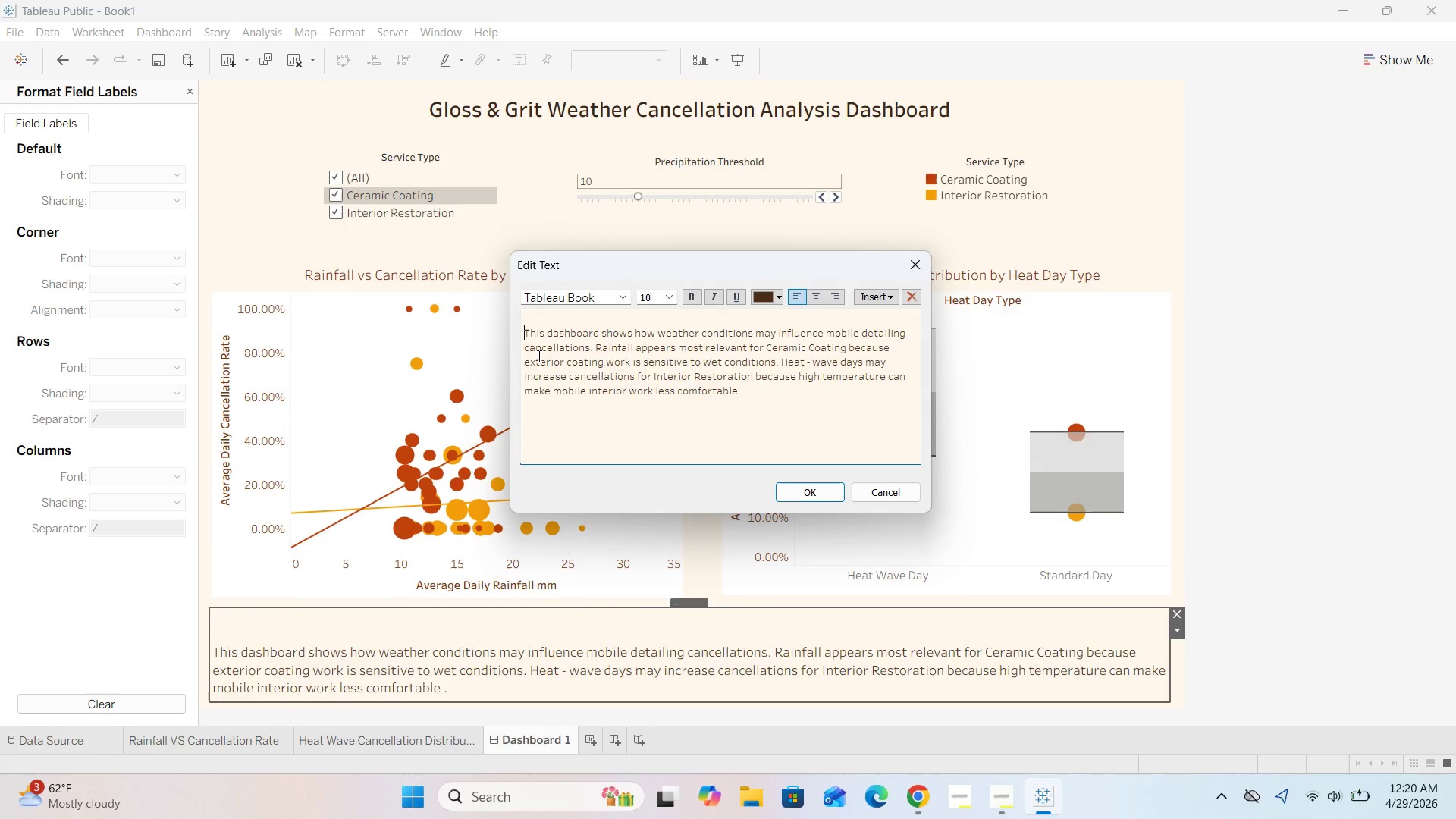 
key(Backspace)
 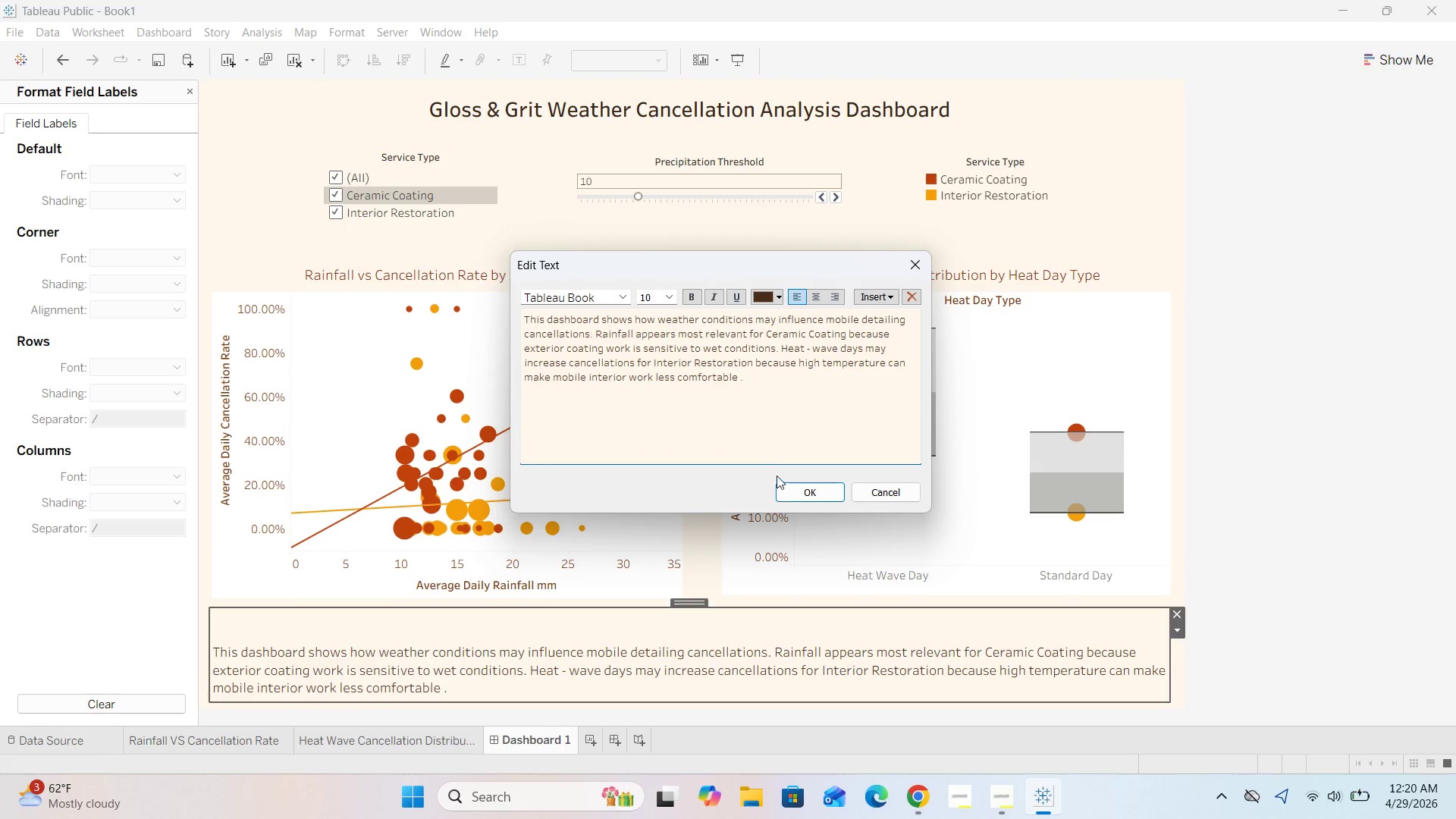 
left_click([803, 492])
 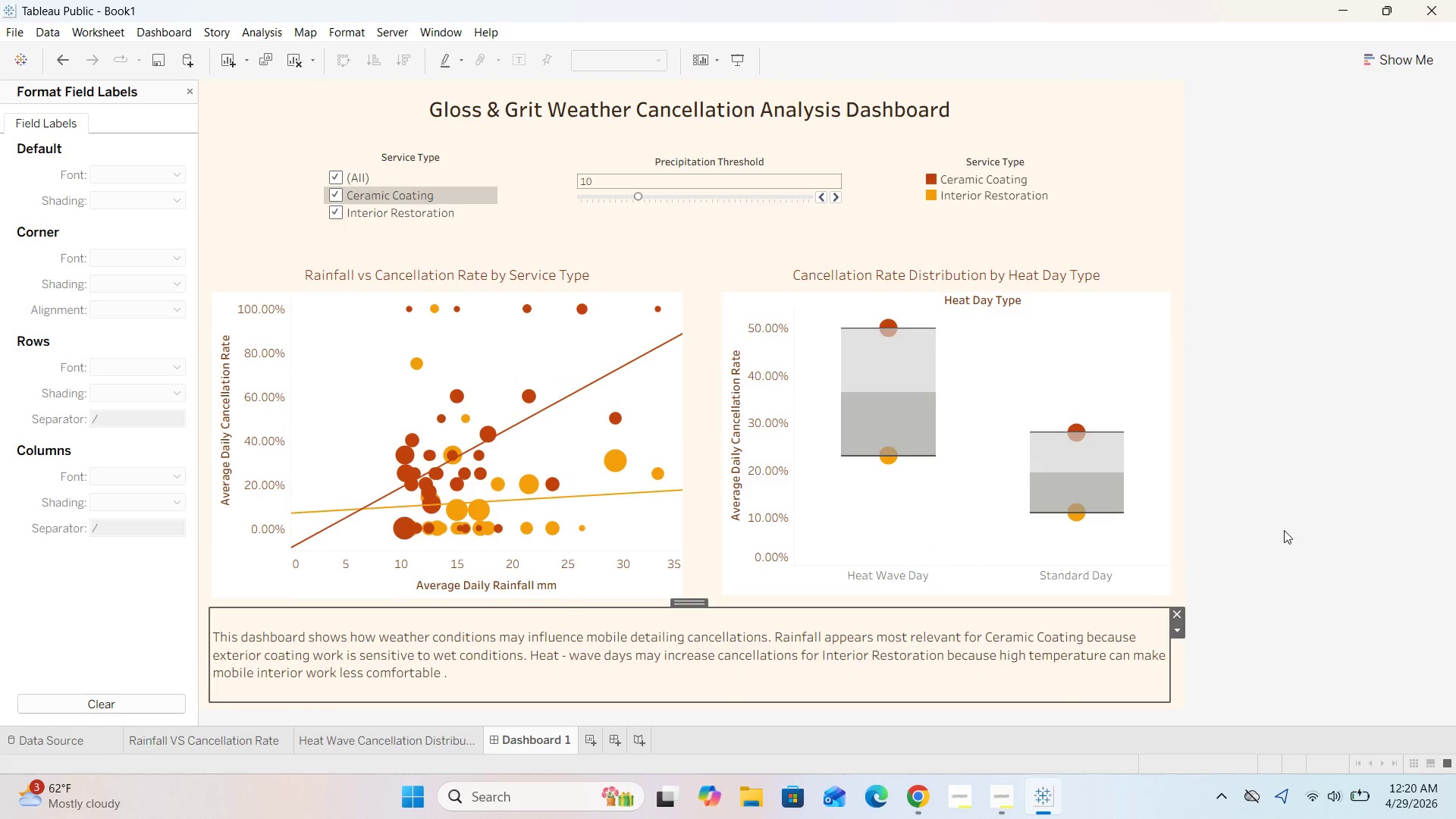 
left_click([1304, 519])
 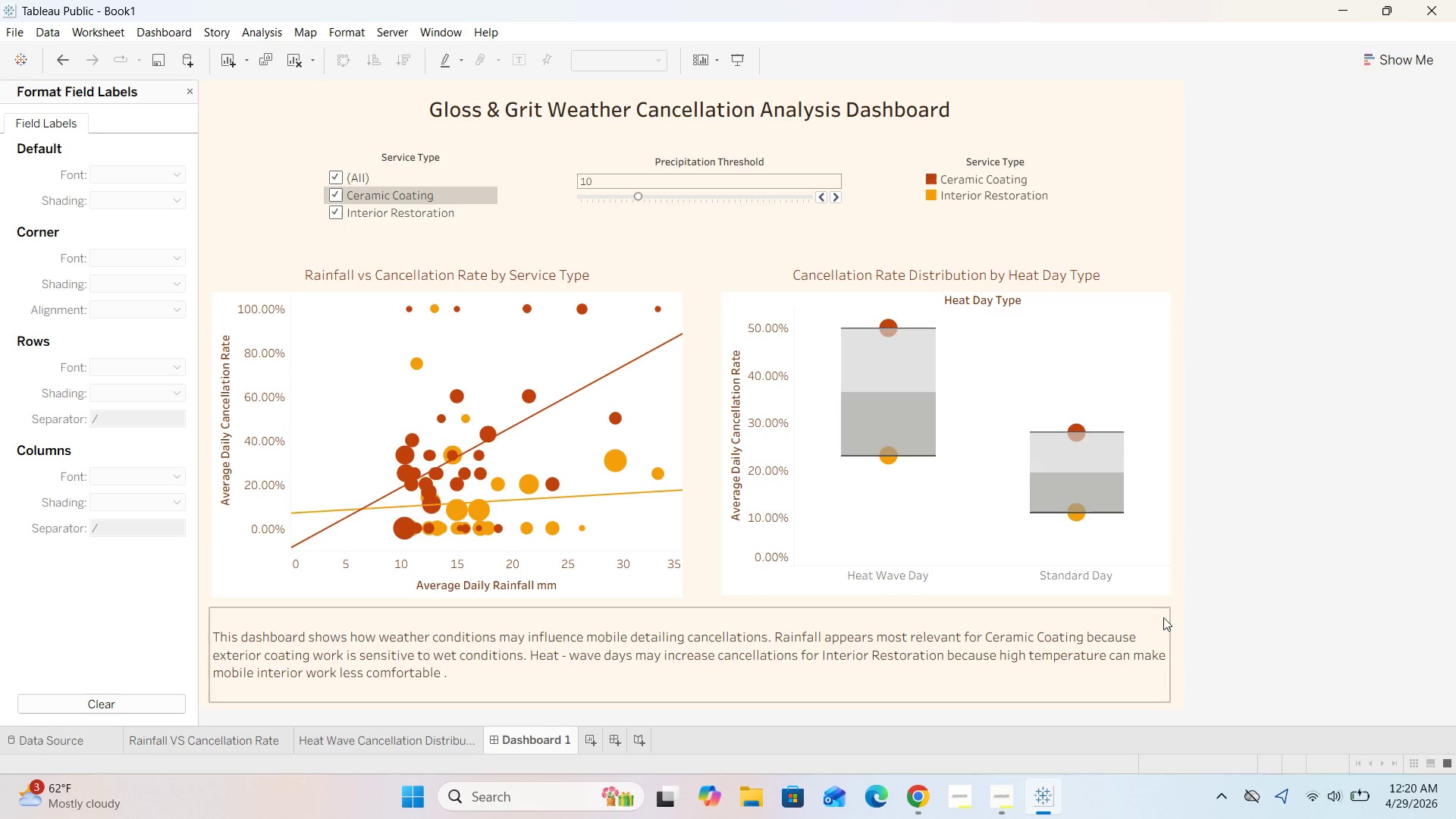 
left_click([1088, 636])
 